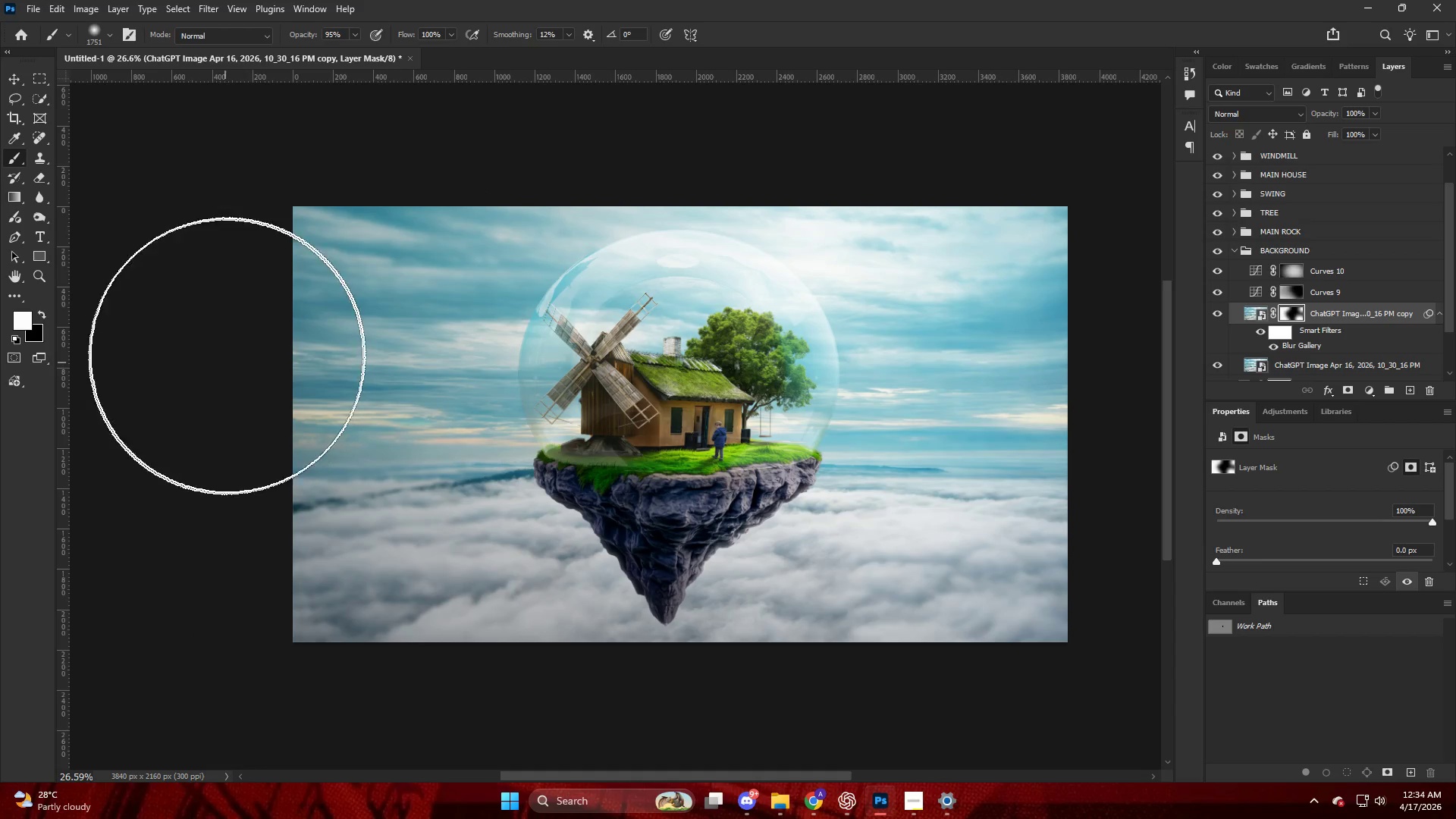 
key(Alt+AltLeft)
 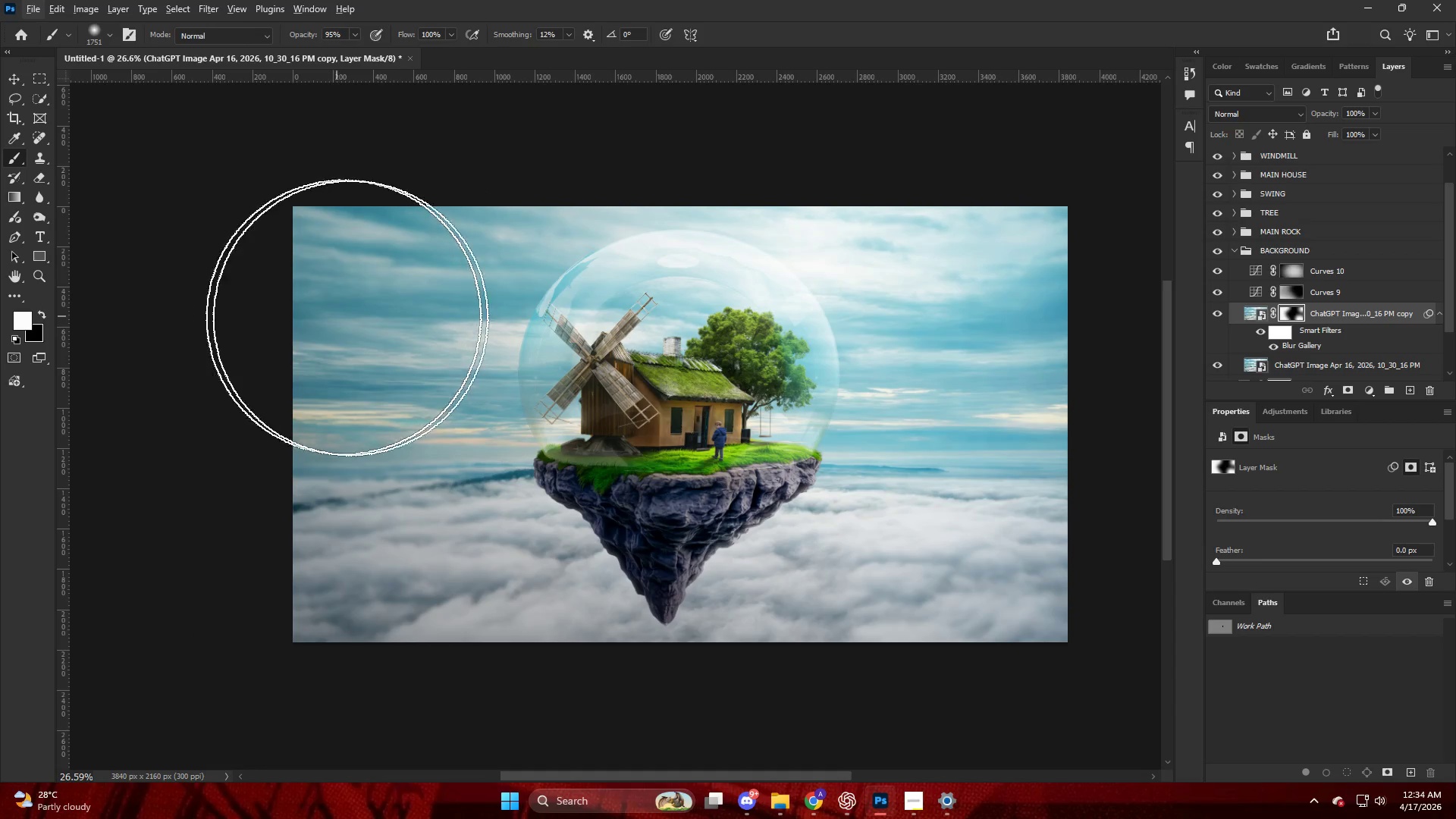 
key(Alt+AltLeft)
 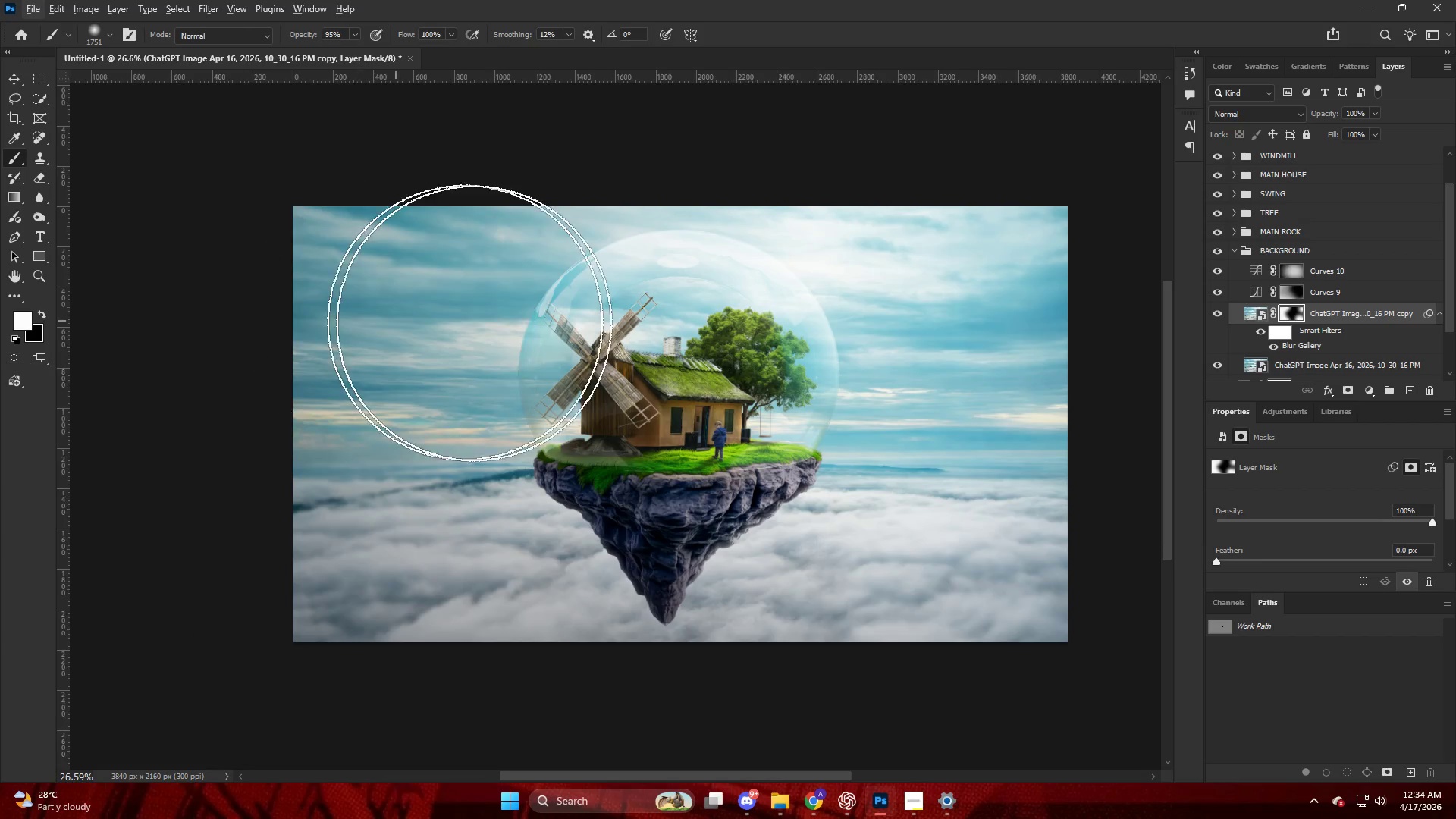 
scroll: coordinate [501, 326], scroll_direction: up, amount: 3.0
 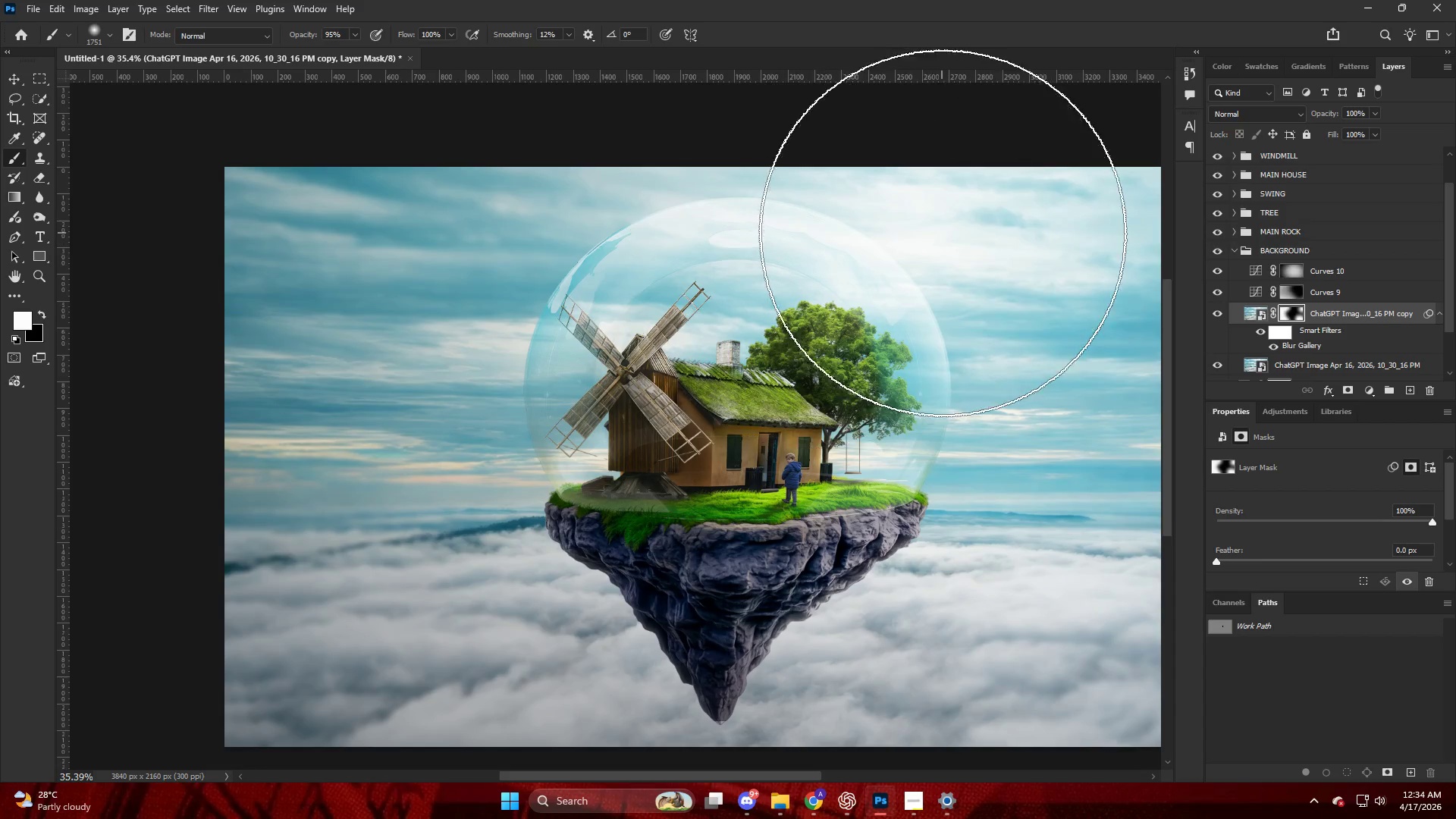 
key(Control+ControlLeft)
 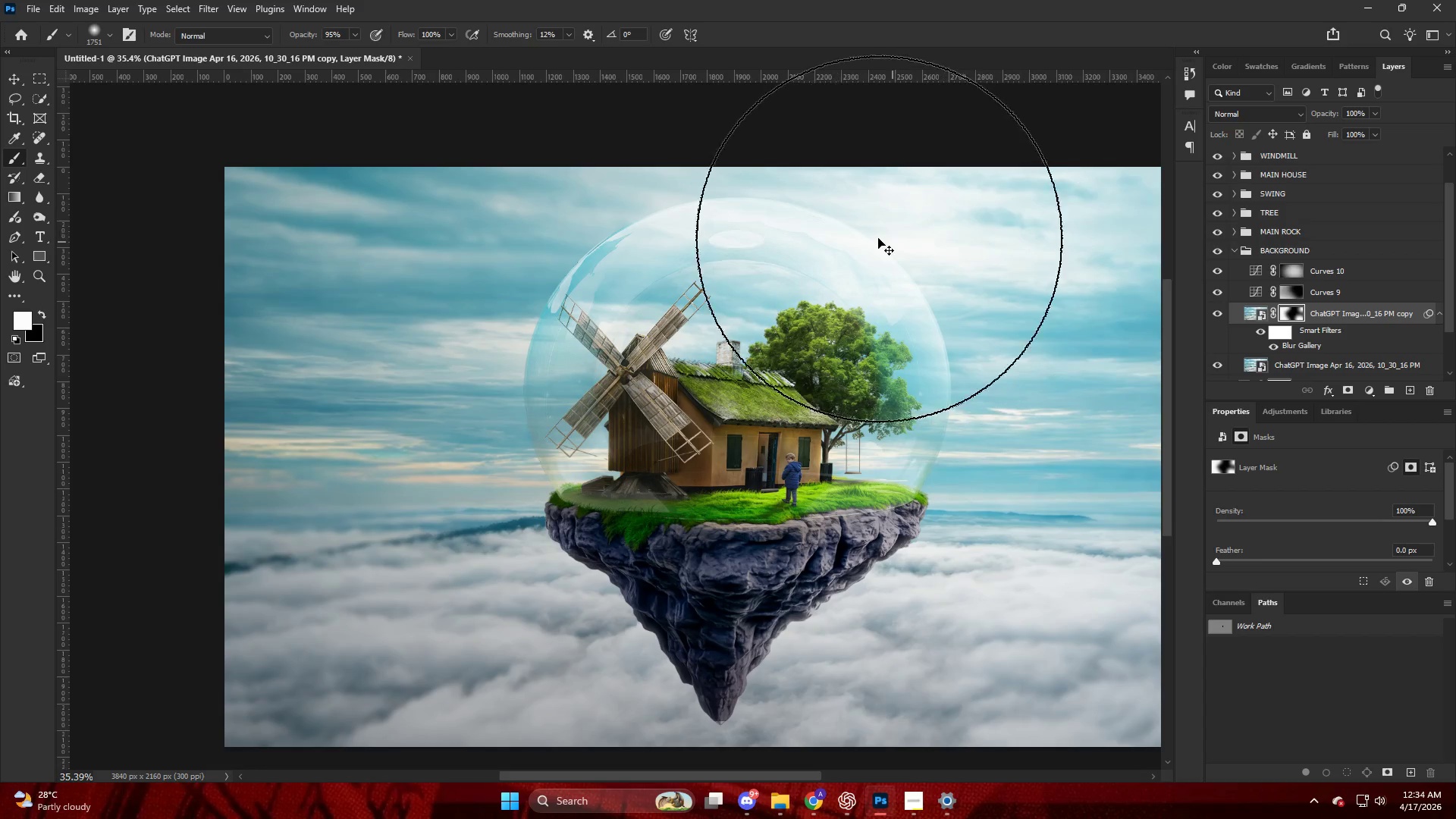 
key(Alt+AltLeft)
 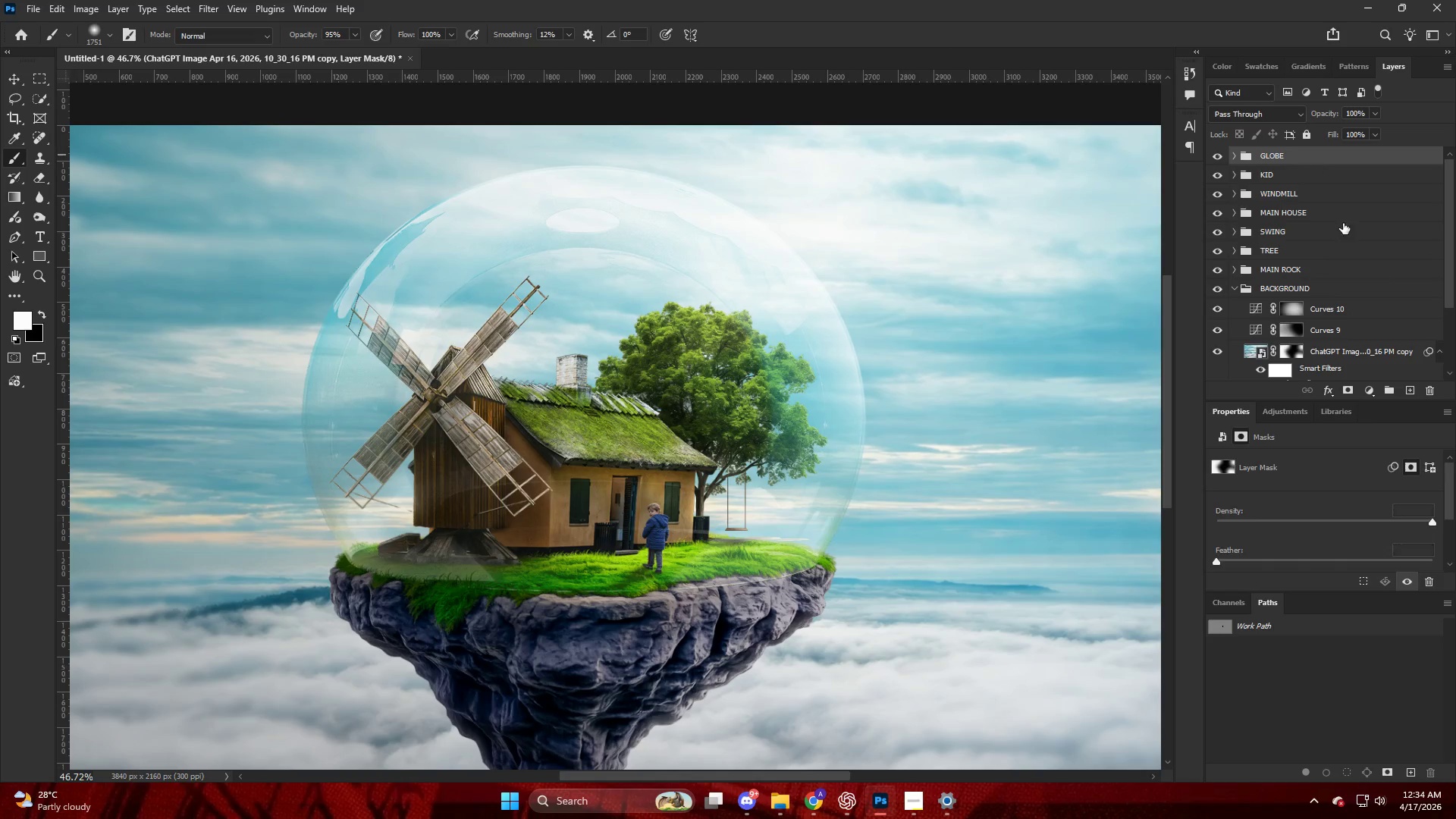 
scroll: coordinate [1360, 246], scroll_direction: up, amount: 4.0
 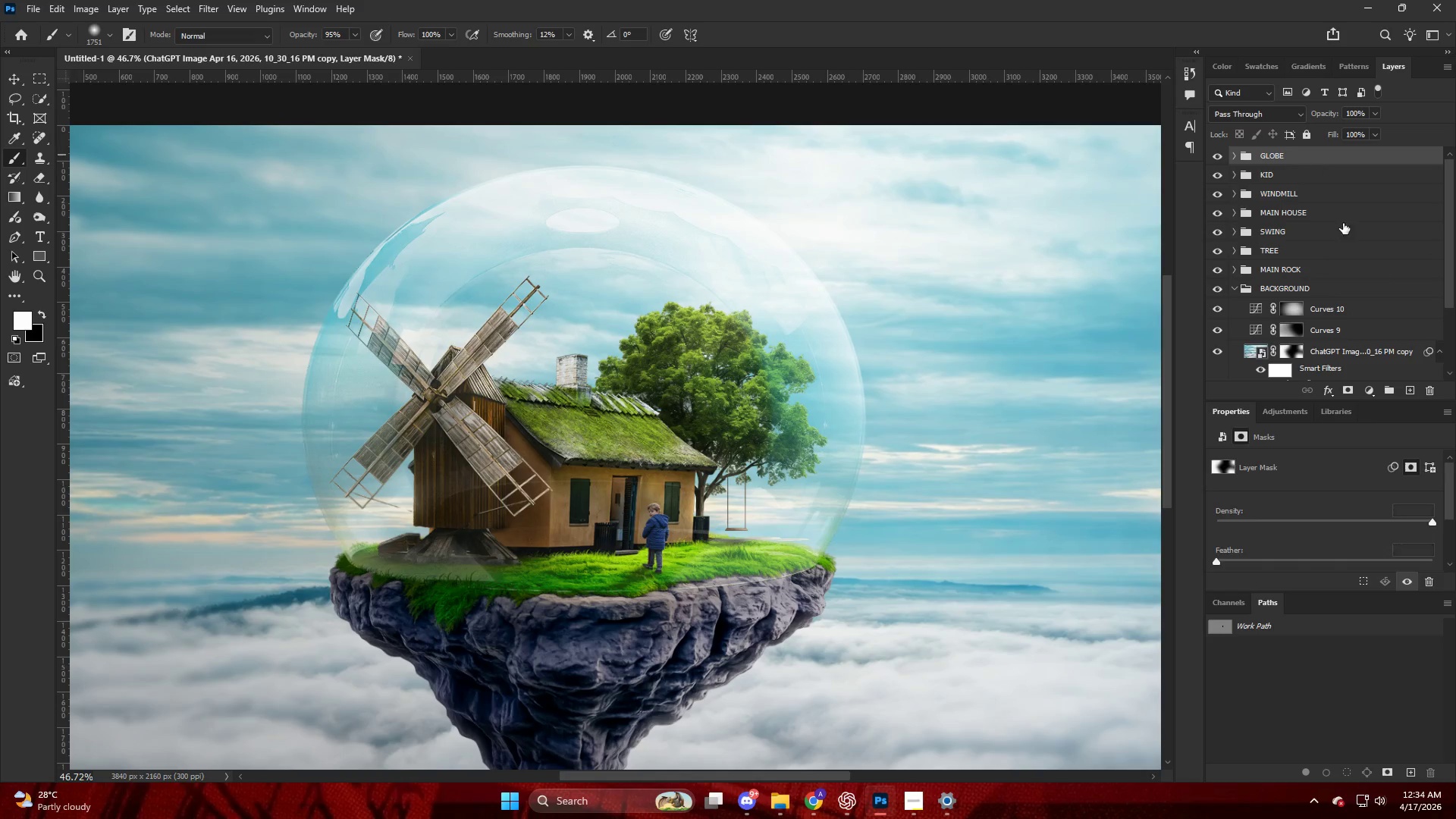 
left_click([1410, 389])
 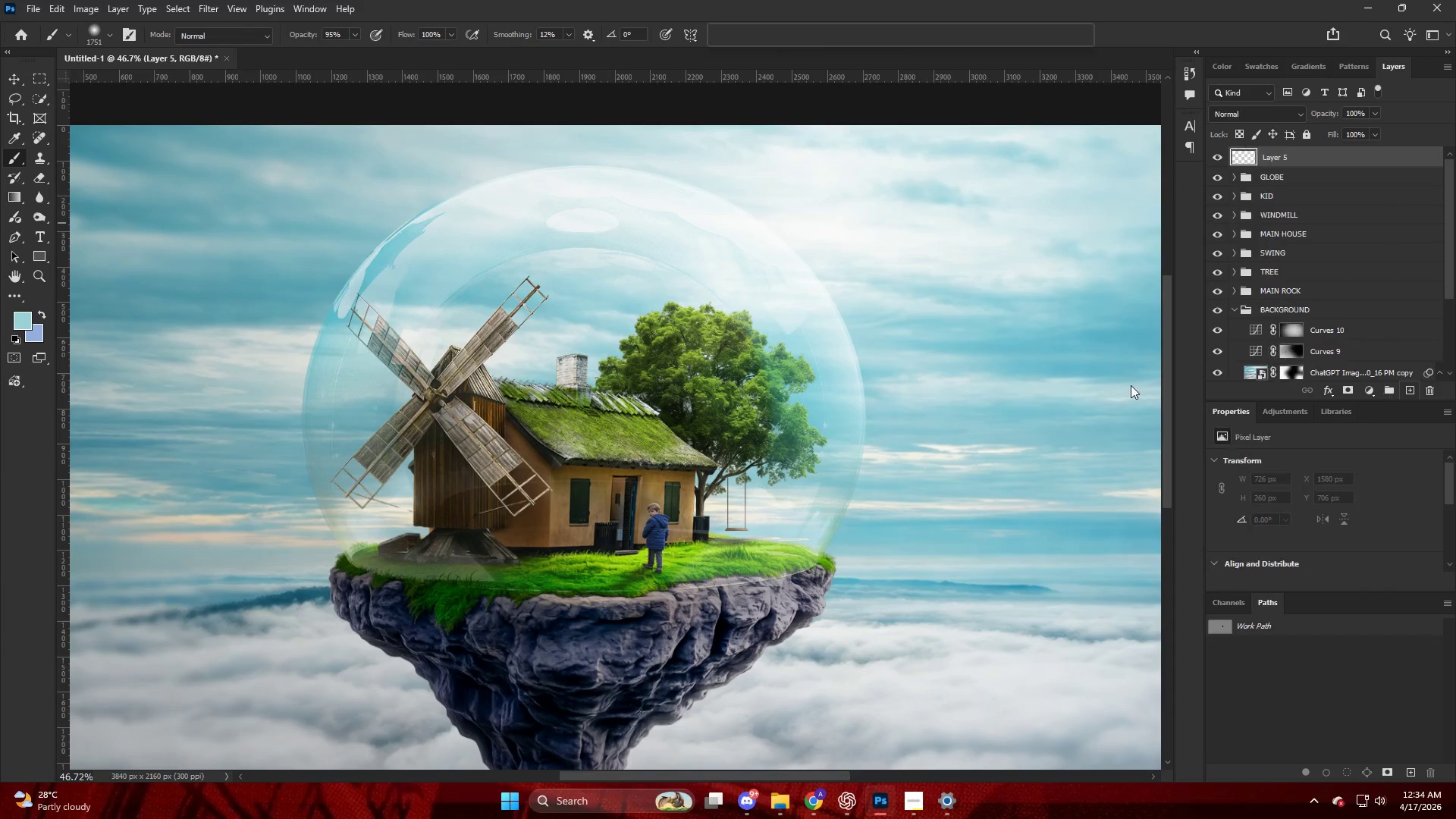 
key(Alt+AltLeft)
 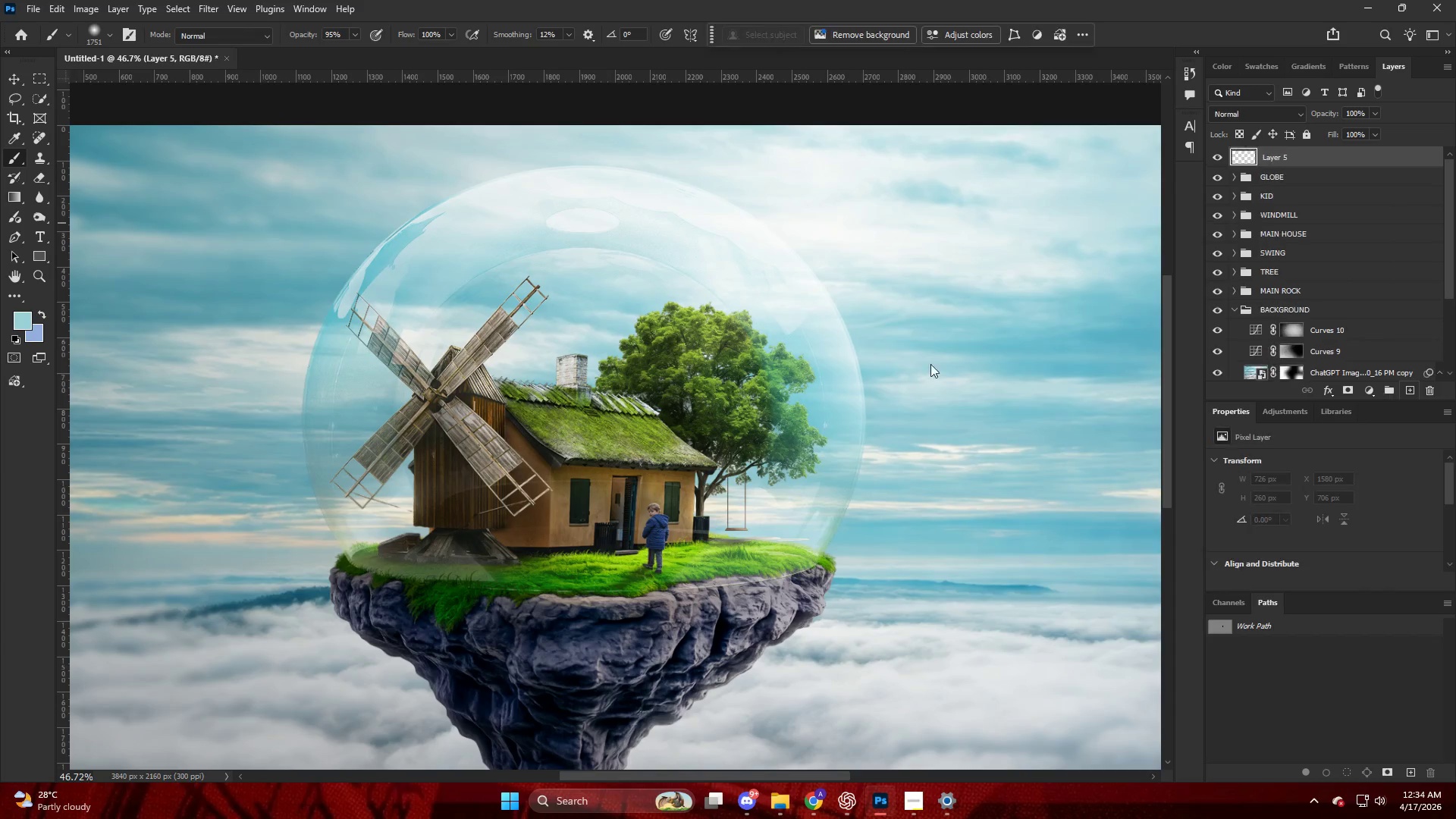 
key(B)
 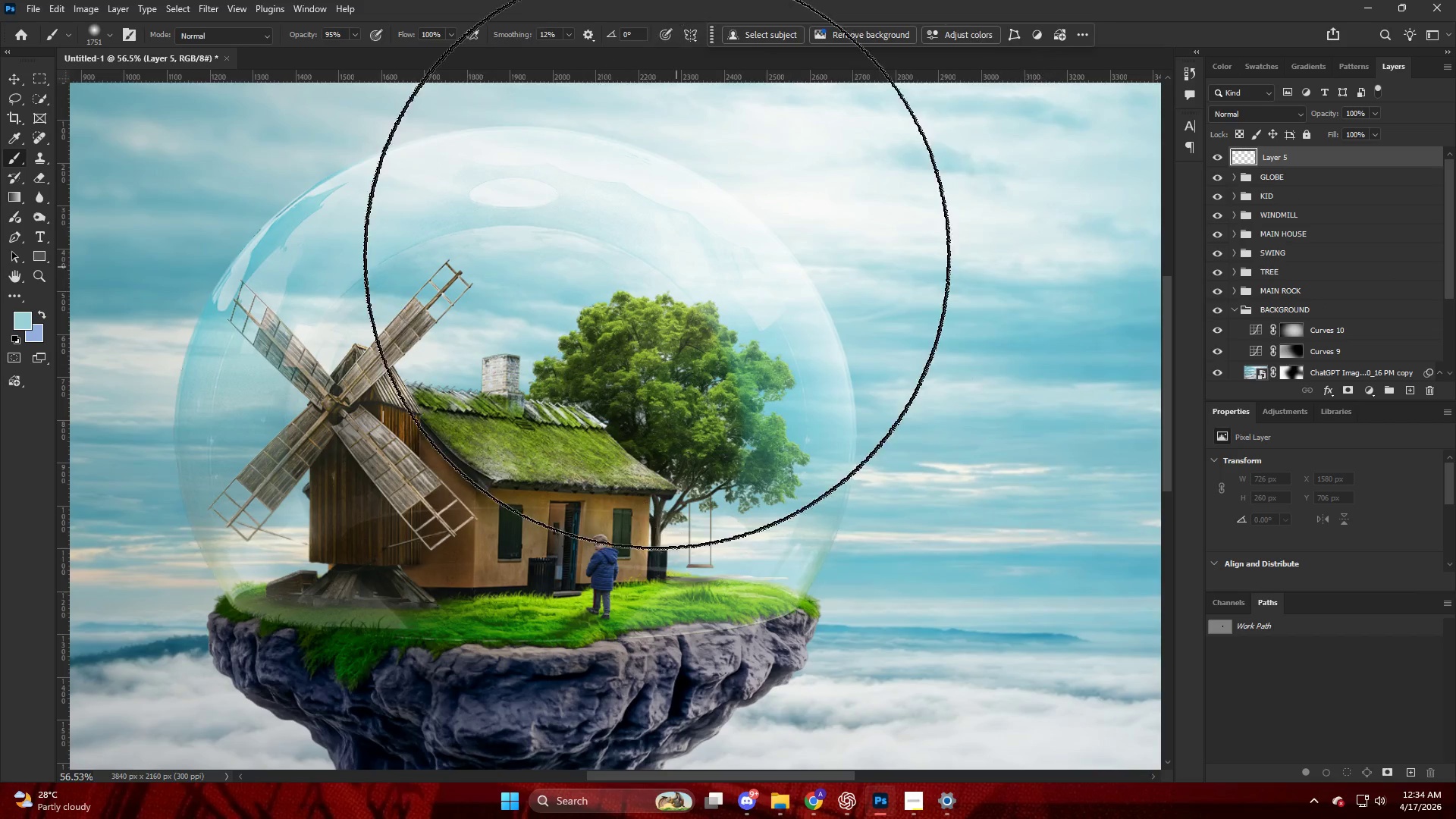 
scroll: coordinate [841, 318], scroll_direction: up, amount: 2.0
 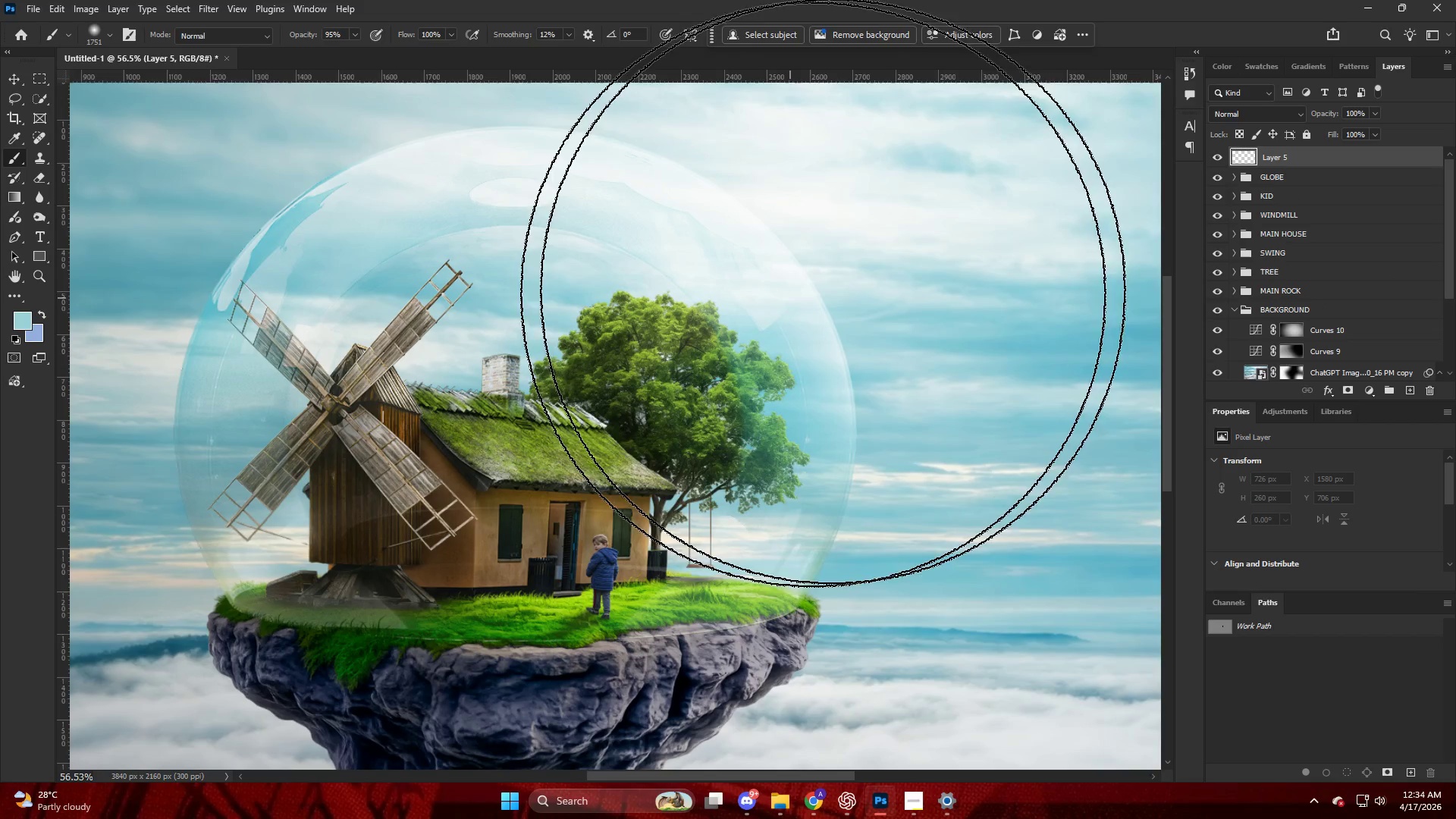 
right_click([654, 254])
 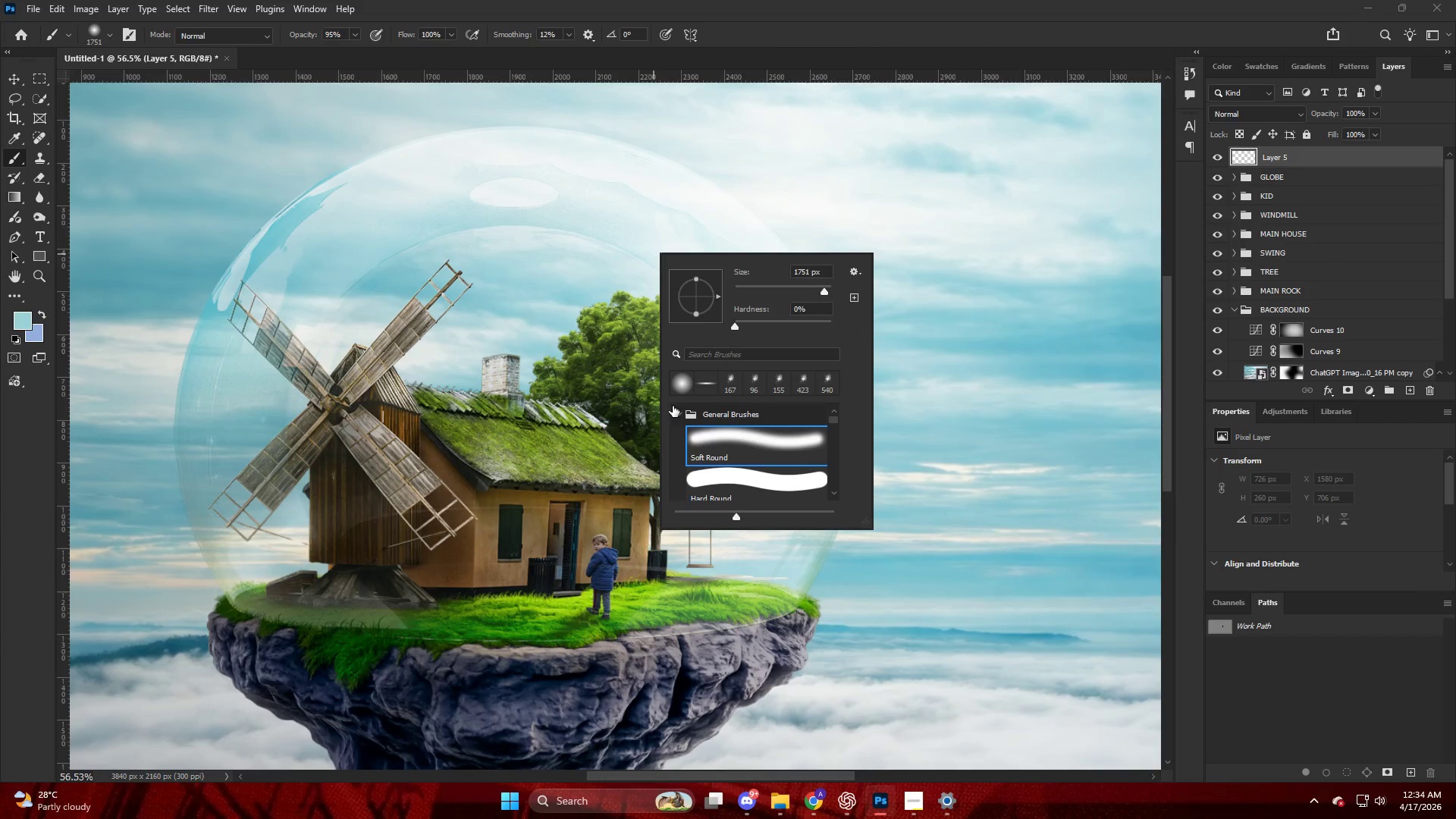 
left_click([674, 413])
 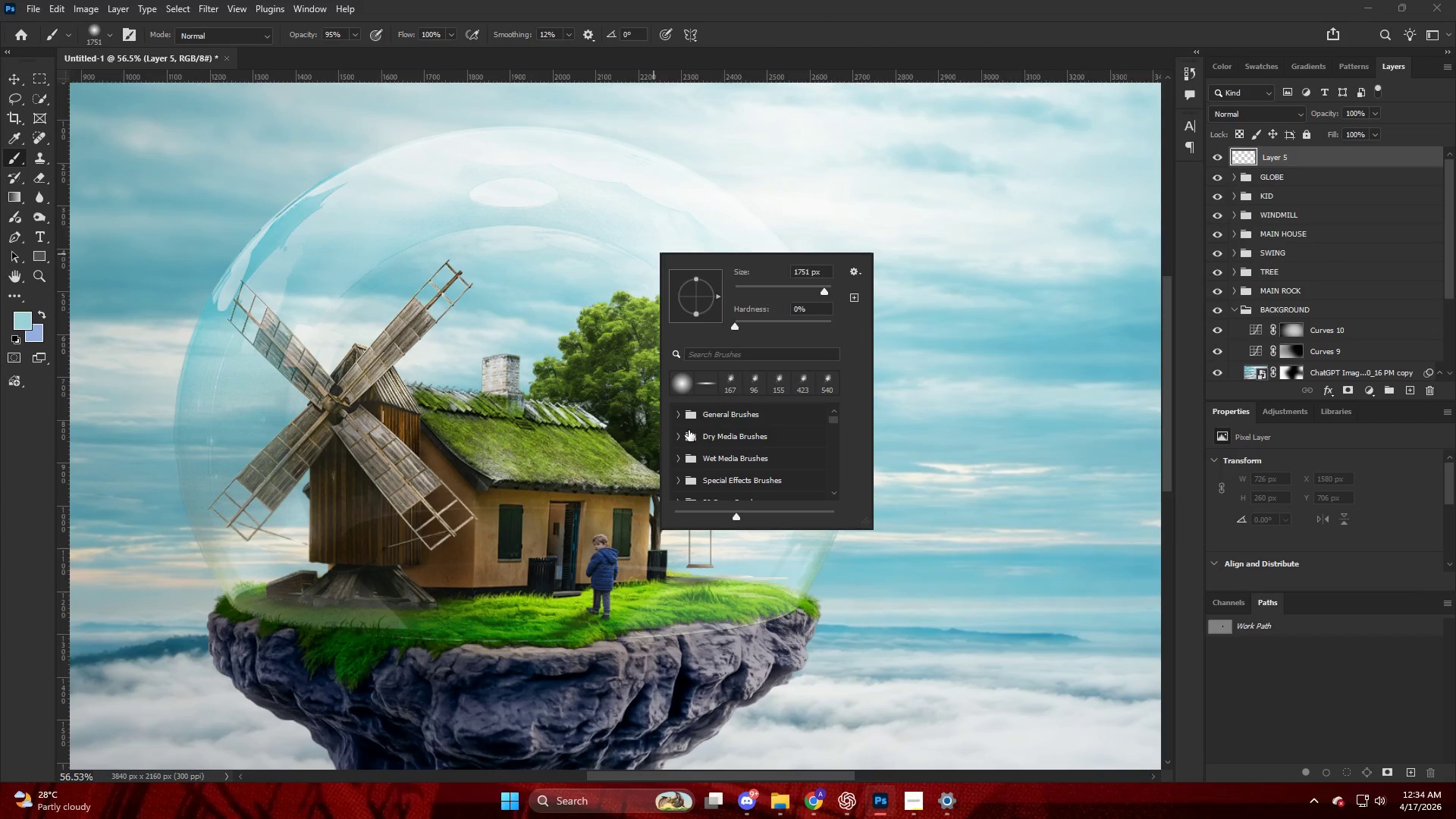 
scroll: coordinate [689, 430], scroll_direction: up, amount: 5.0
 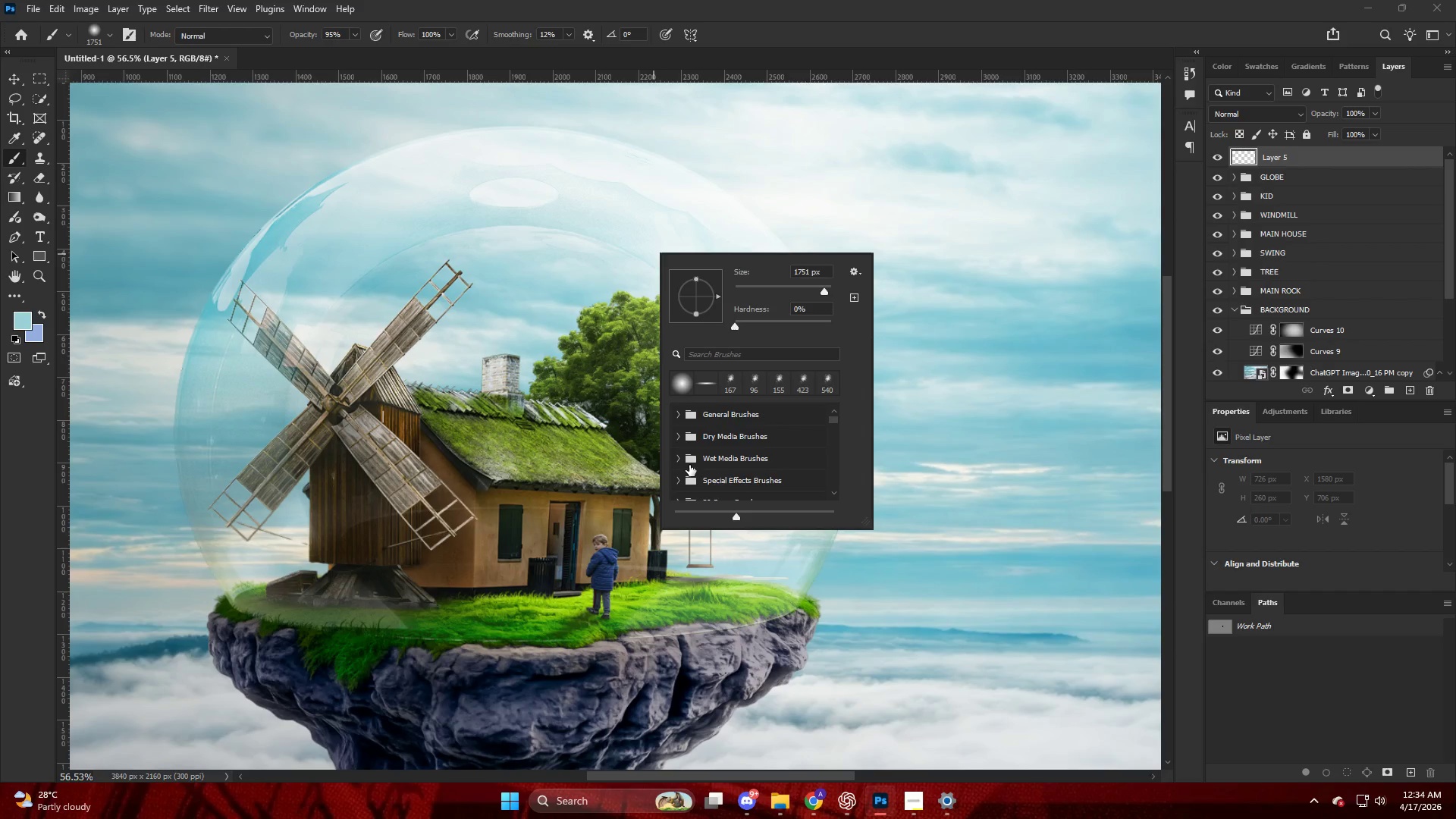 
scroll: coordinate [688, 459], scroll_direction: down, amount: 18.0
 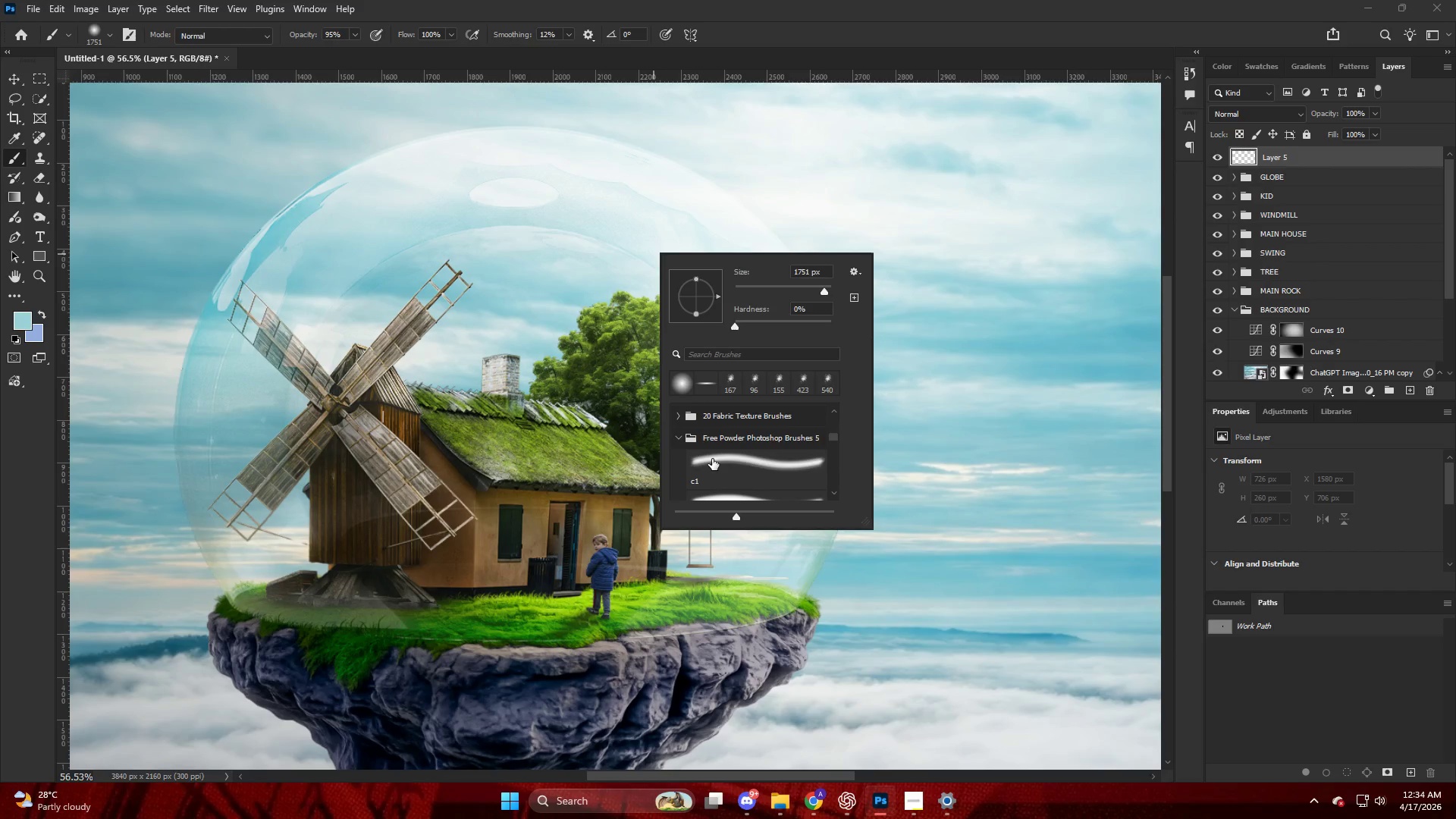 
left_click([712, 459])
 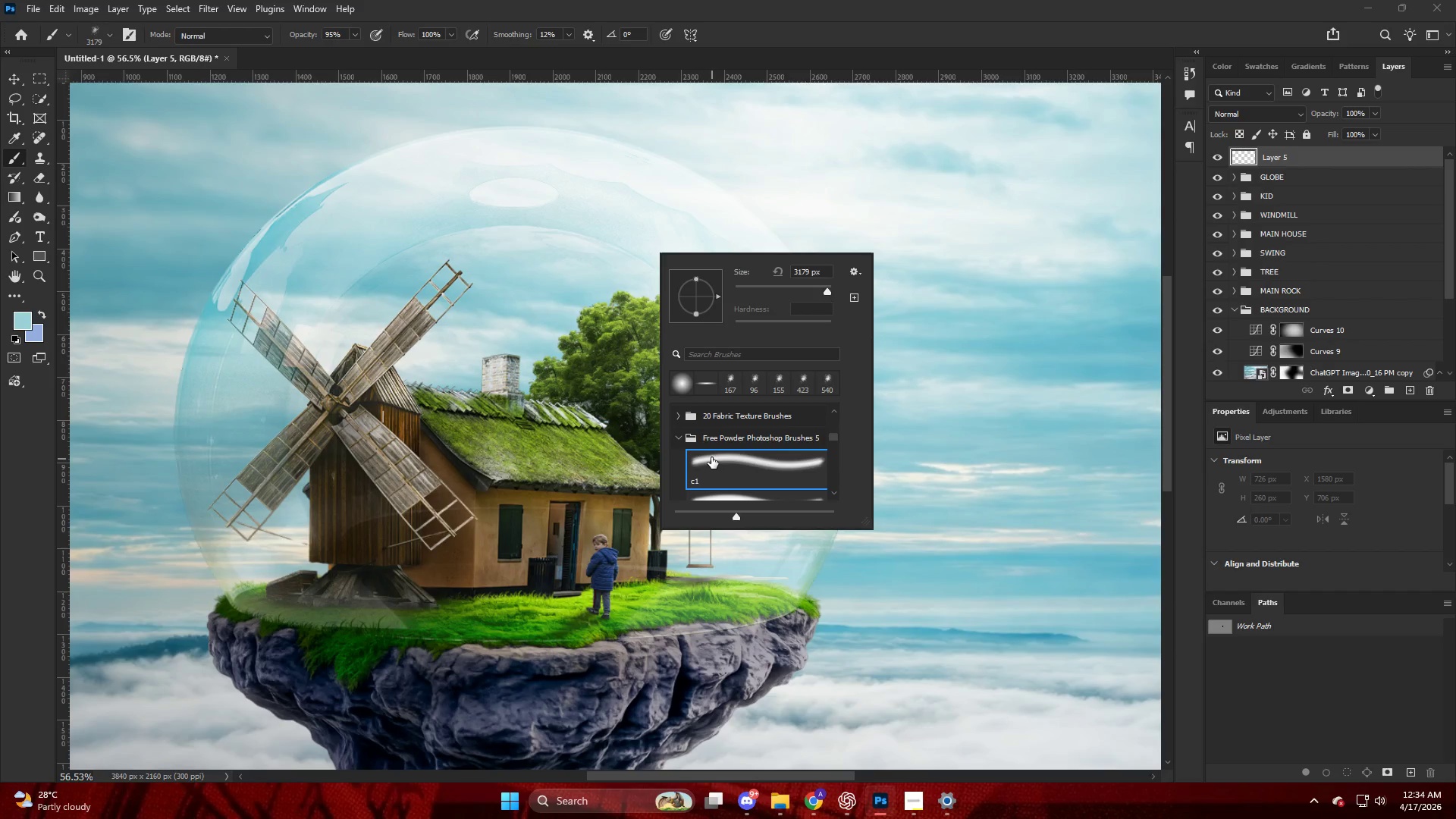 
scroll: coordinate [708, 455], scroll_direction: down, amount: 1.0
 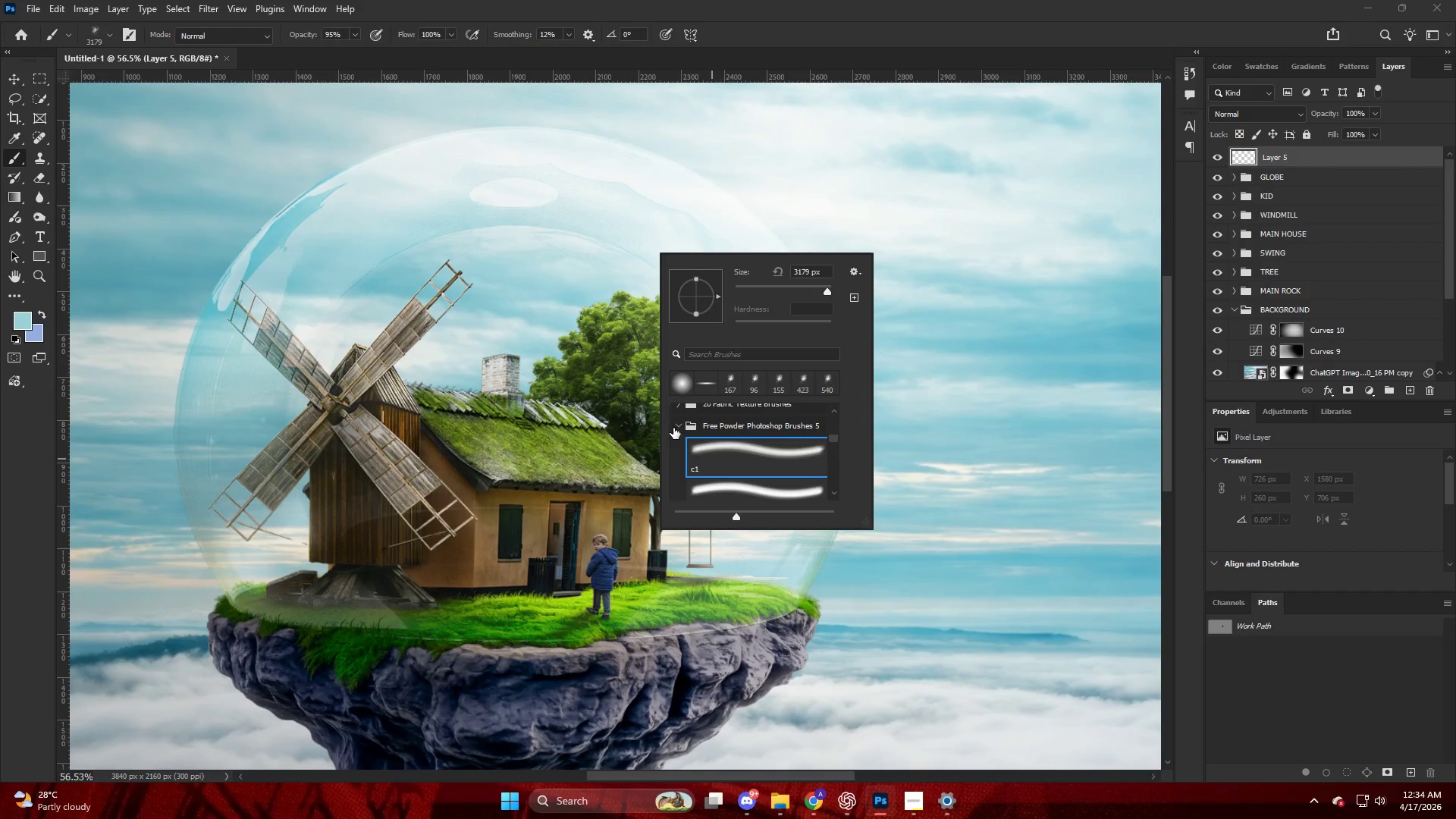 
left_click([675, 427])
 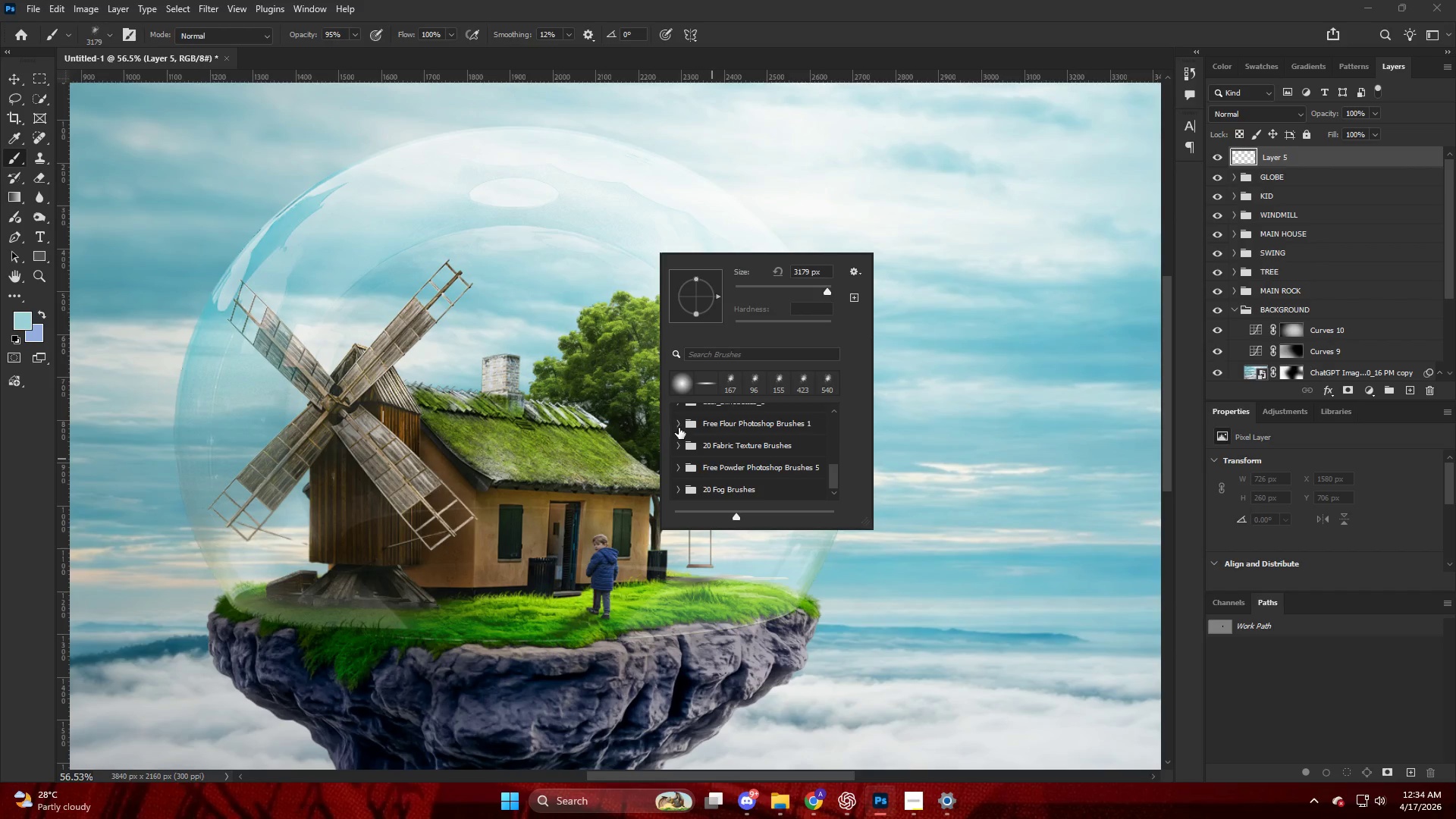 
scroll: coordinate [679, 436], scroll_direction: down, amount: 5.0
 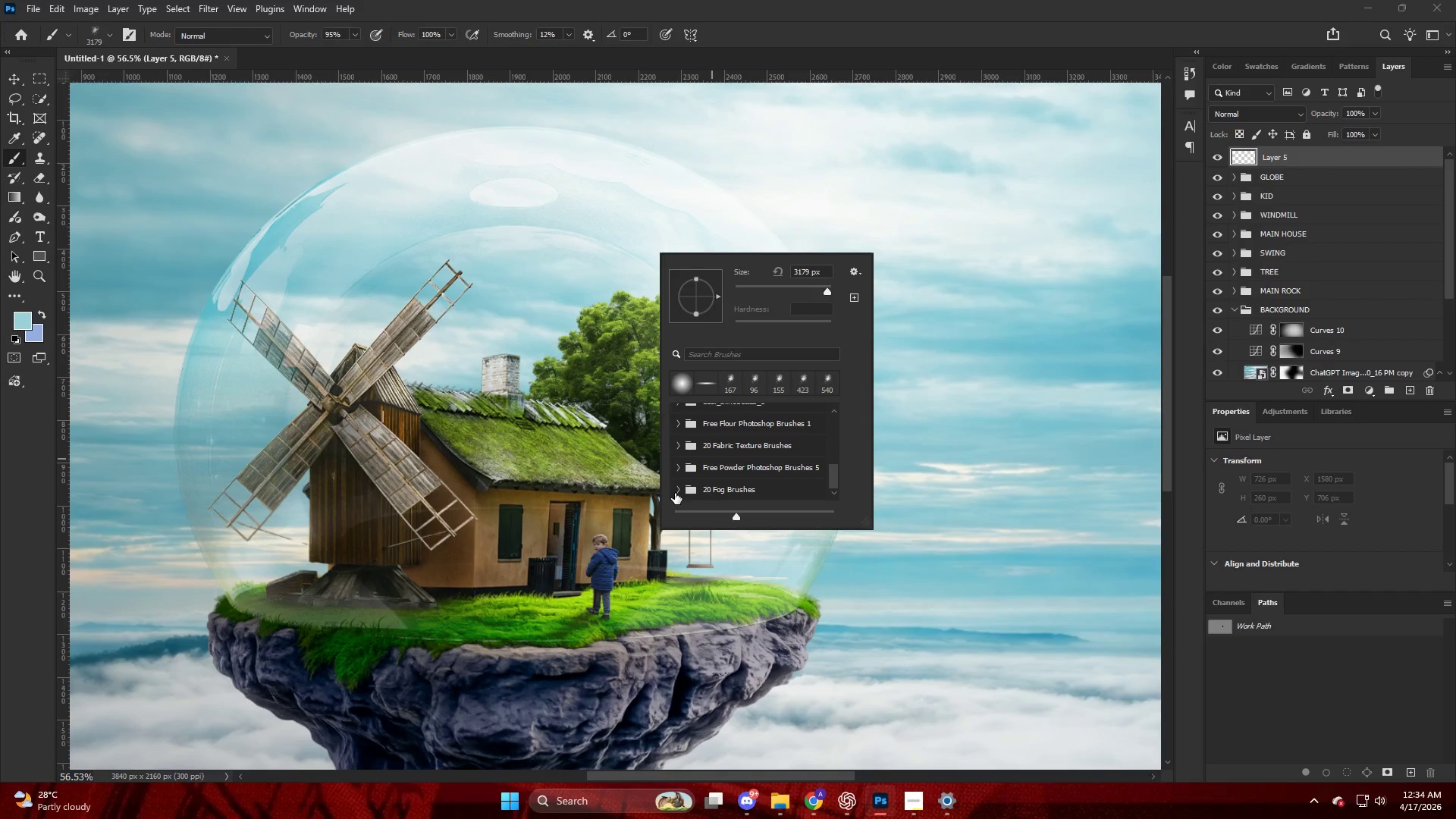 
left_click([679, 491])
 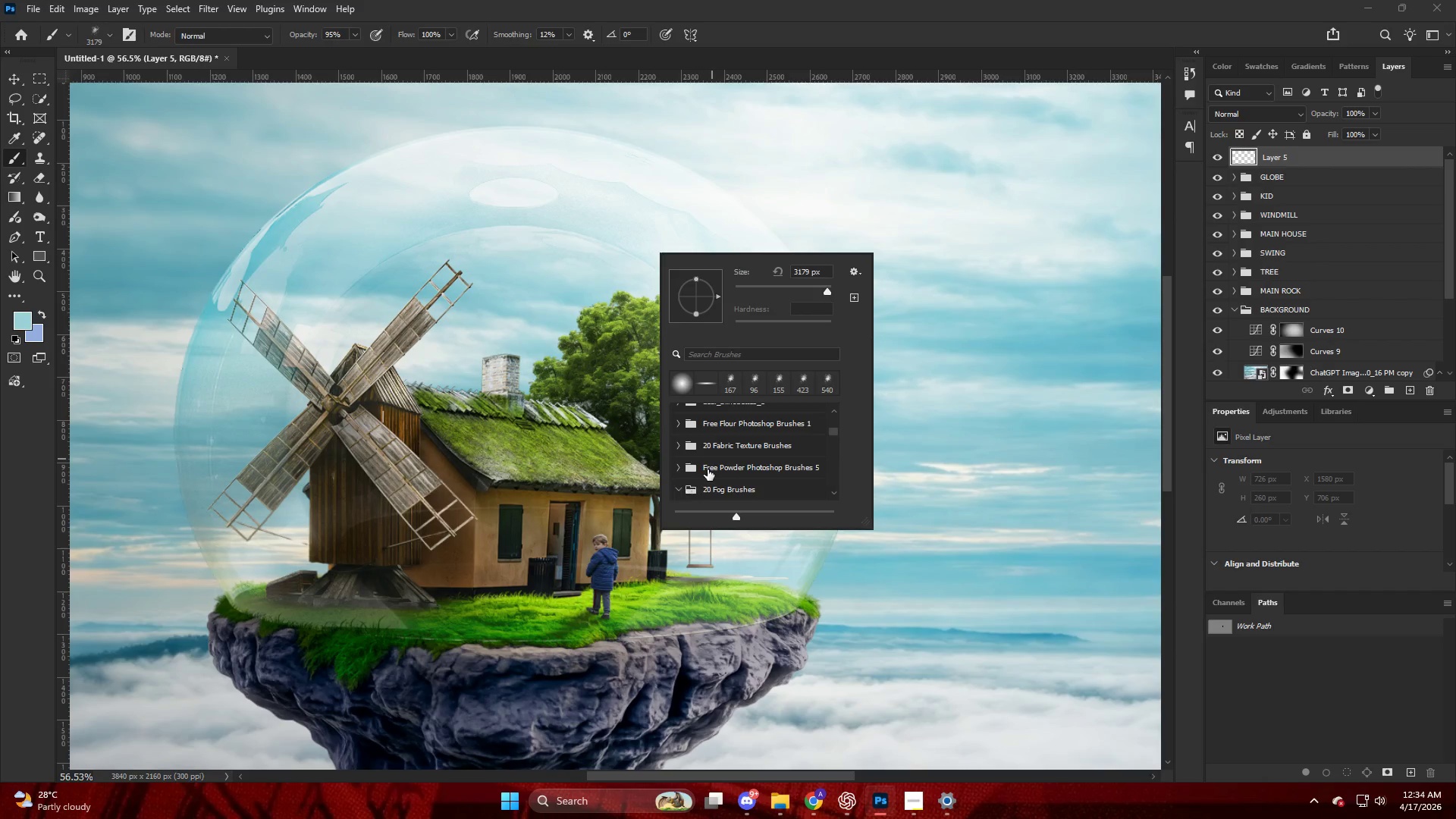 
left_click([723, 467])
 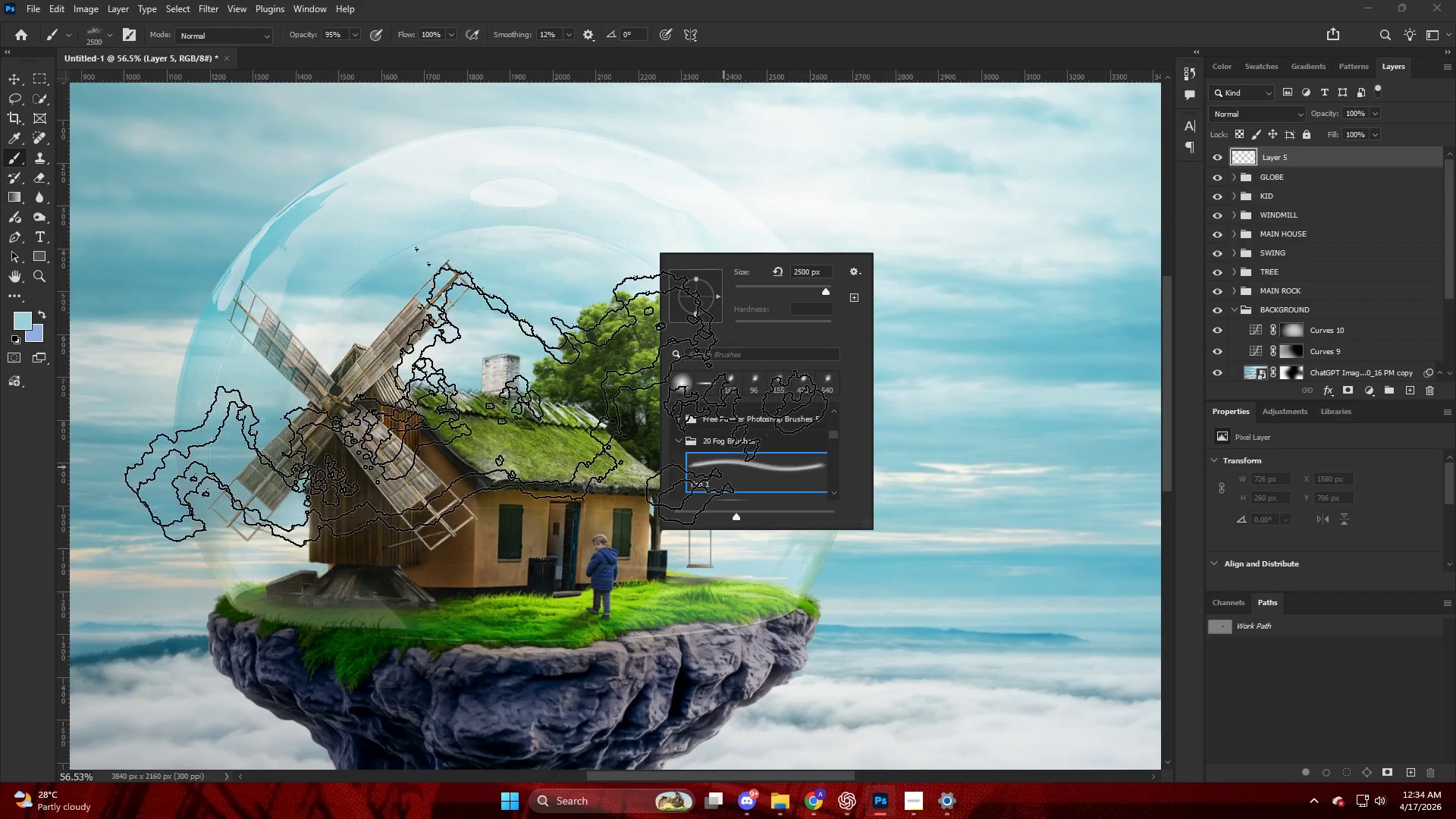 
scroll: coordinate [710, 469], scroll_direction: down, amount: 4.0
 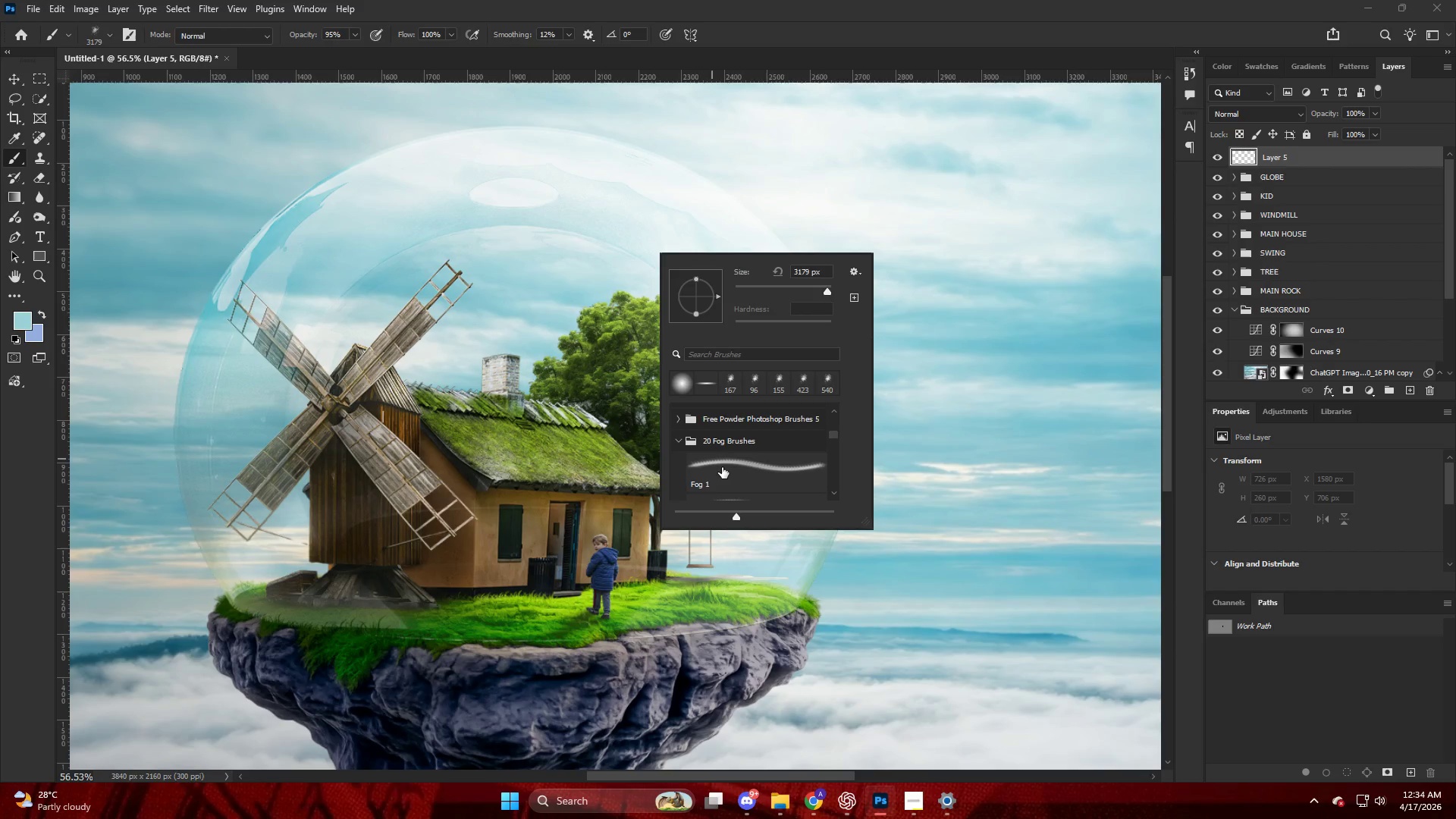 
key(Alt+AltLeft)
 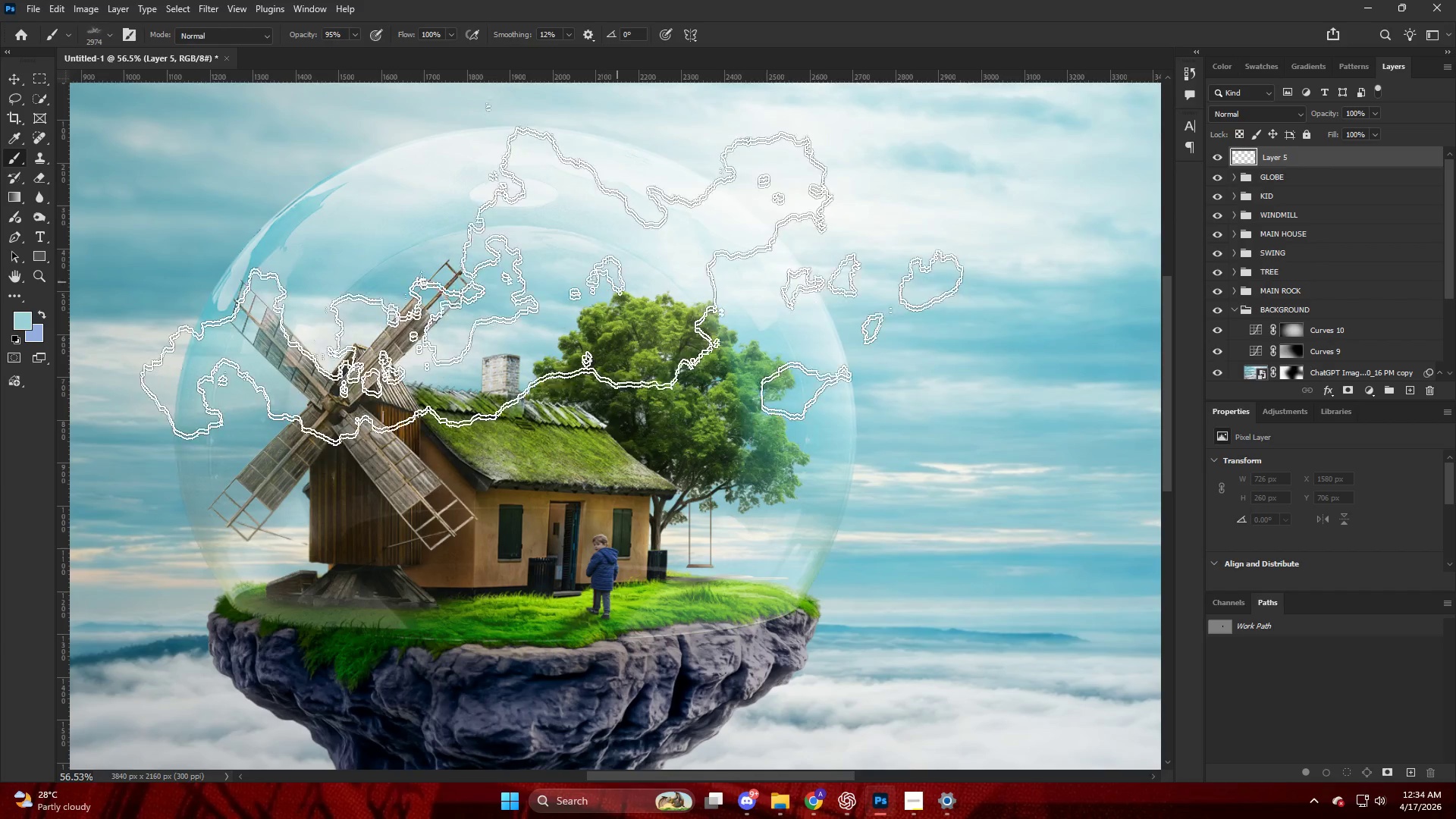 
left_click([628, 237])
 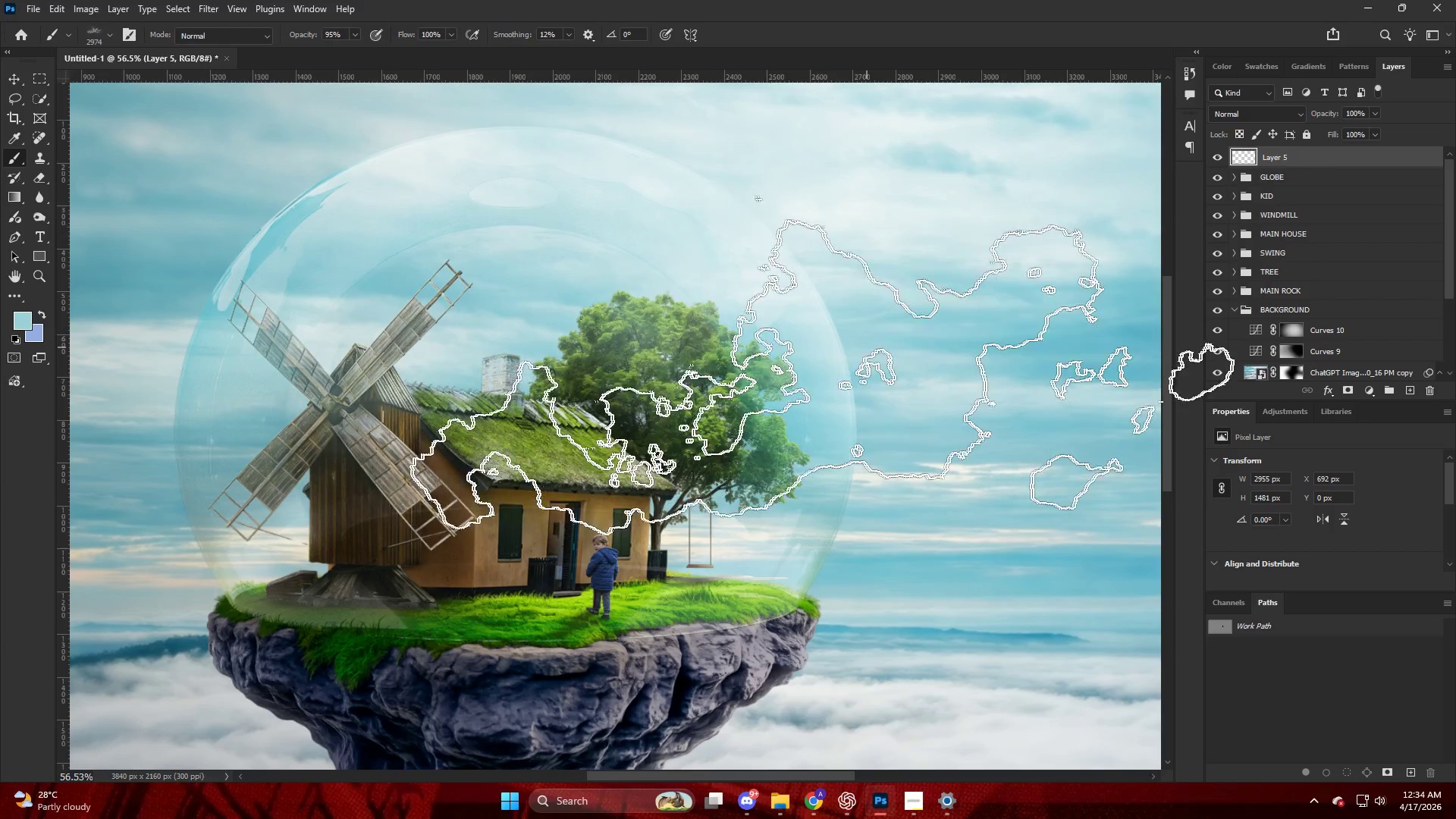 
key(Alt+AltLeft)
 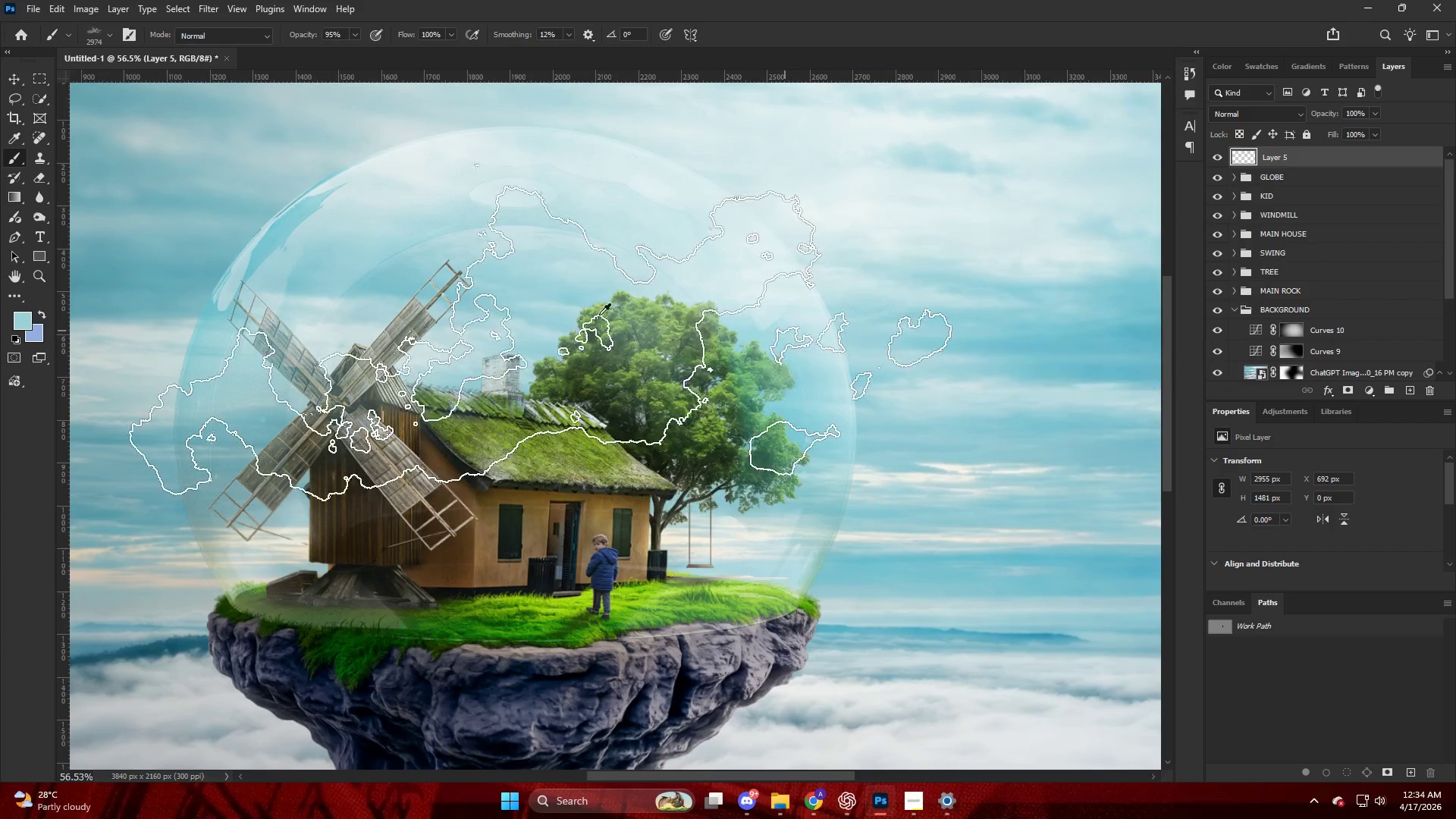 
key(Control+ControlLeft)
 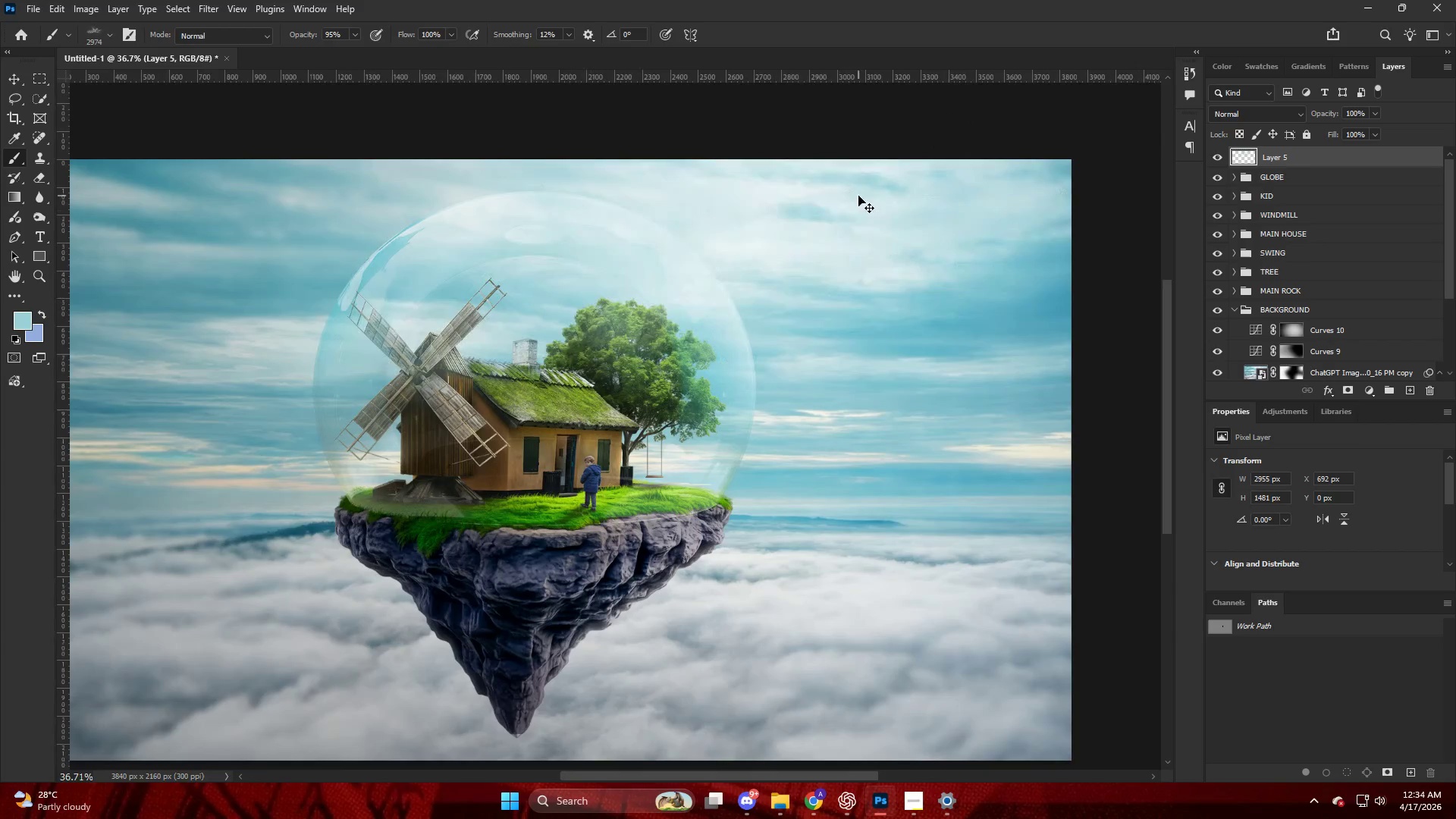 
key(Control+Z)
 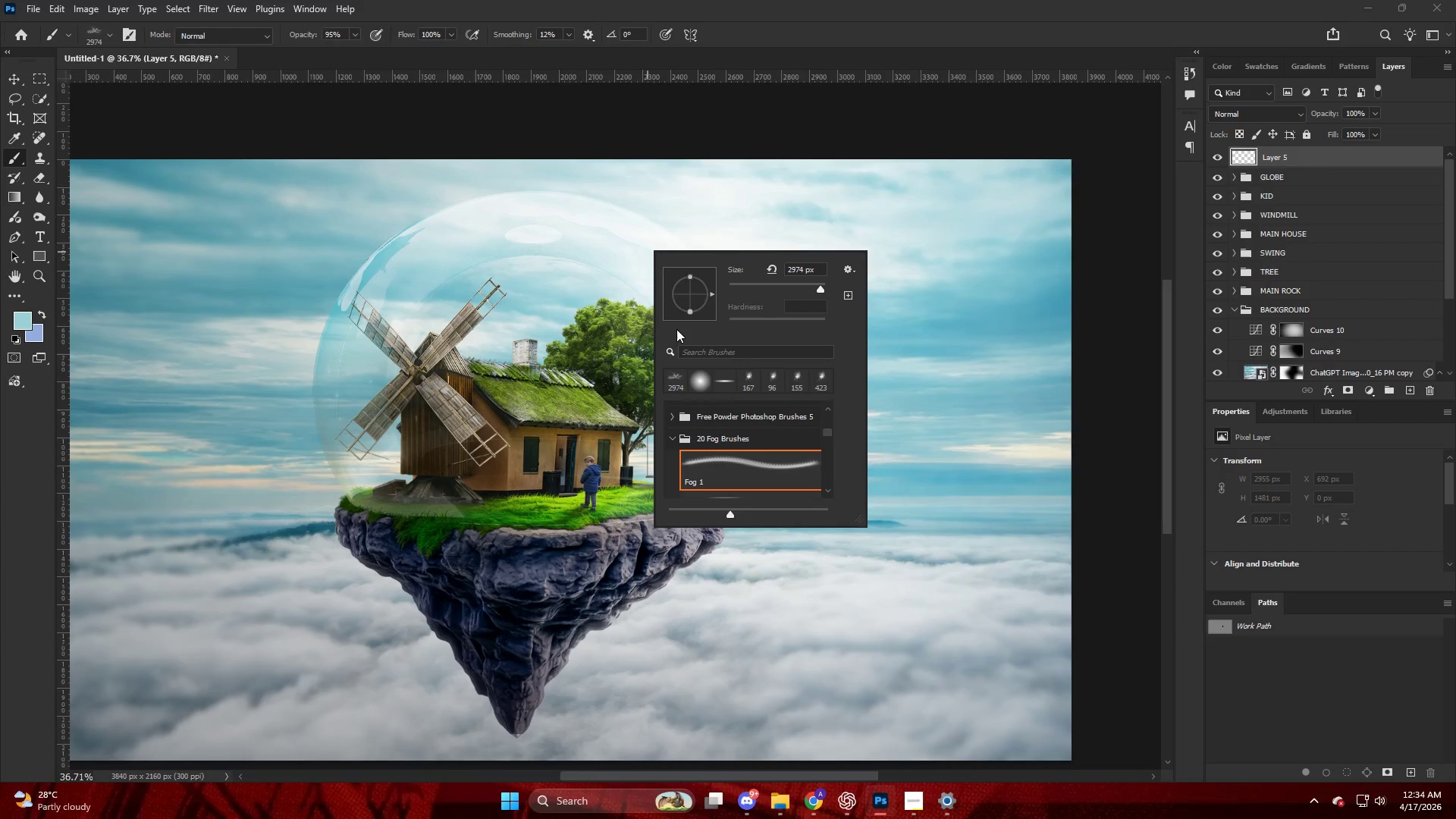 
scroll: coordinate [570, 312], scroll_direction: down, amount: 5.0
 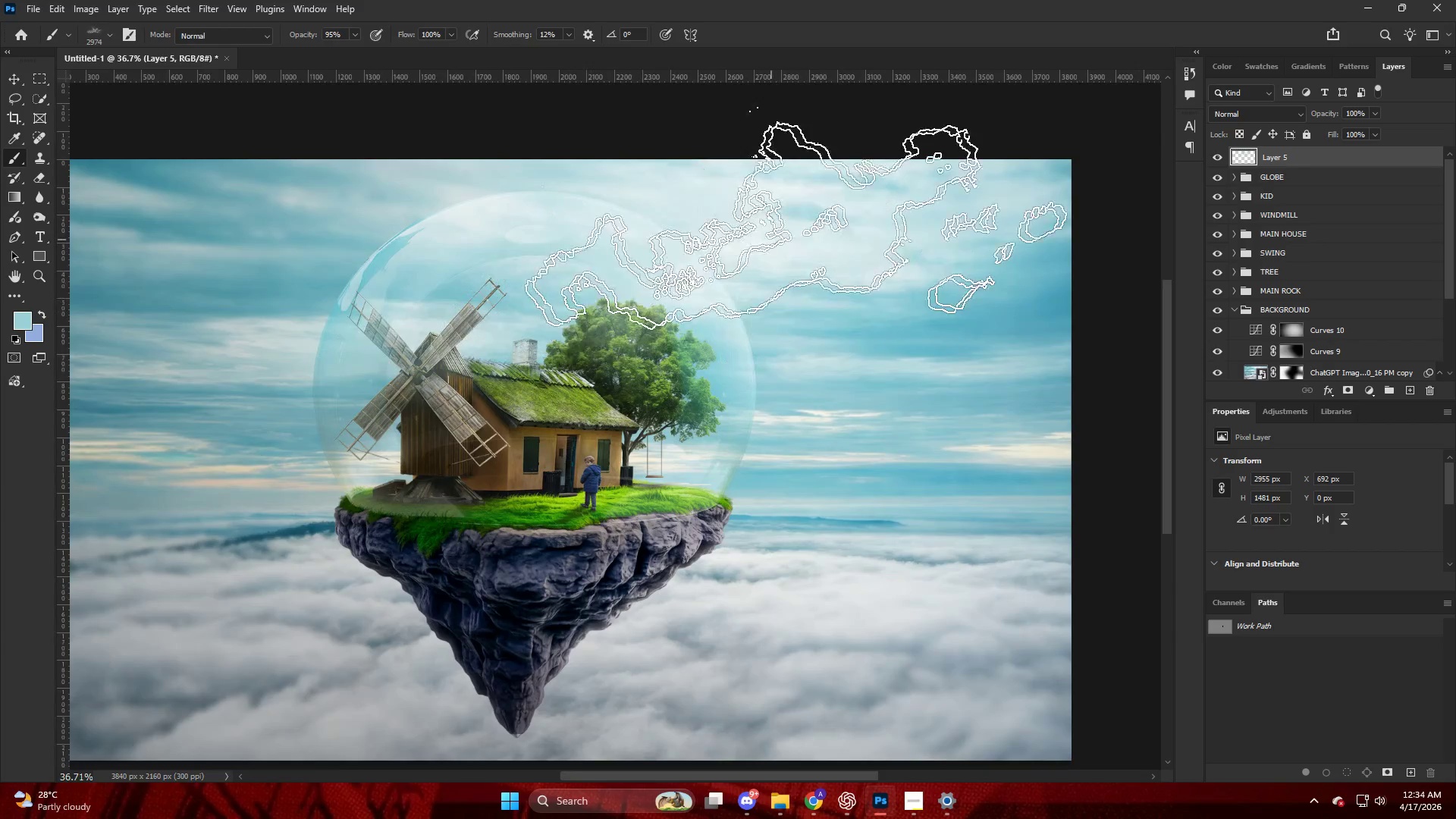 
left_click_drag(start_coordinate=[715, 297], to_coordinate=[719, 322])
 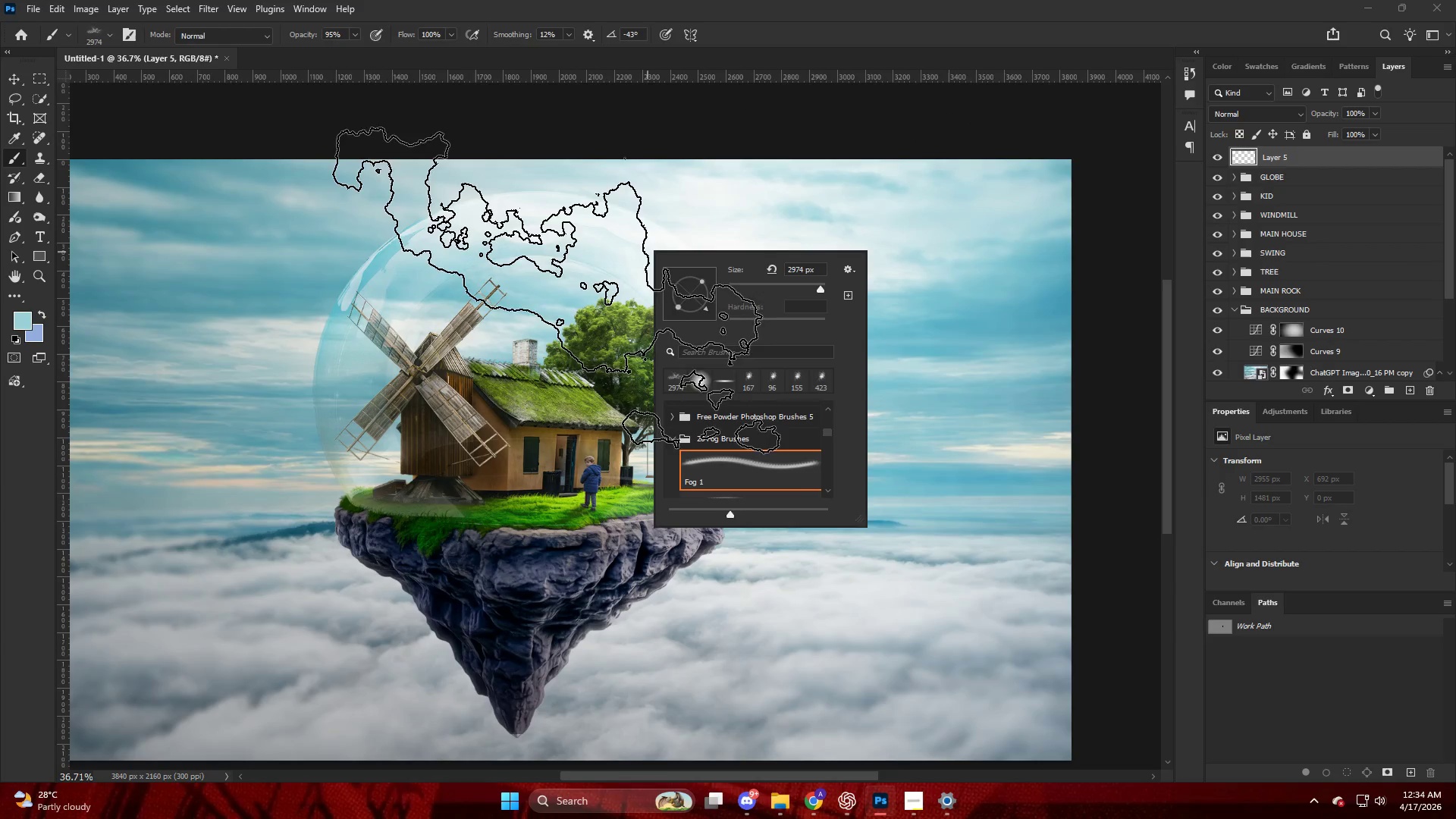 
left_click([625, 287])
 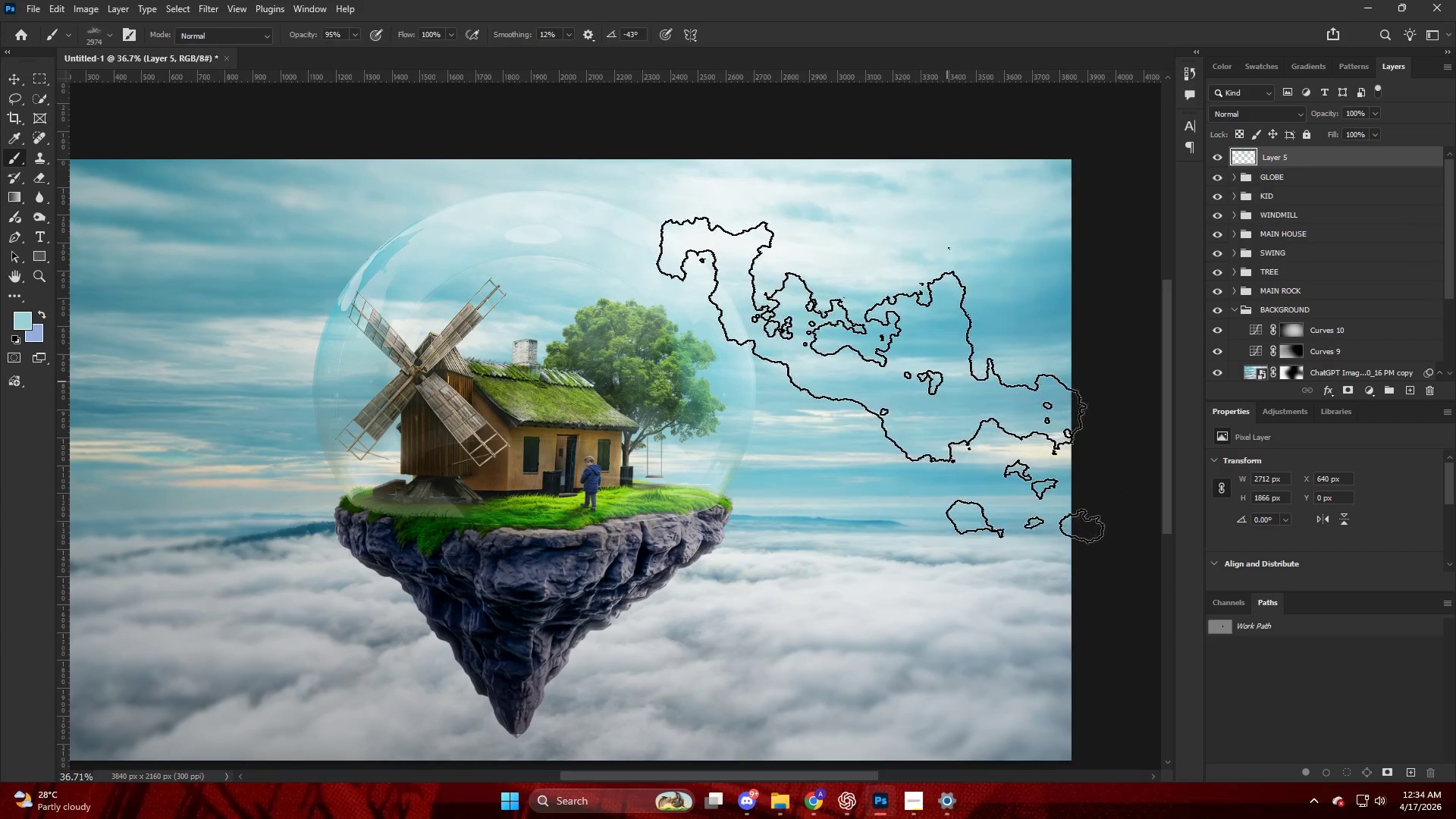 
key(Control+ControlLeft)
 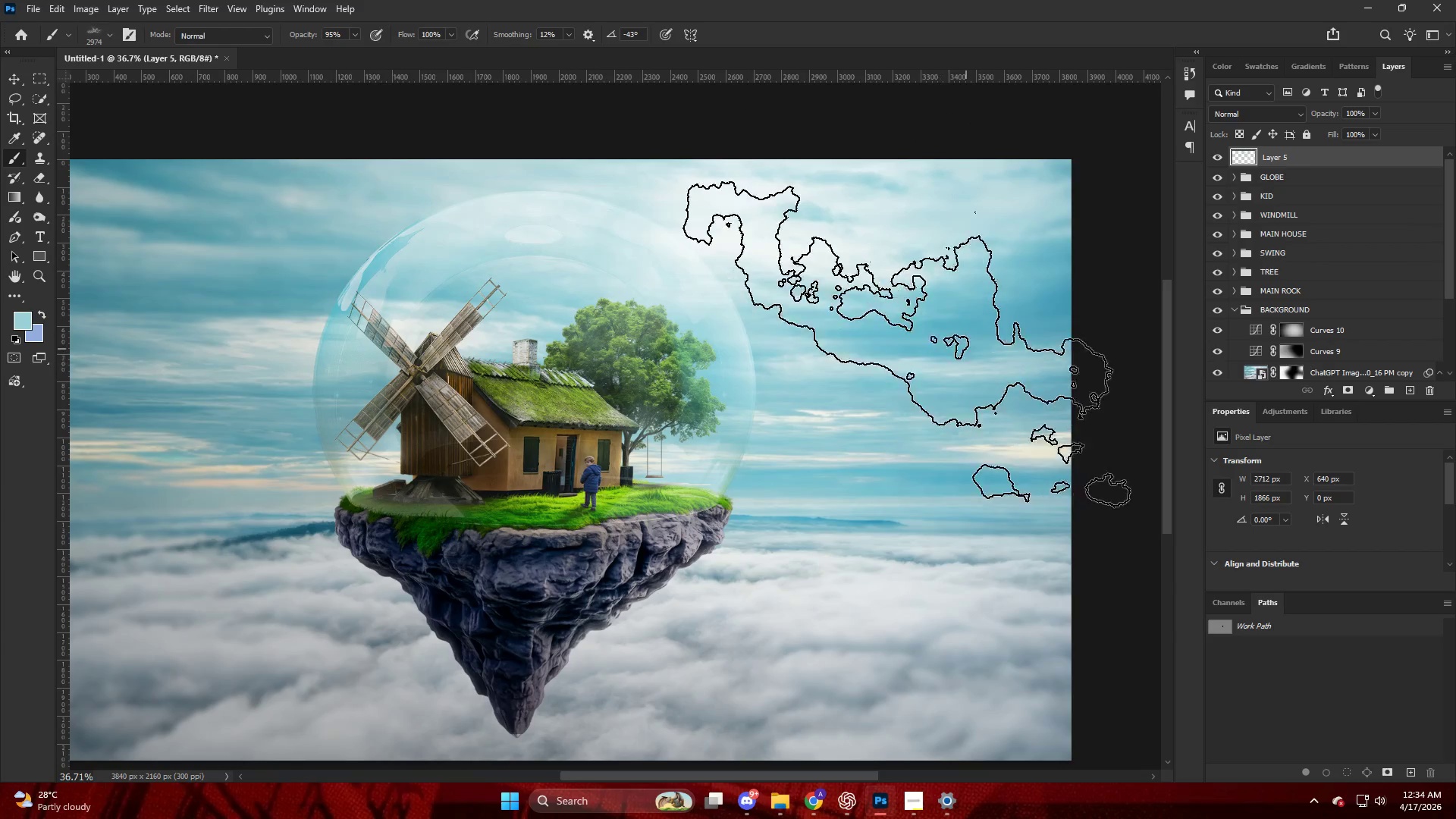 
key(Control+Z)
 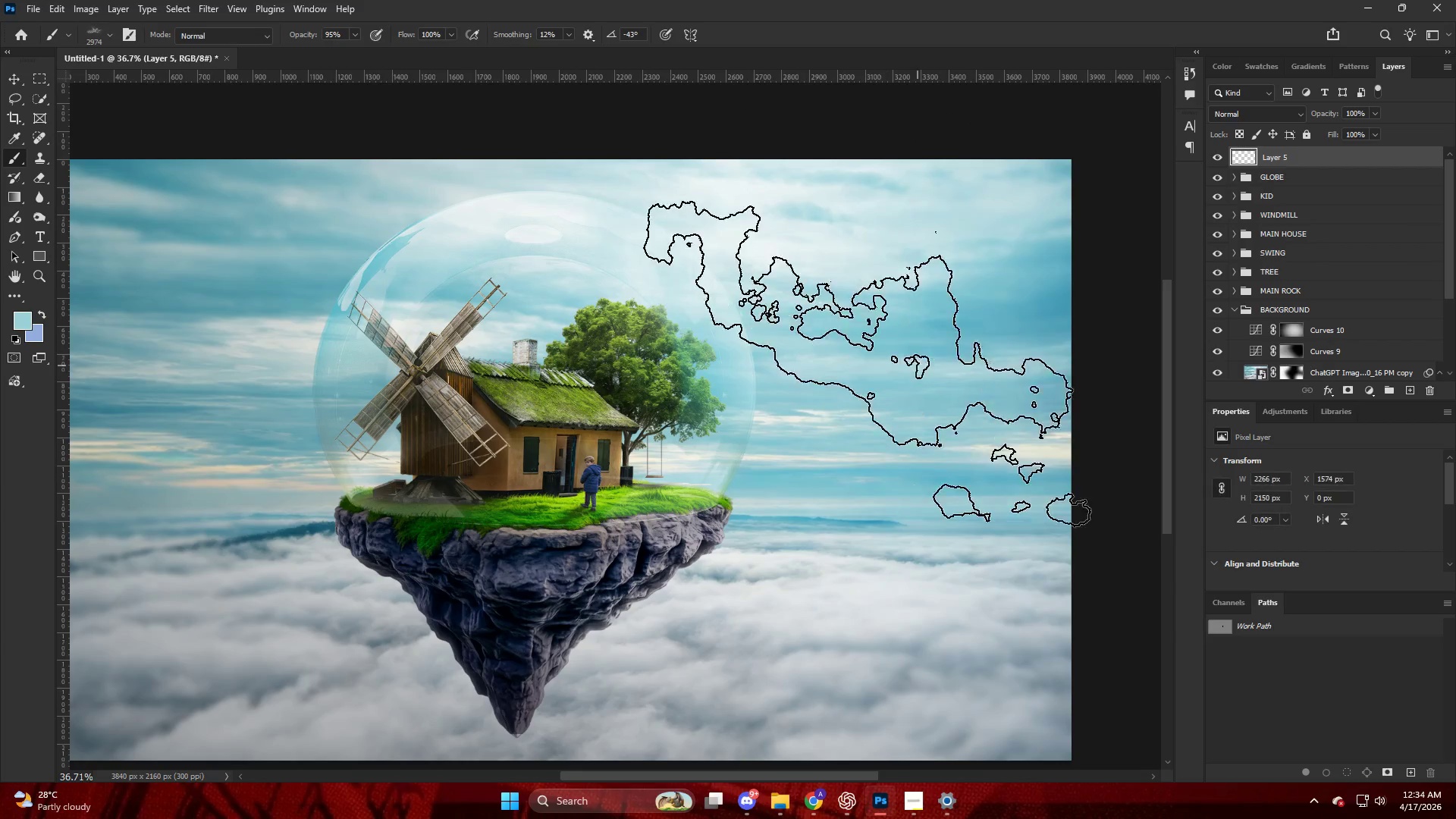 
key(Alt+AltLeft)
 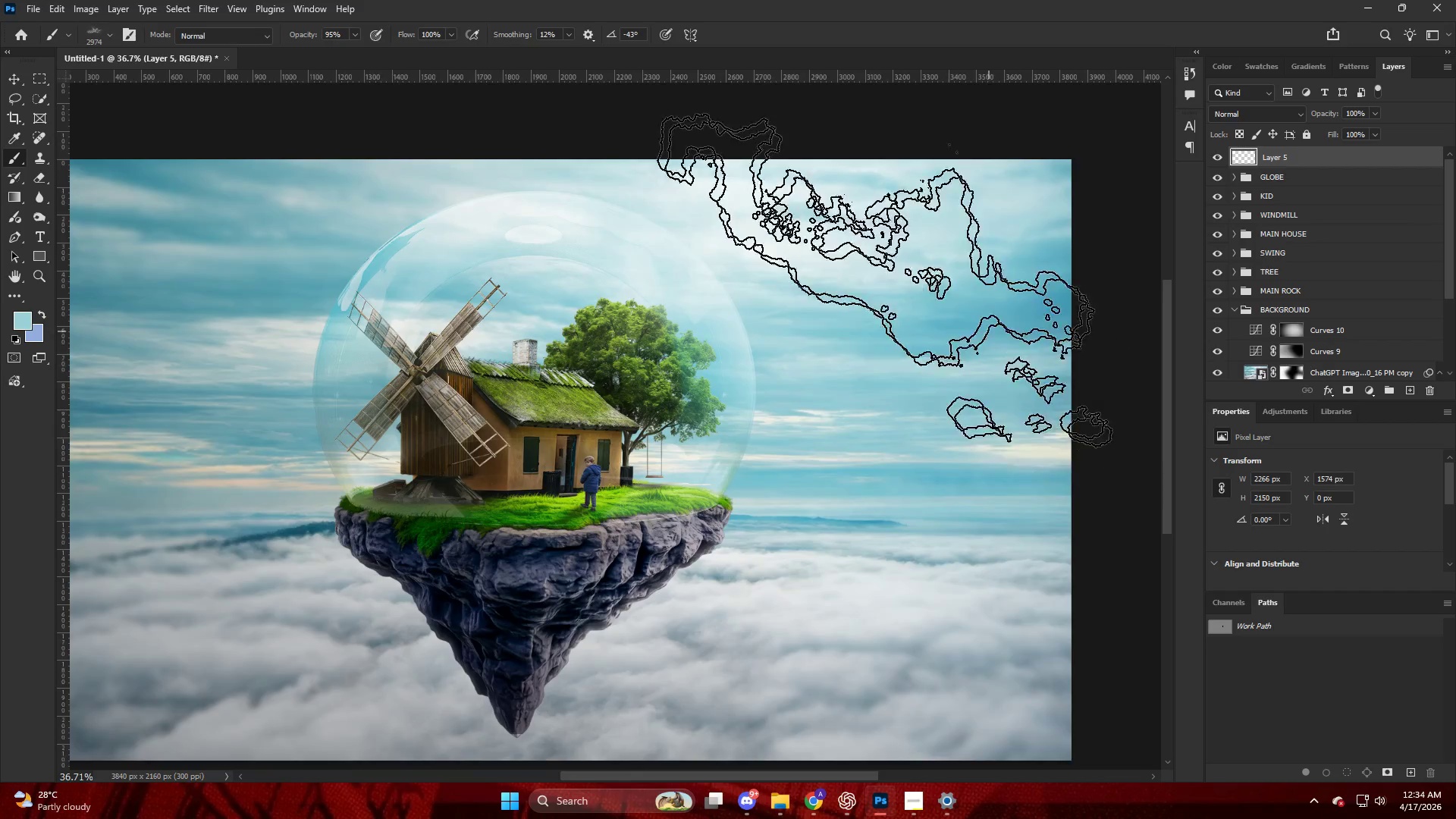 
scroll: coordinate [898, 244], scroll_direction: down, amount: 5.0
 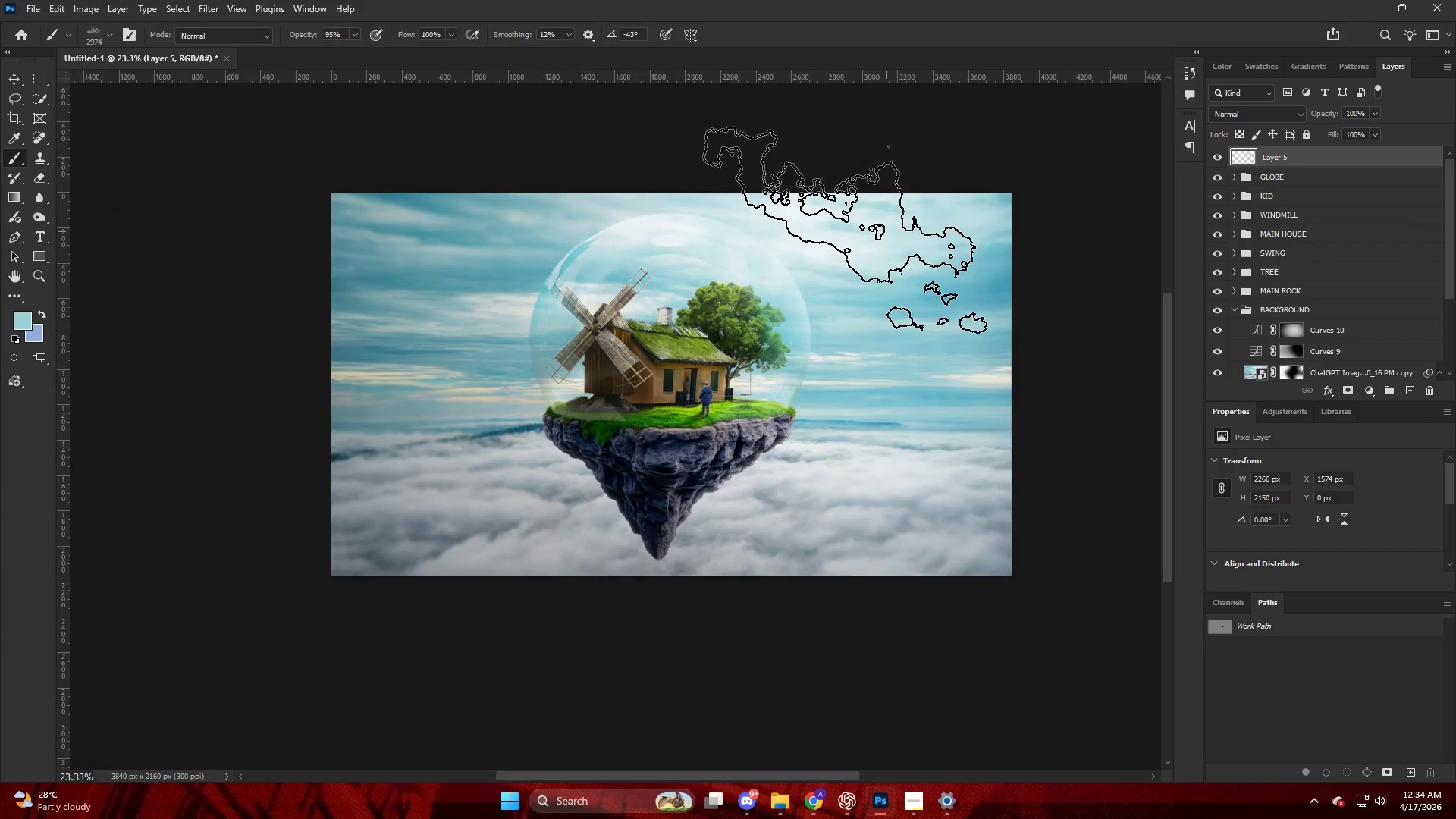 
hold_key(key=AltLeft, duration=0.33)
scroll: coordinate [730, 244], scroll_direction: up, amount: 7.0
 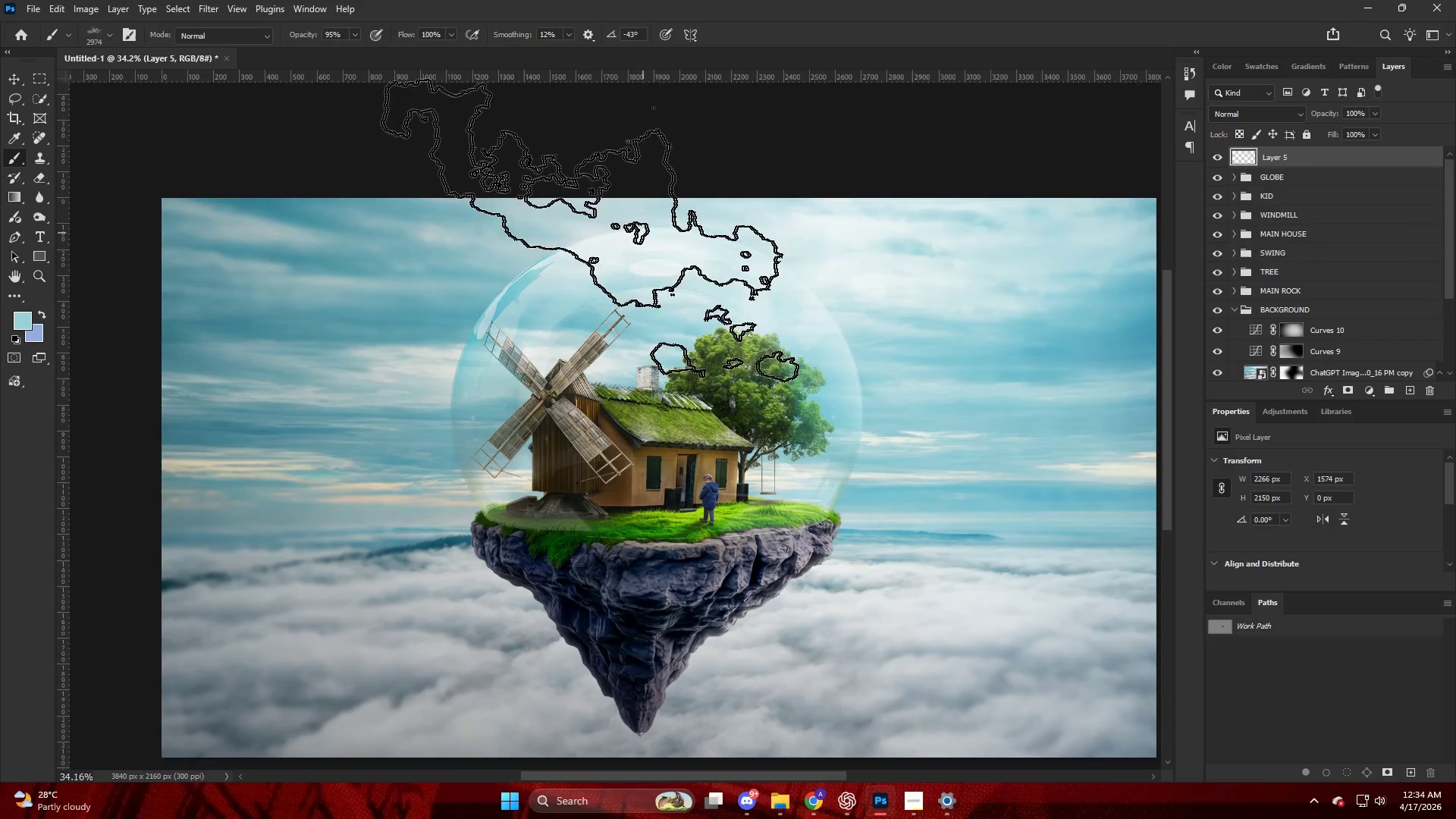 
left_click([493, 151])
 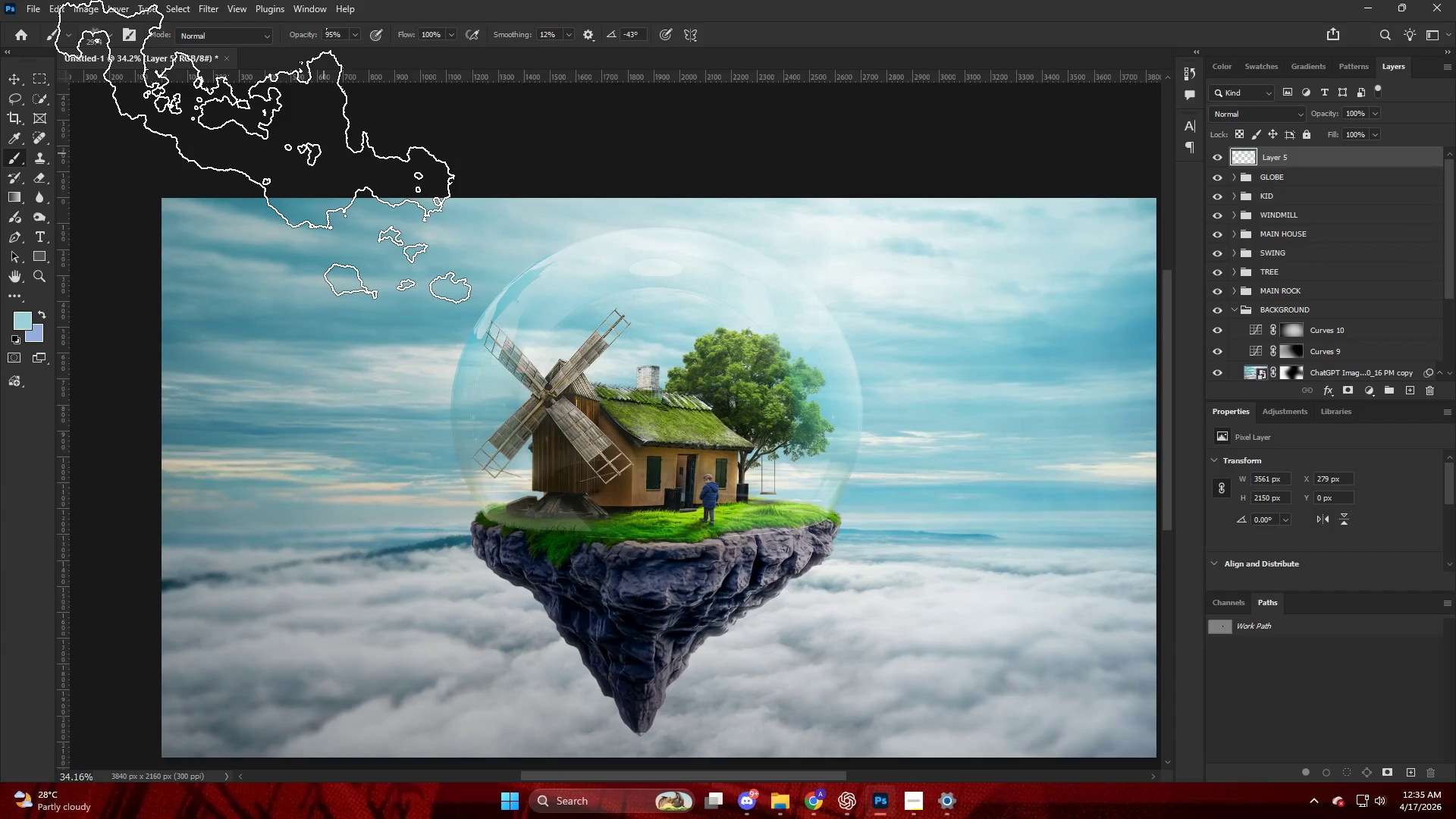 
hold_key(key=AltLeft, duration=0.42)
scroll: coordinate [751, 300], scroll_direction: down, amount: 3.0
 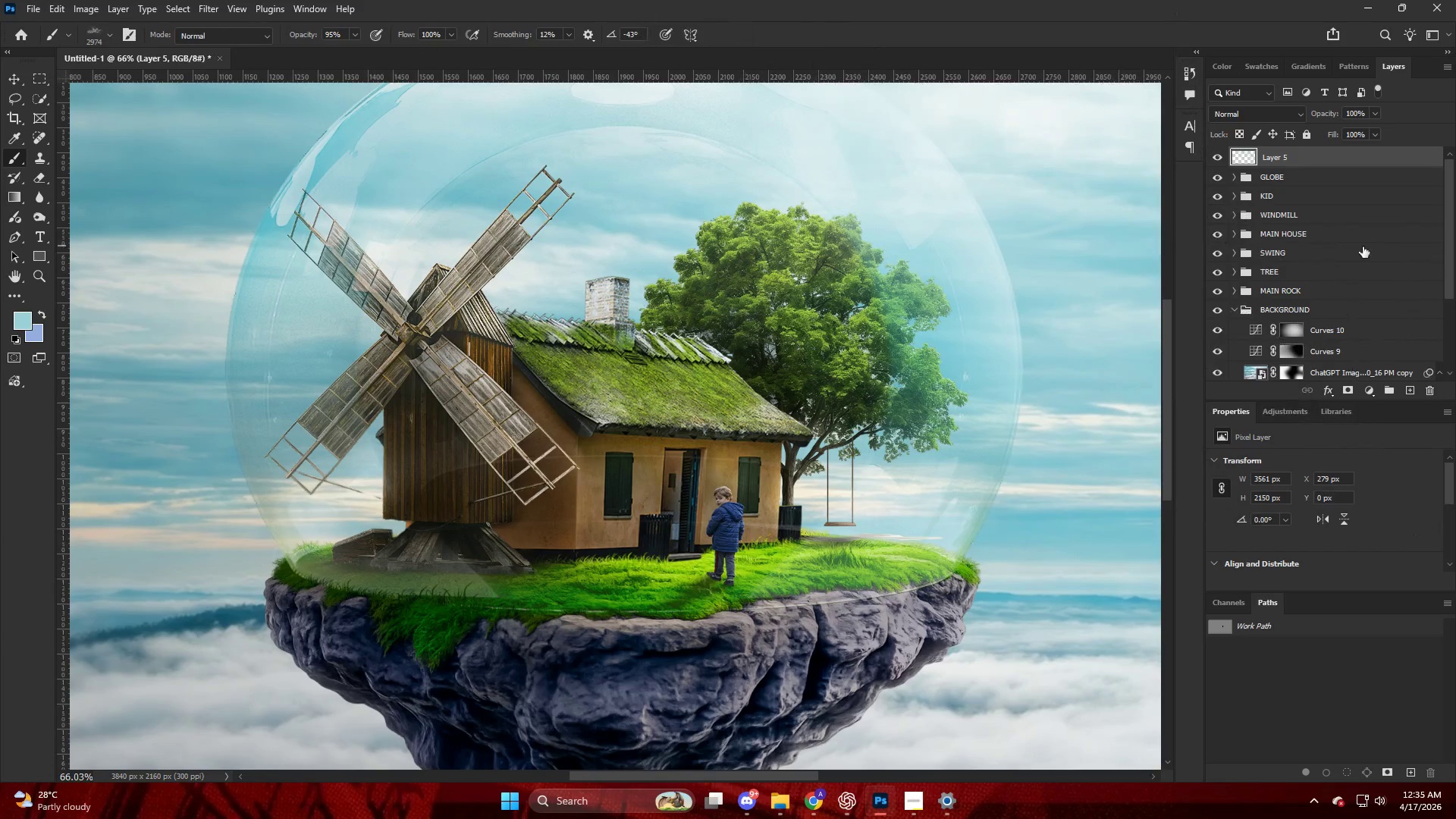 
left_click([1311, 184])
 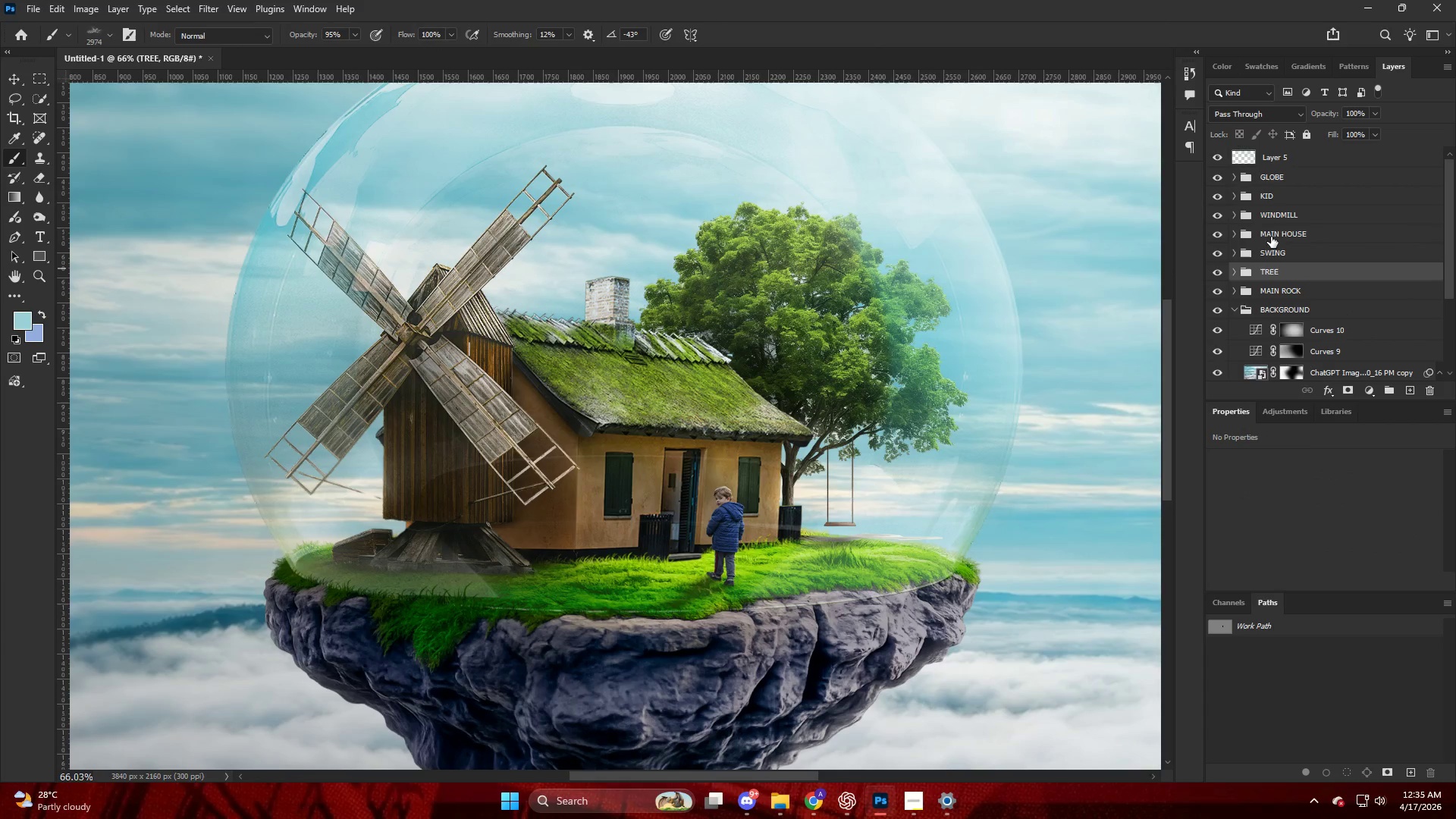 
left_click([1235, 231])
 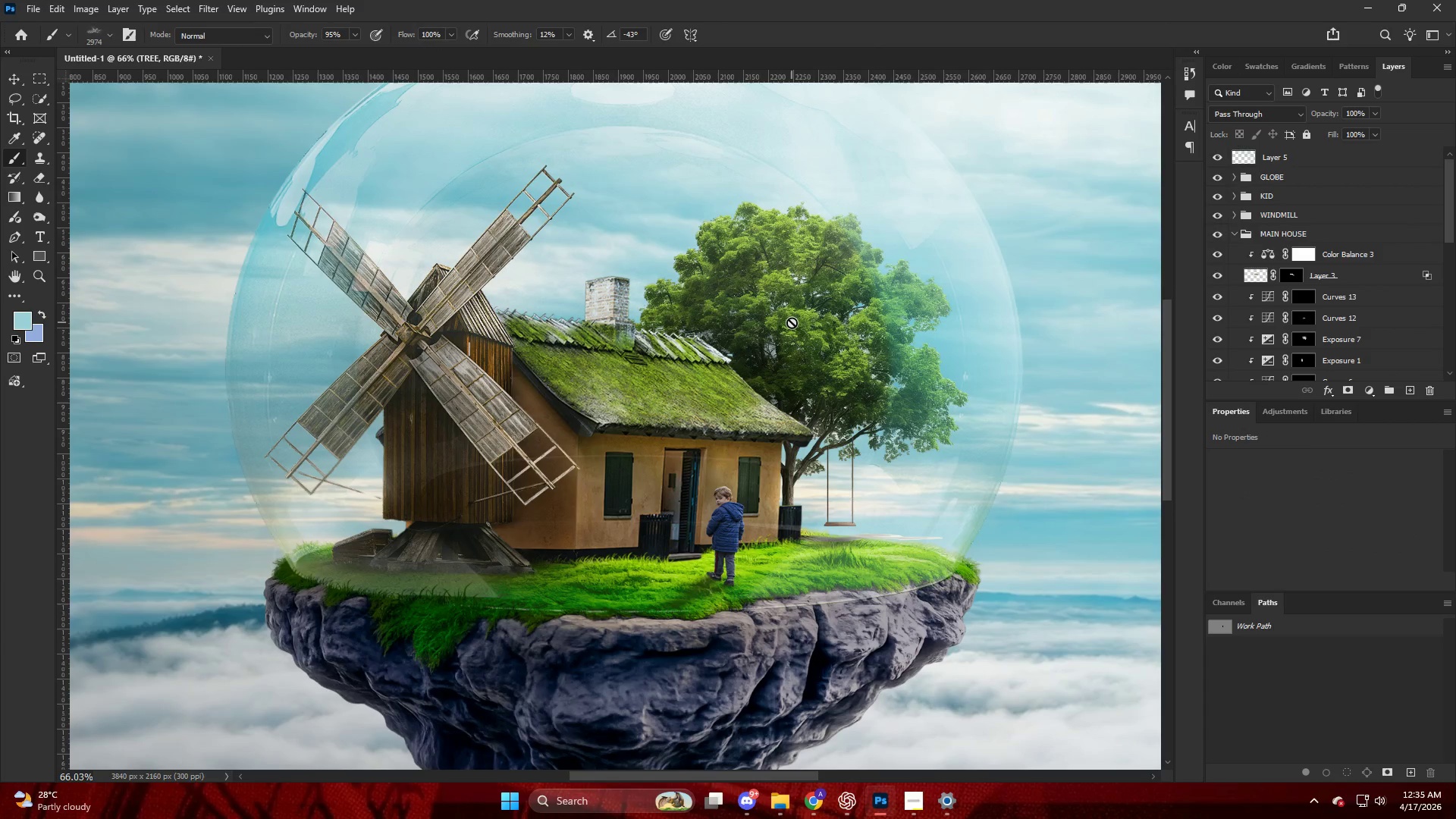 
hold_key(key=AltLeft, duration=0.41)
 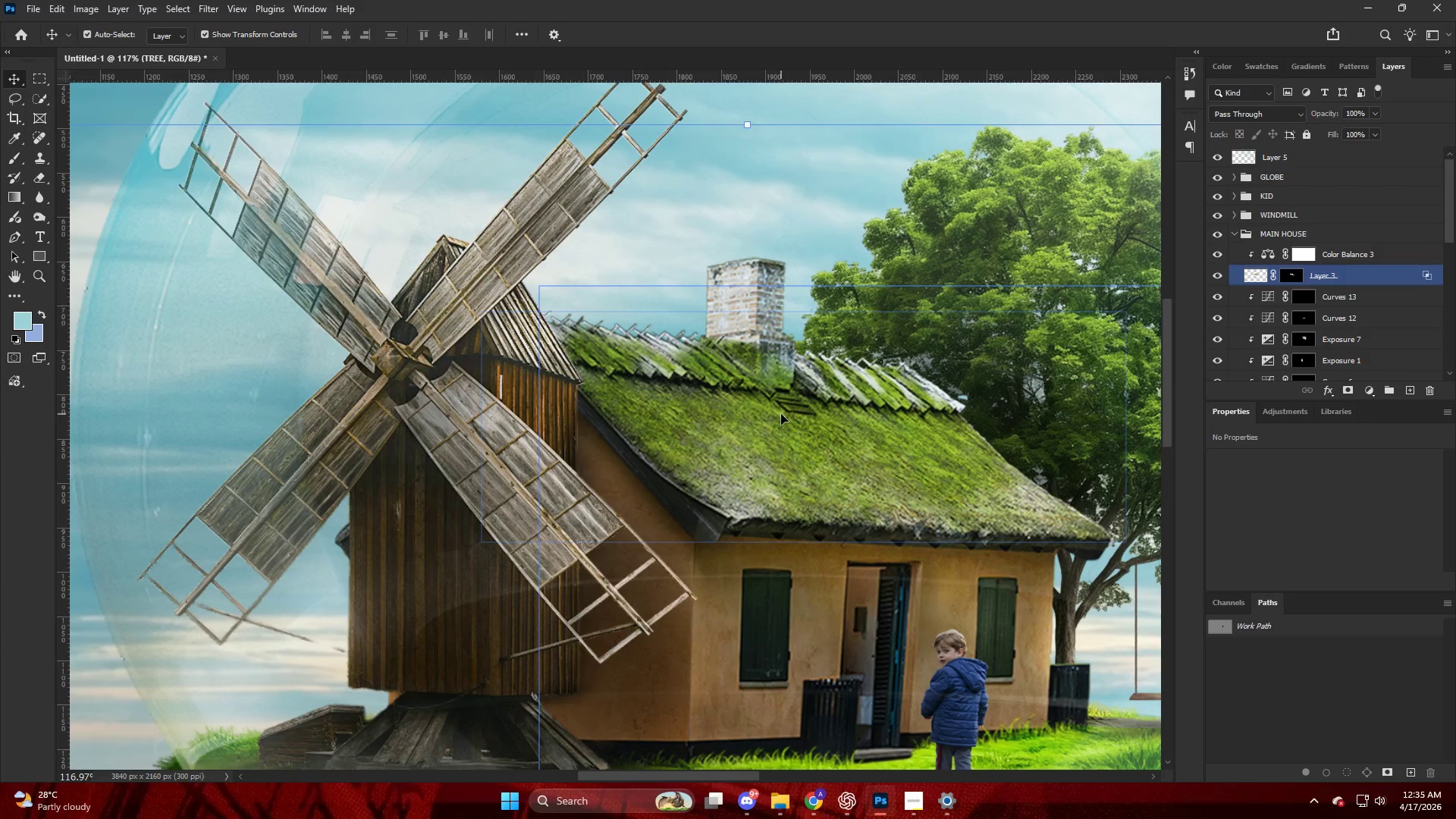 
key(V)
 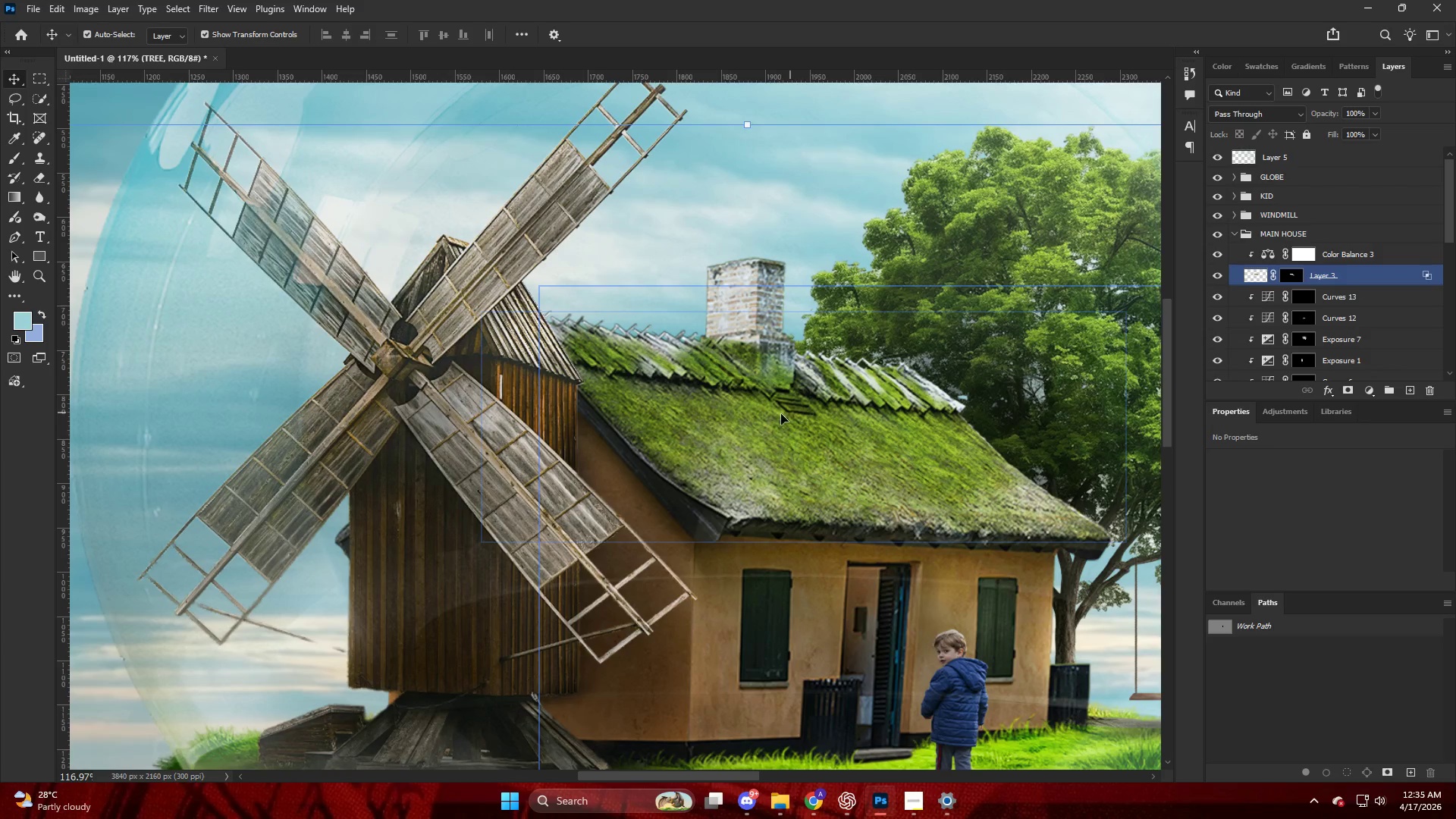 
scroll: coordinate [438, 297], scroll_direction: up, amount: 6.0
 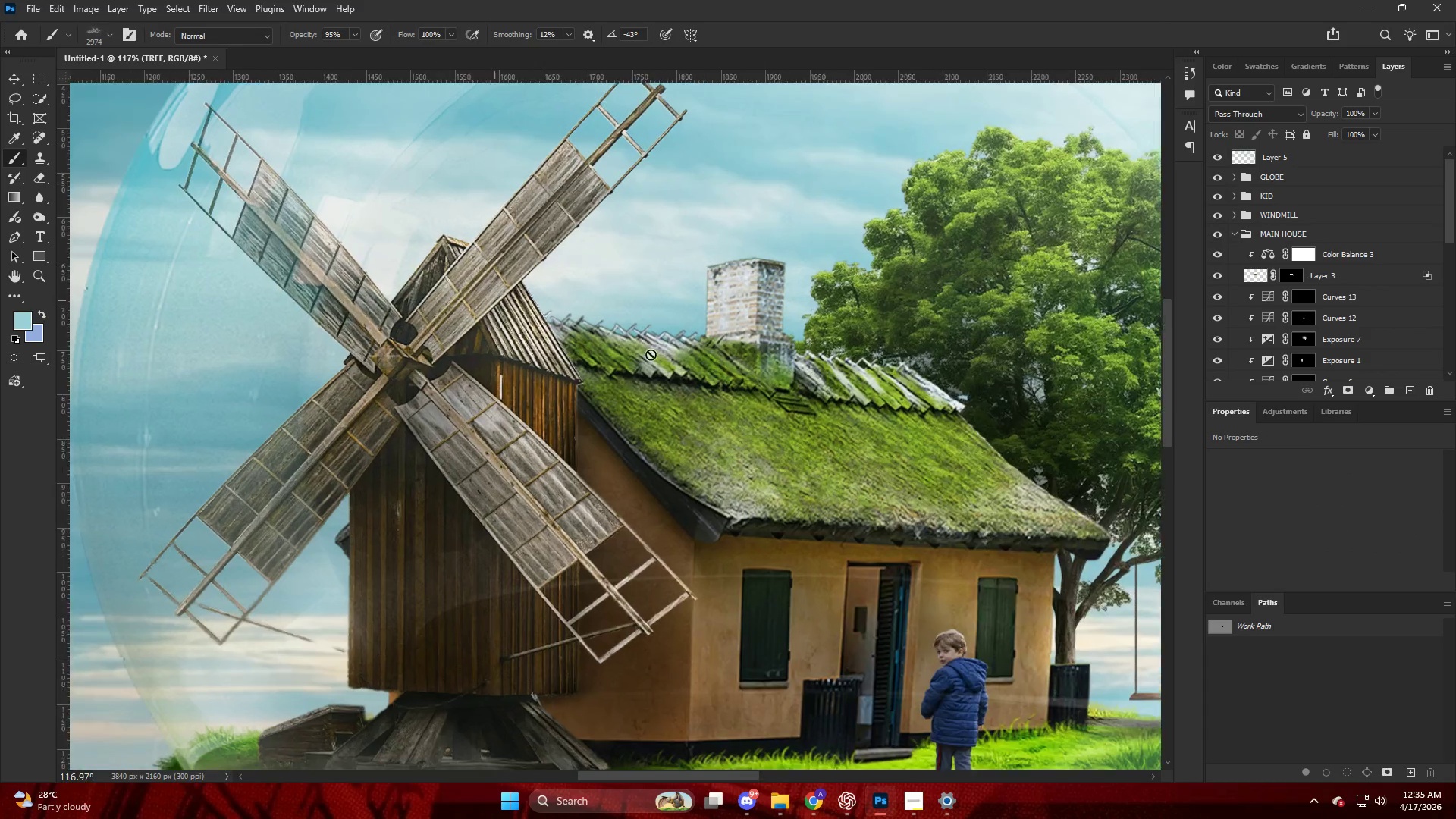 
left_click([781, 414])
 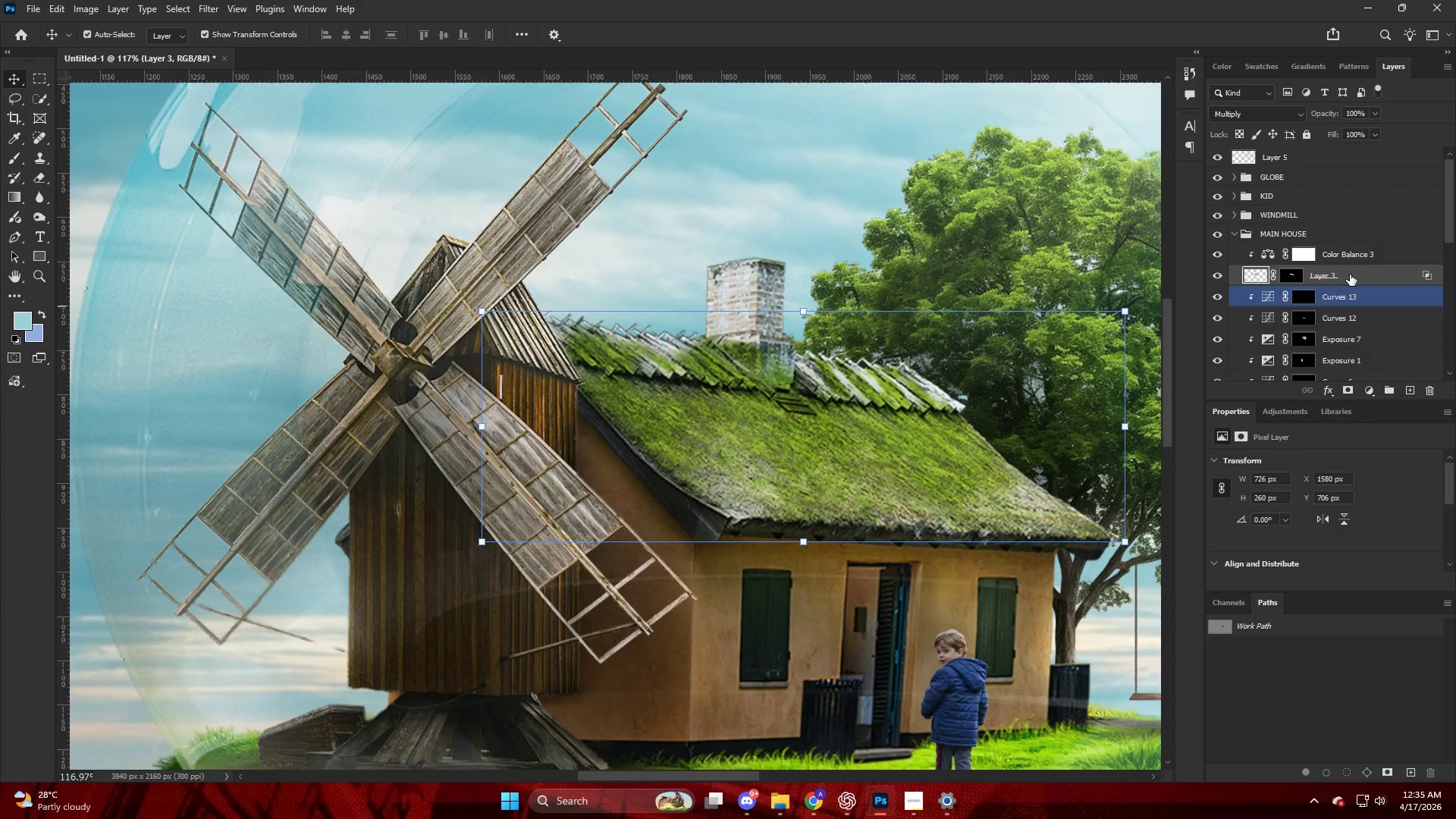 
hold_key(key=ShiftLeft, duration=0.41)
left_click([1351, 256])
 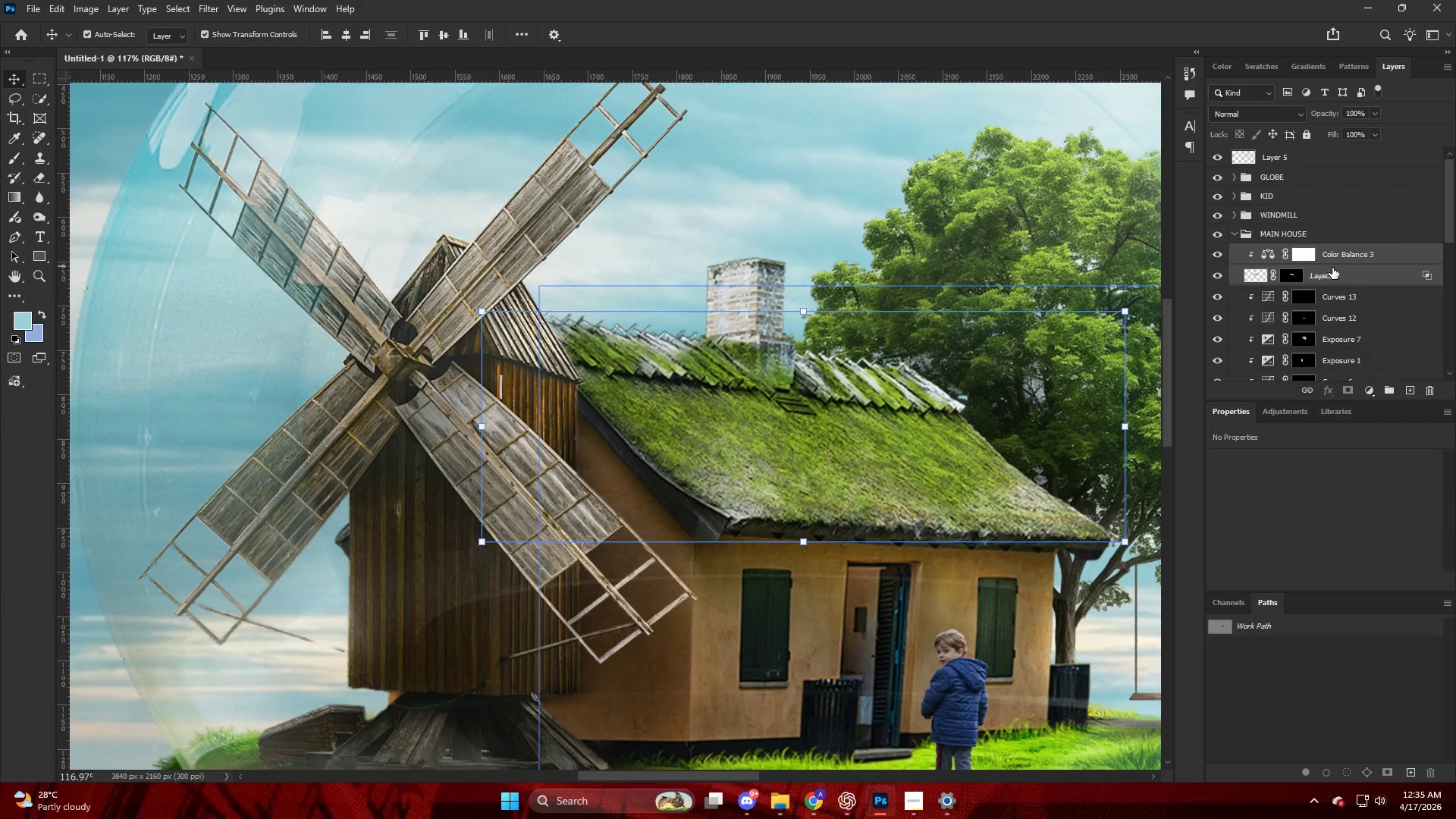 
hold_key(key=AltLeft, duration=0.83)
left_click_drag(start_coordinate=[1335, 266], to_coordinate=[1330, 259])
 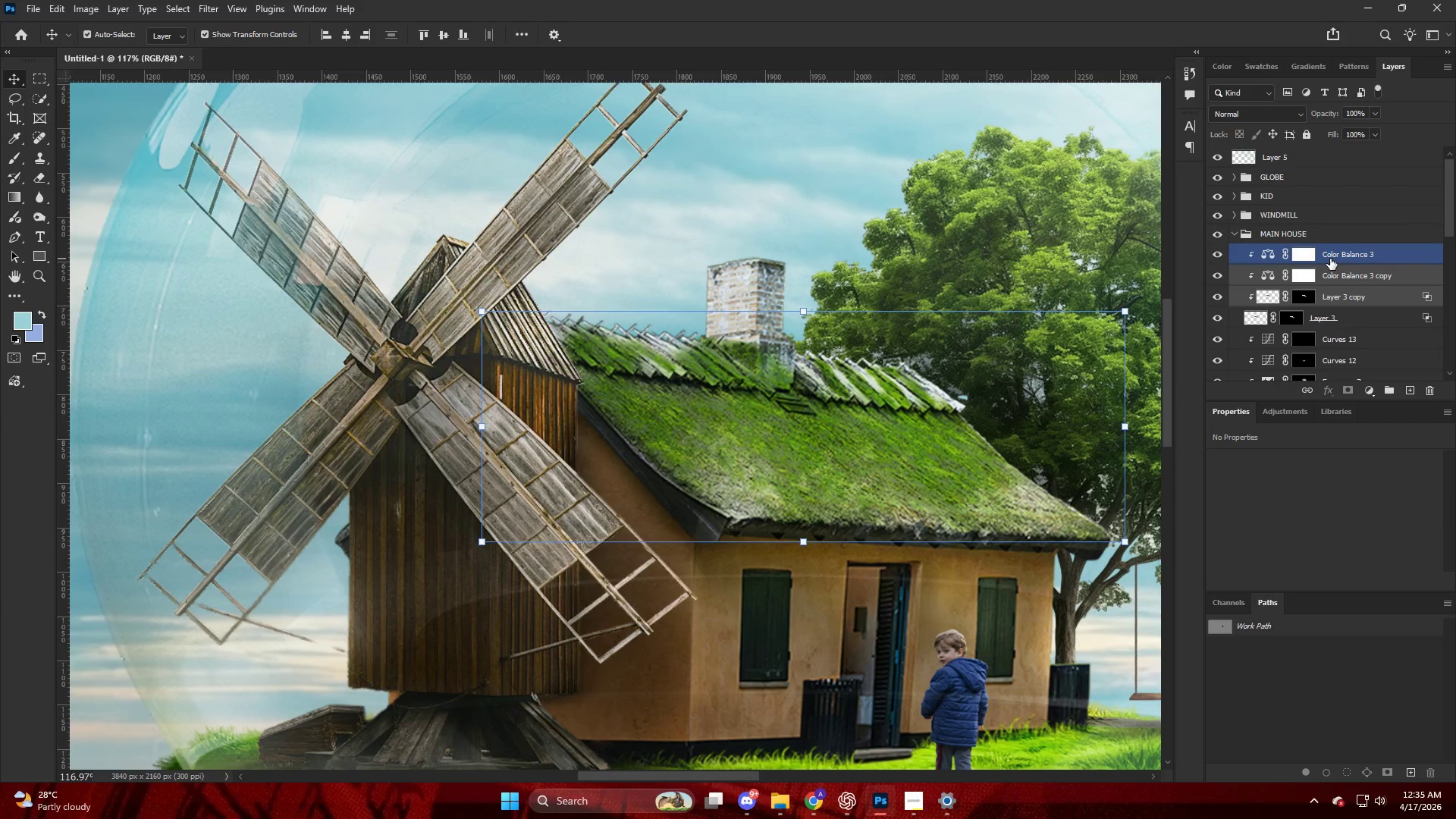 
key(Control+ControlLeft)
 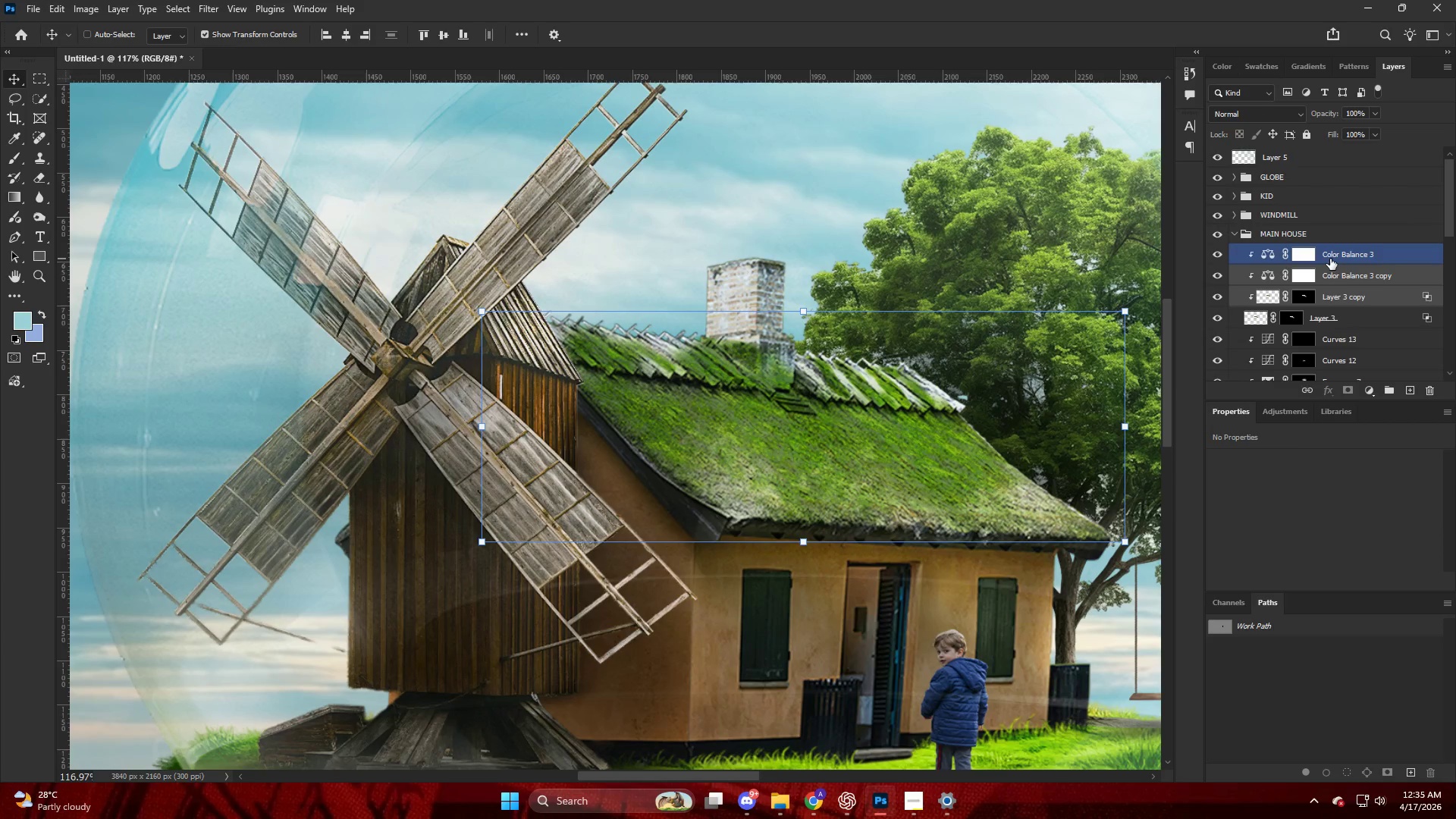 
key(Control+Z)
 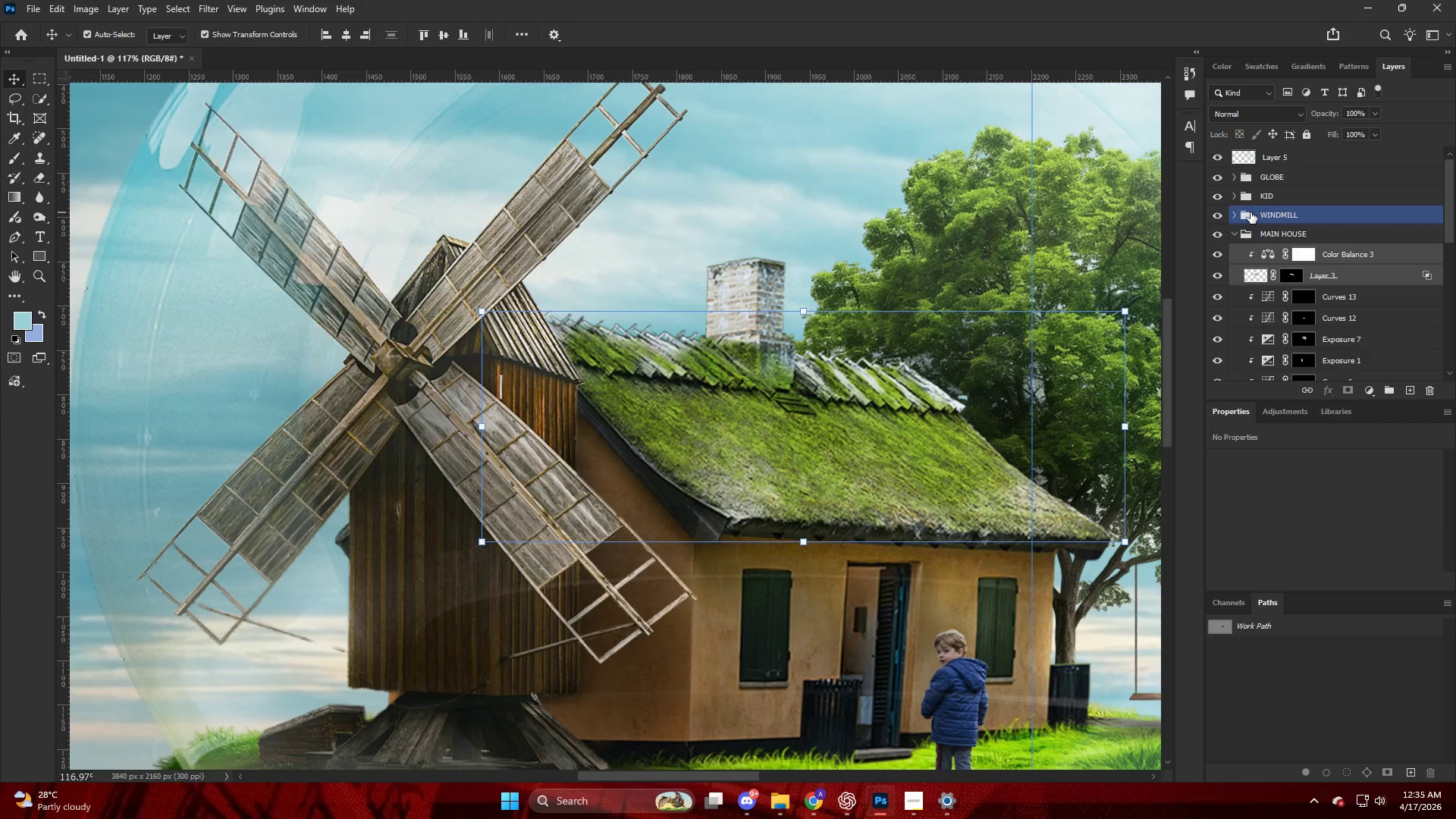 
left_click([1241, 213])
 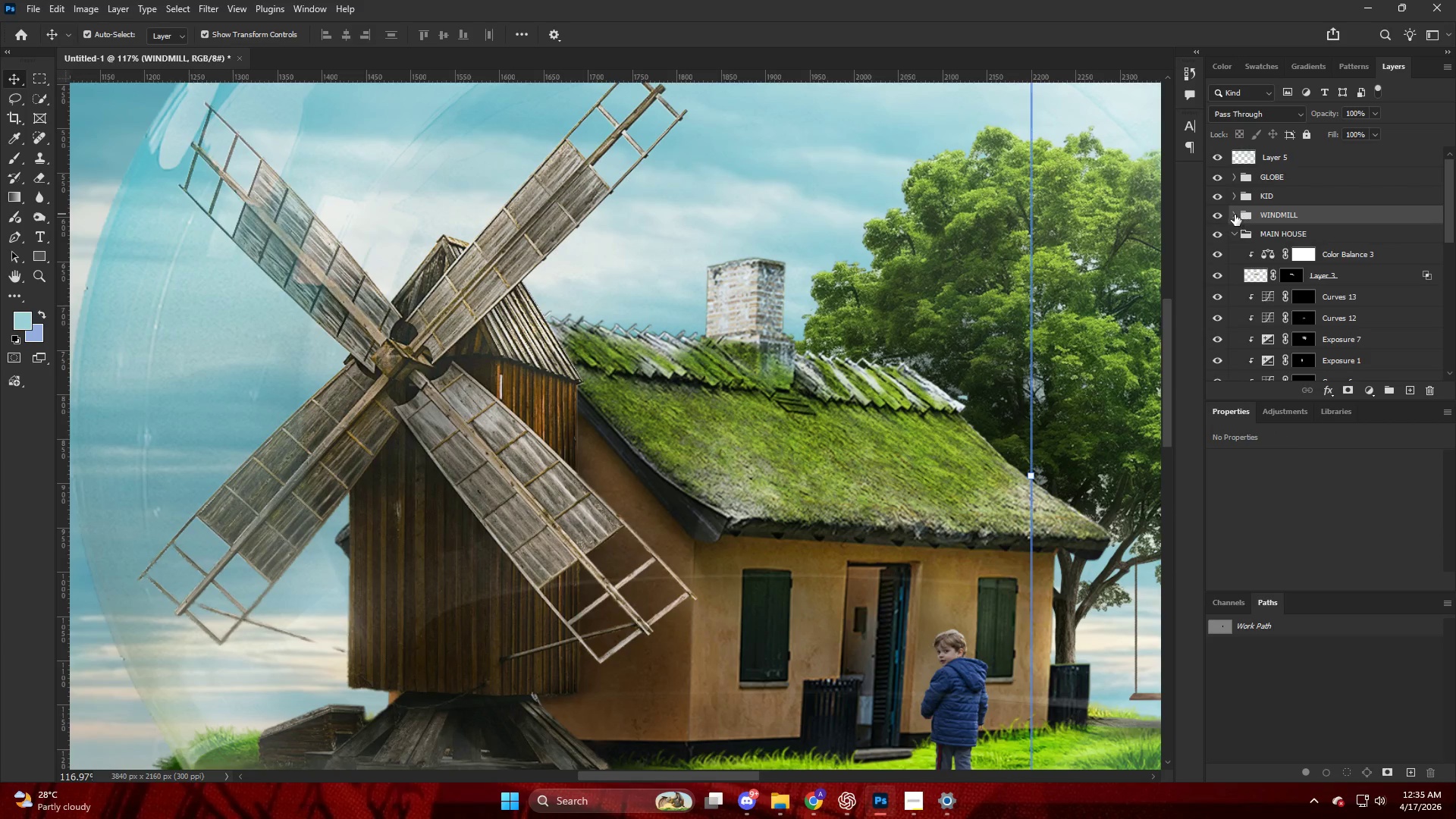 
left_click([1235, 215])
 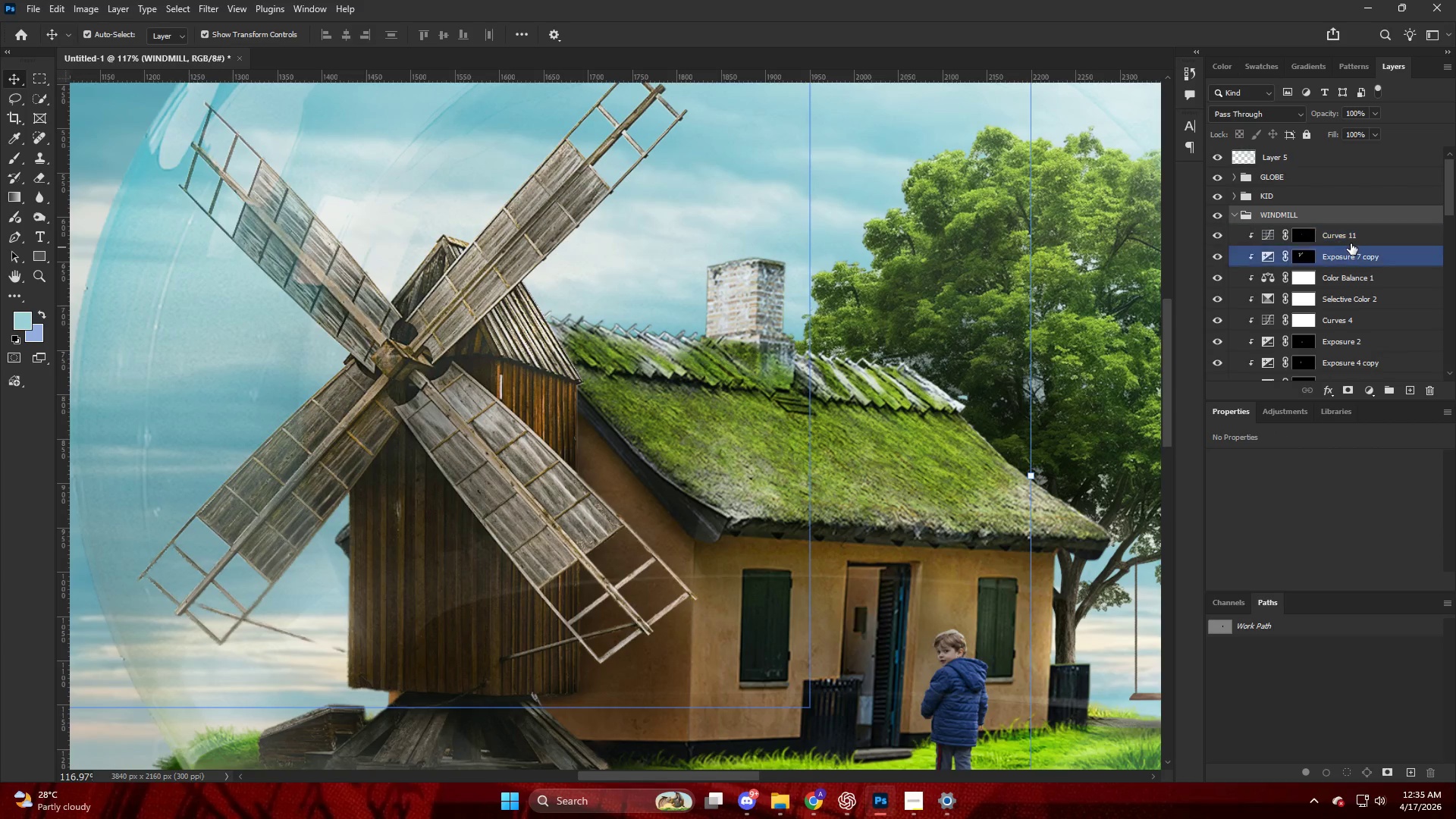 
left_click([1351, 243])
 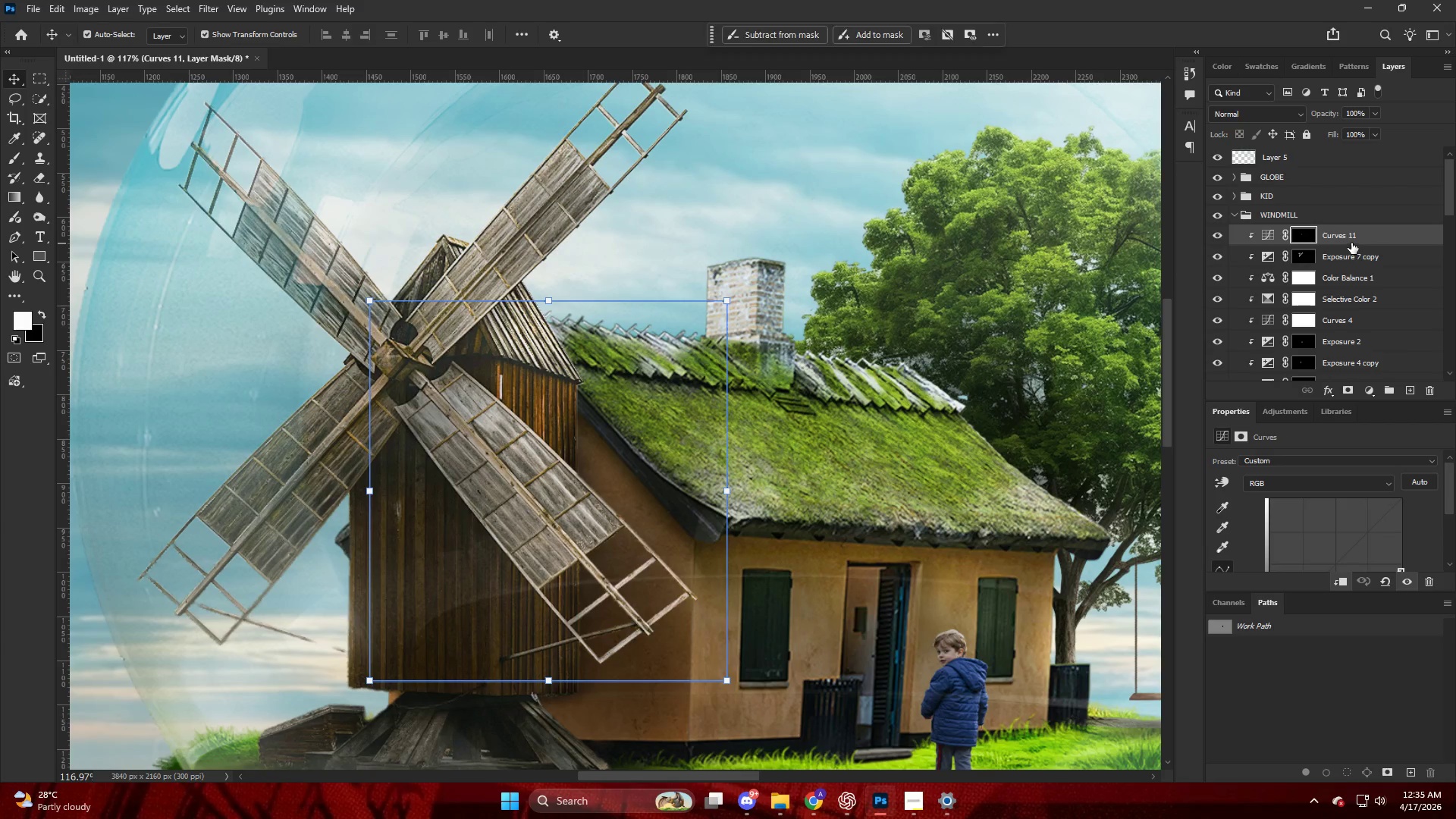 
key(Control+V)
 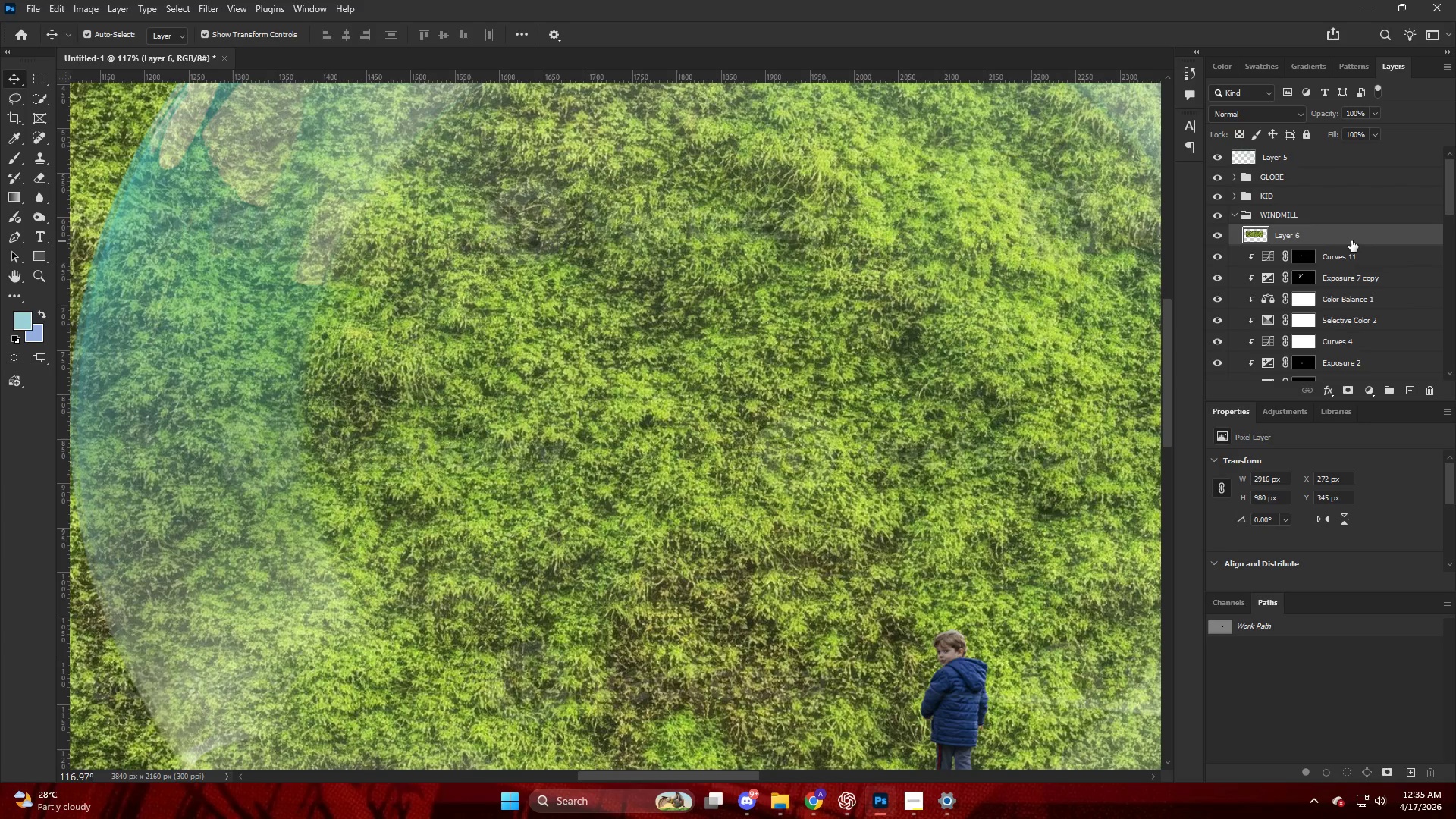 
hold_key(key=AltLeft, duration=0.47)
scroll: coordinate [960, 262], scroll_direction: down, amount: 4.0
 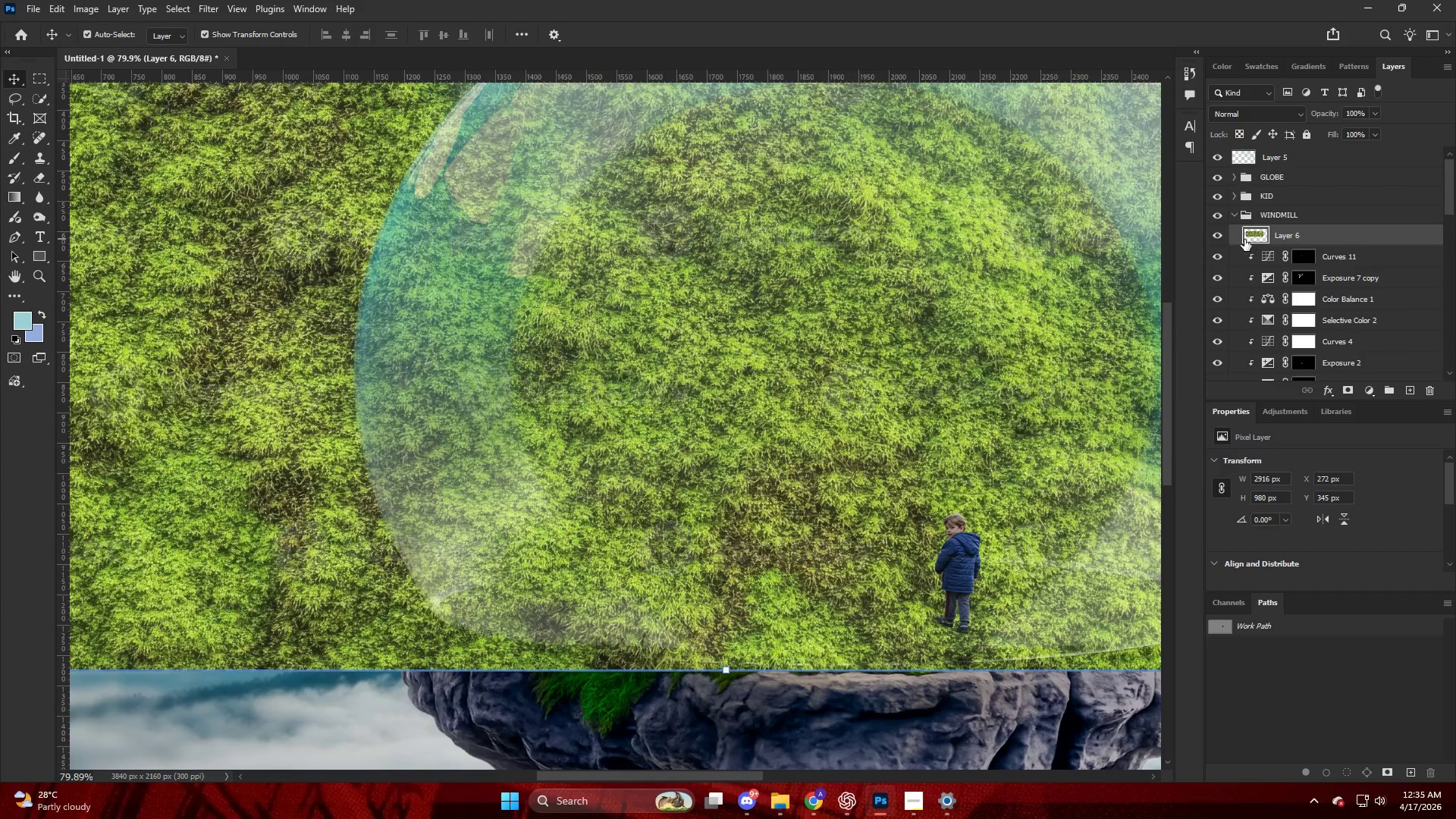 
hold_key(key=AltLeft, duration=2.0)
scroll: coordinate [877, 244], scroll_direction: down, amount: 9.0
 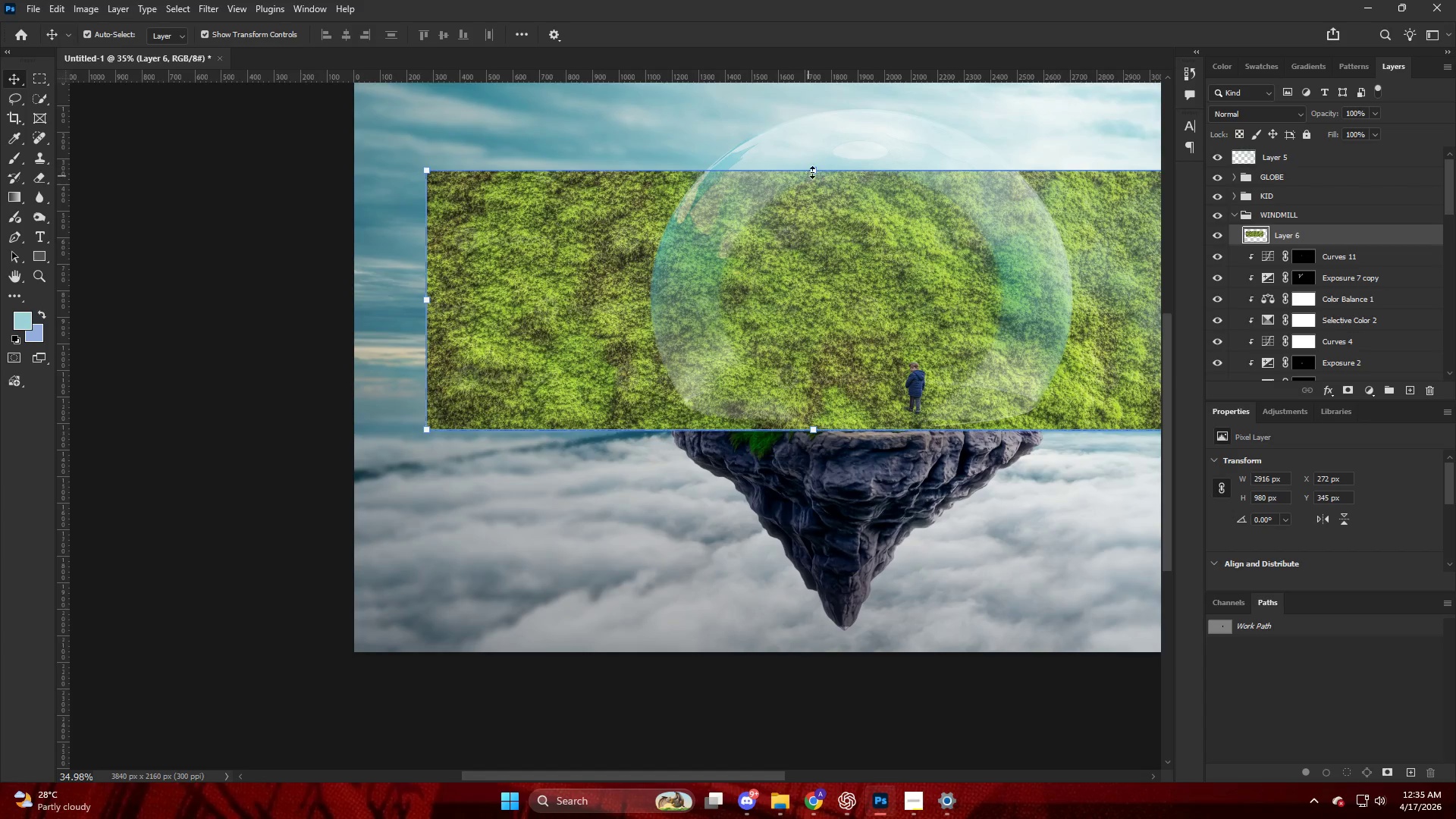 
left_click_drag(start_coordinate=[813, 169], to_coordinate=[790, 261])
 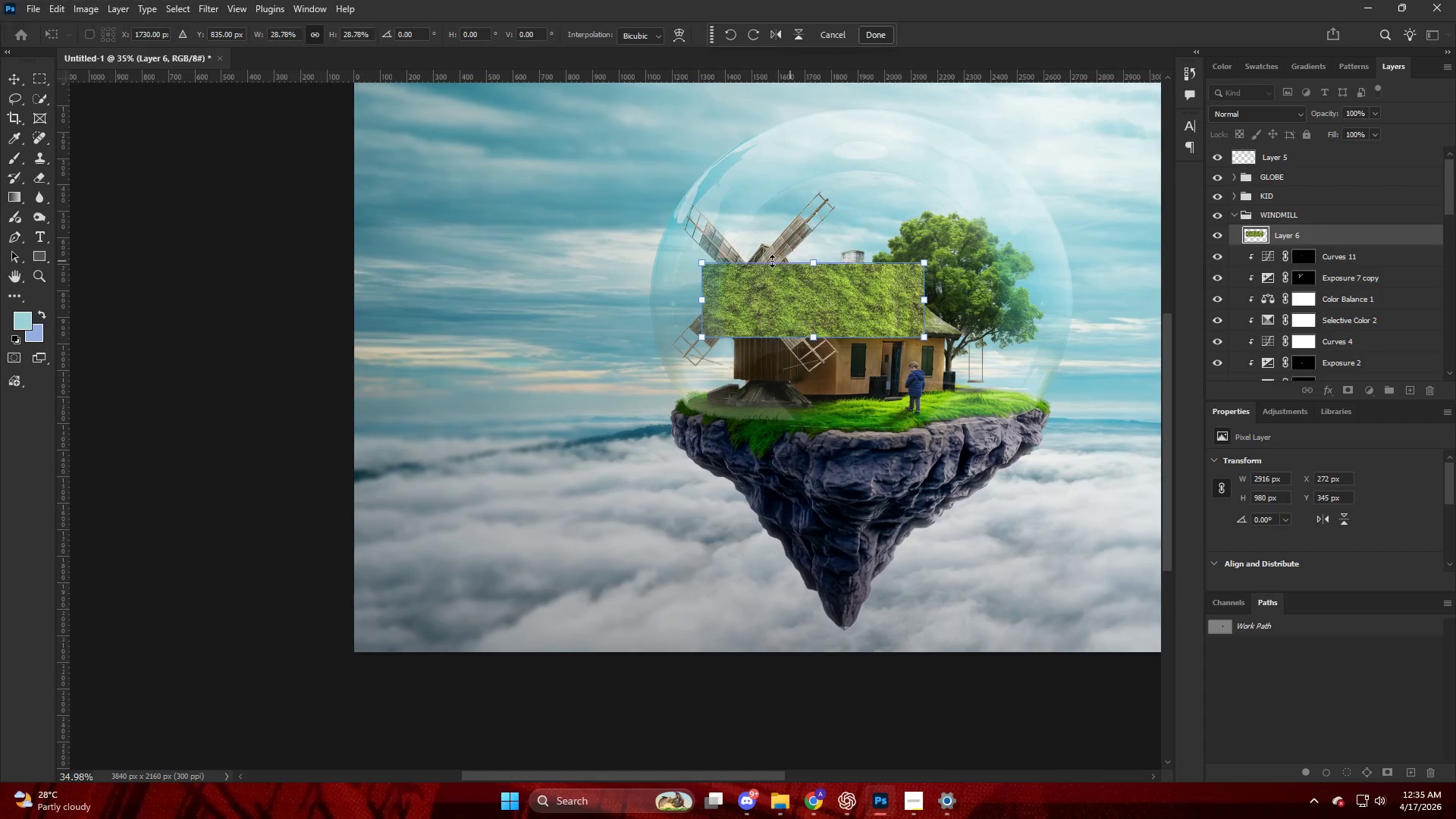 
hold_key(key=AltLeft, duration=0.53)
scroll: coordinate [770, 260], scroll_direction: up, amount: 9.0
 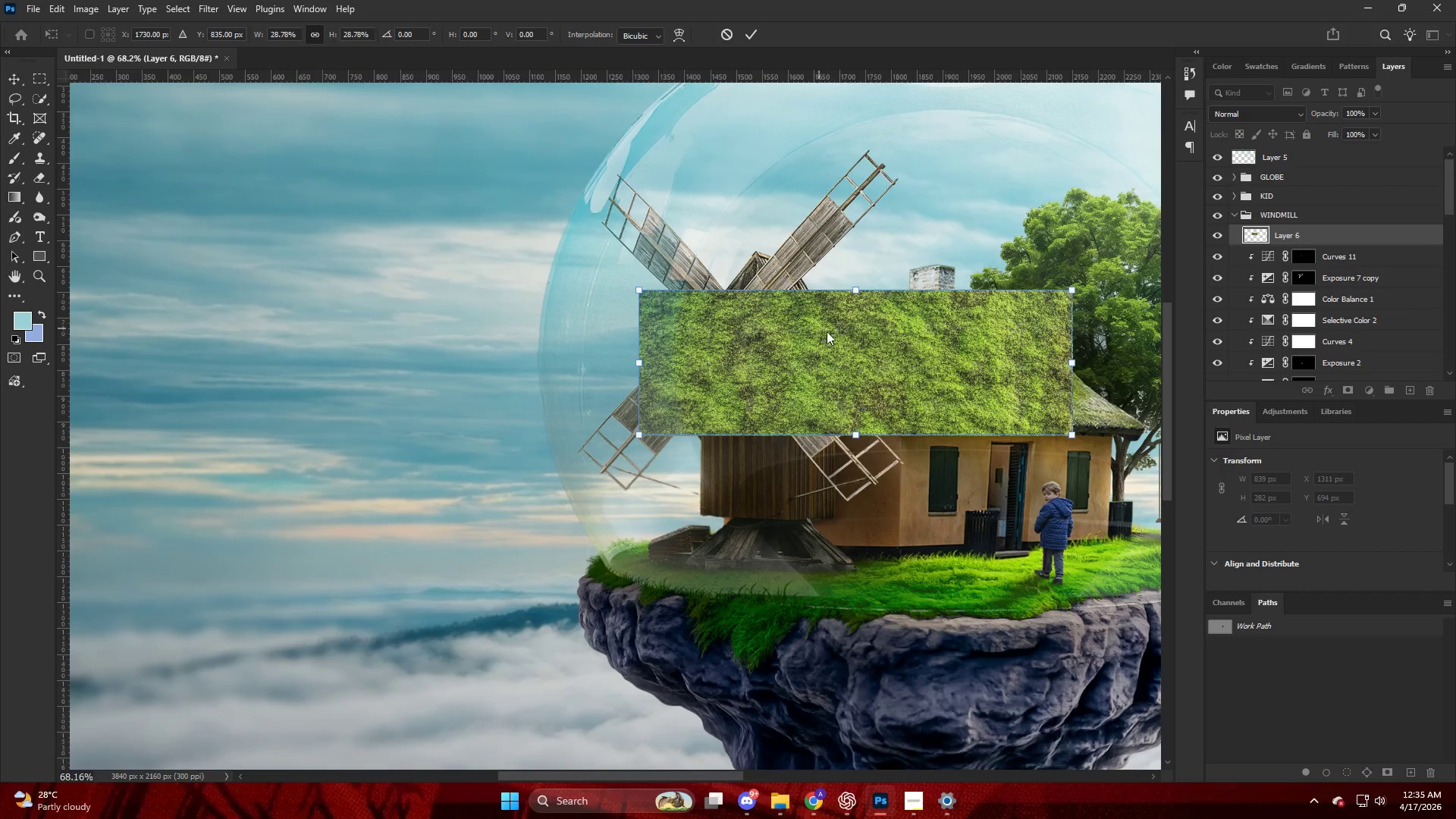 
left_click_drag(start_coordinate=[856, 342], to_coordinate=[814, 322])
 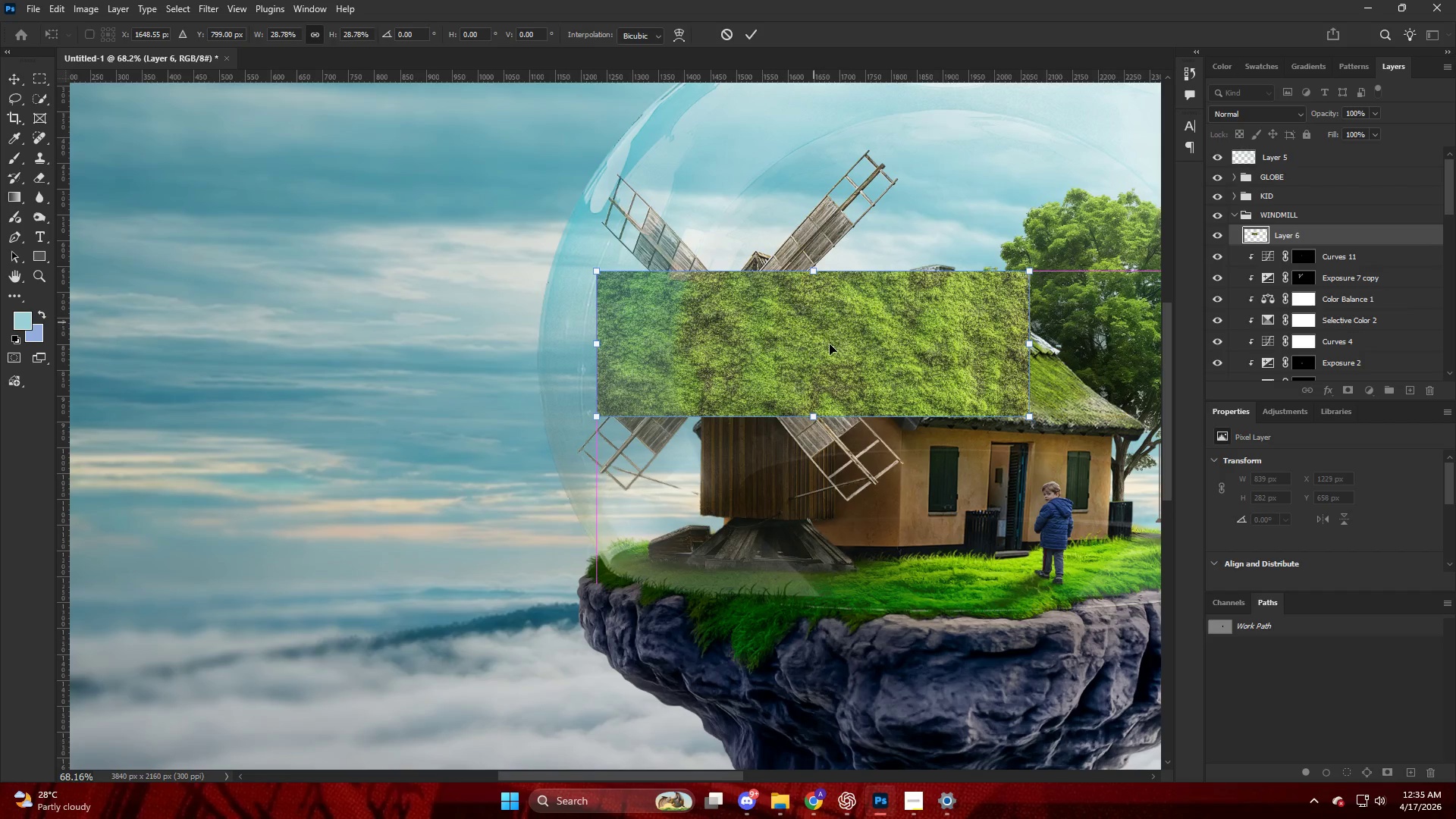 
left_click_drag(start_coordinate=[821, 339], to_coordinate=[794, 318])
 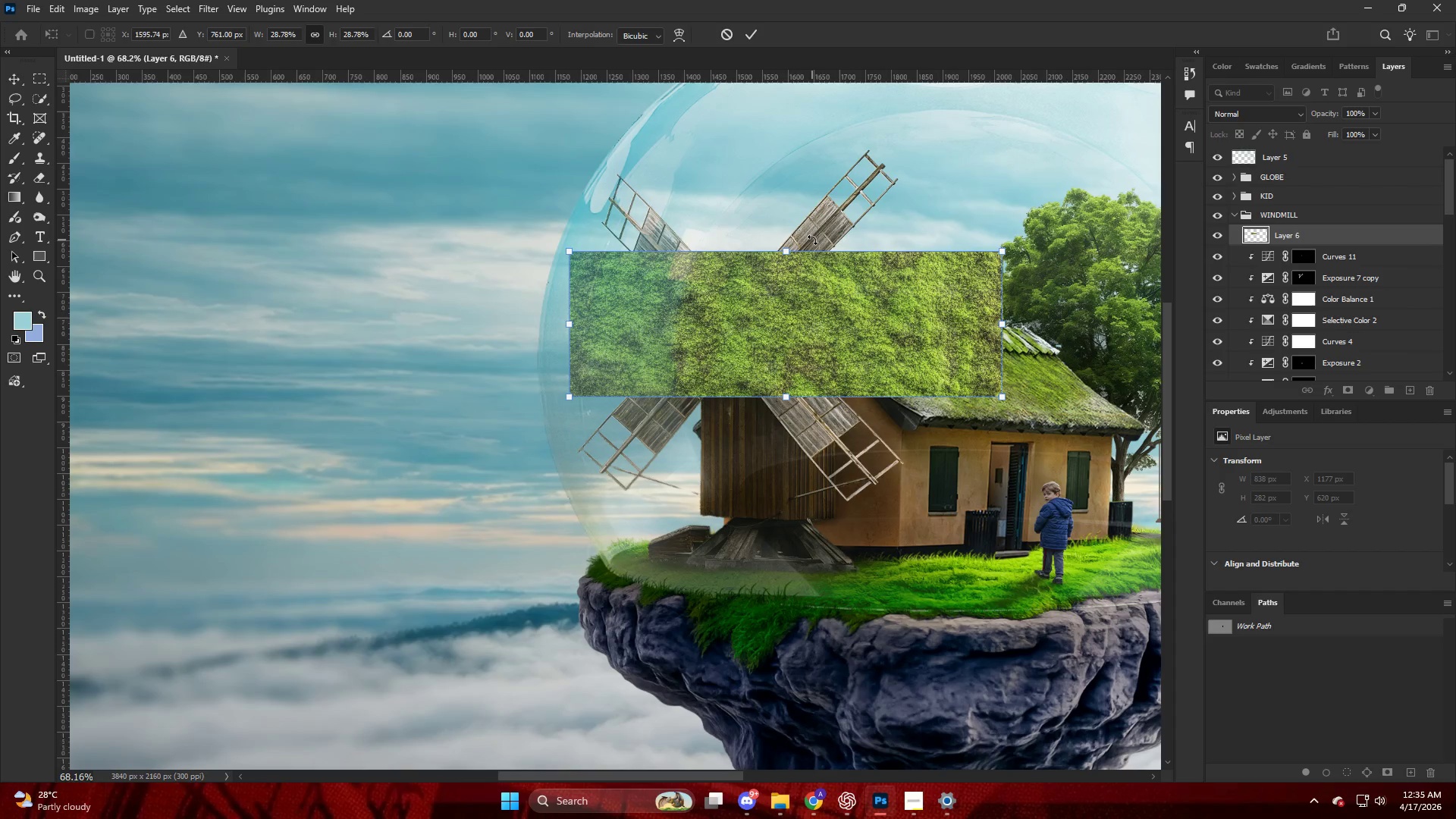 
right_click([804, 297])
 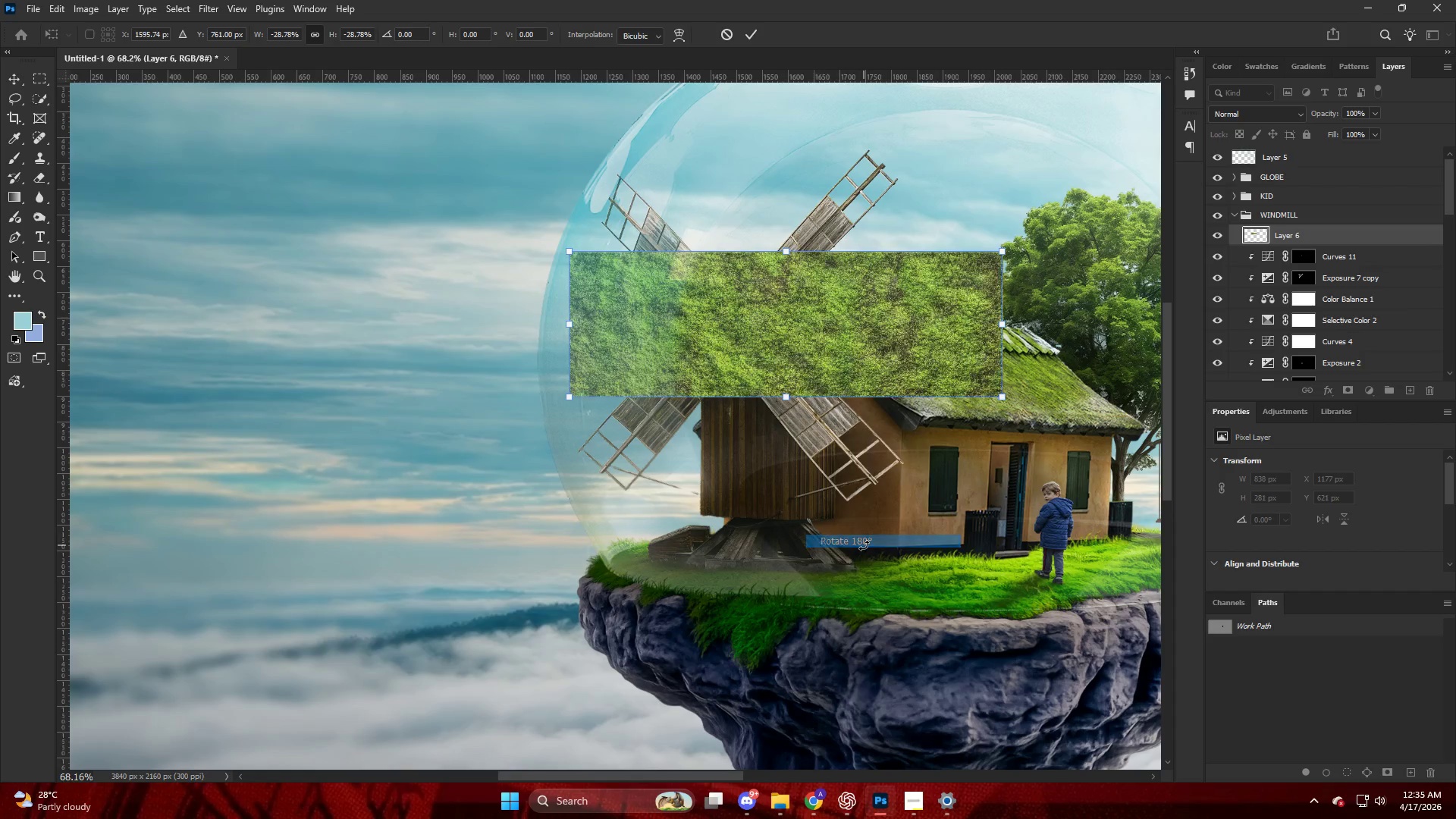 
key(Control+ControlLeft)
 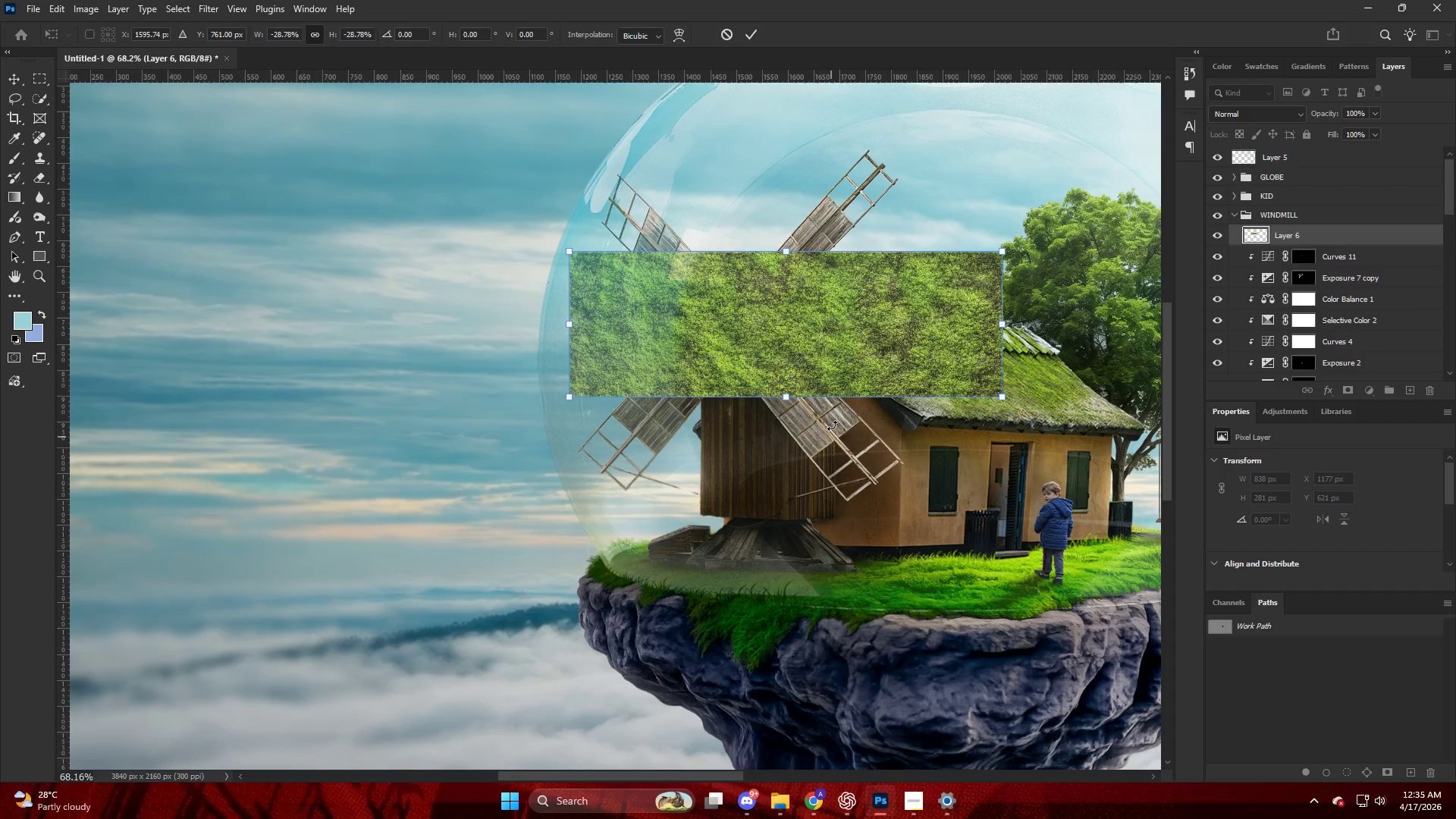 
key(Control+Z)
 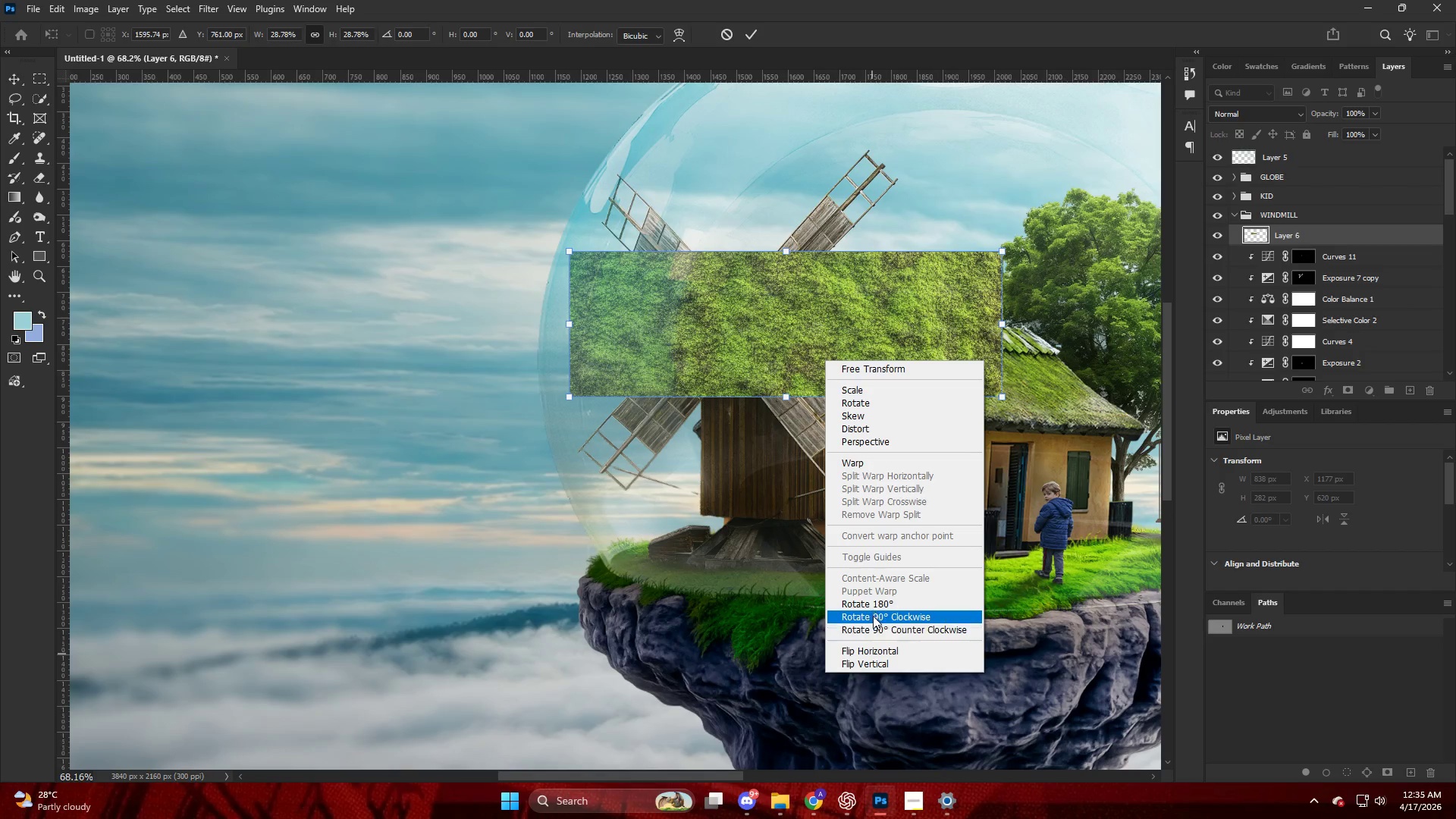 
left_click([873, 612])
 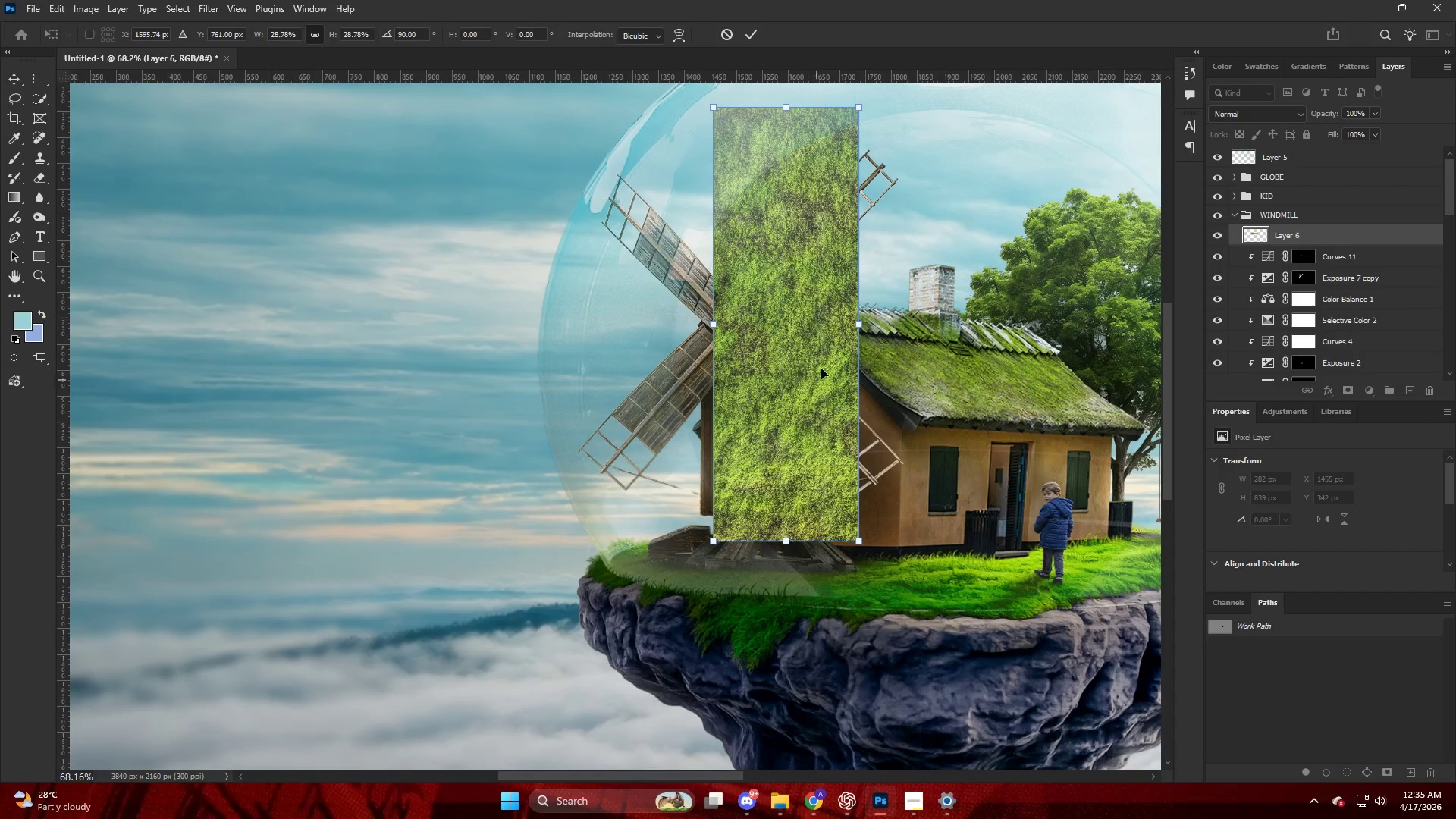 
left_click_drag(start_coordinate=[822, 362], to_coordinate=[934, 246])
 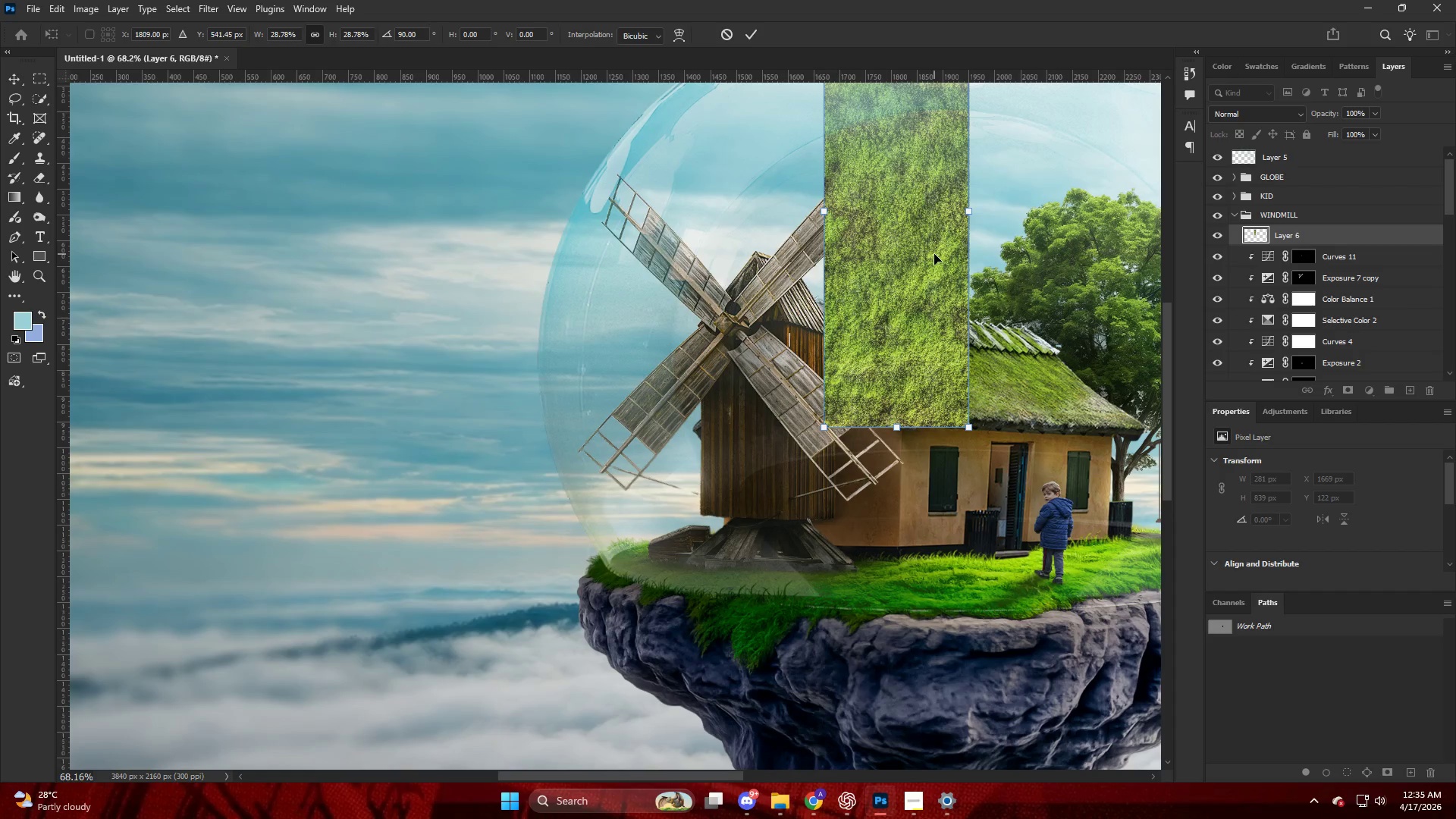 
hold_key(key=AltLeft, duration=0.5)
 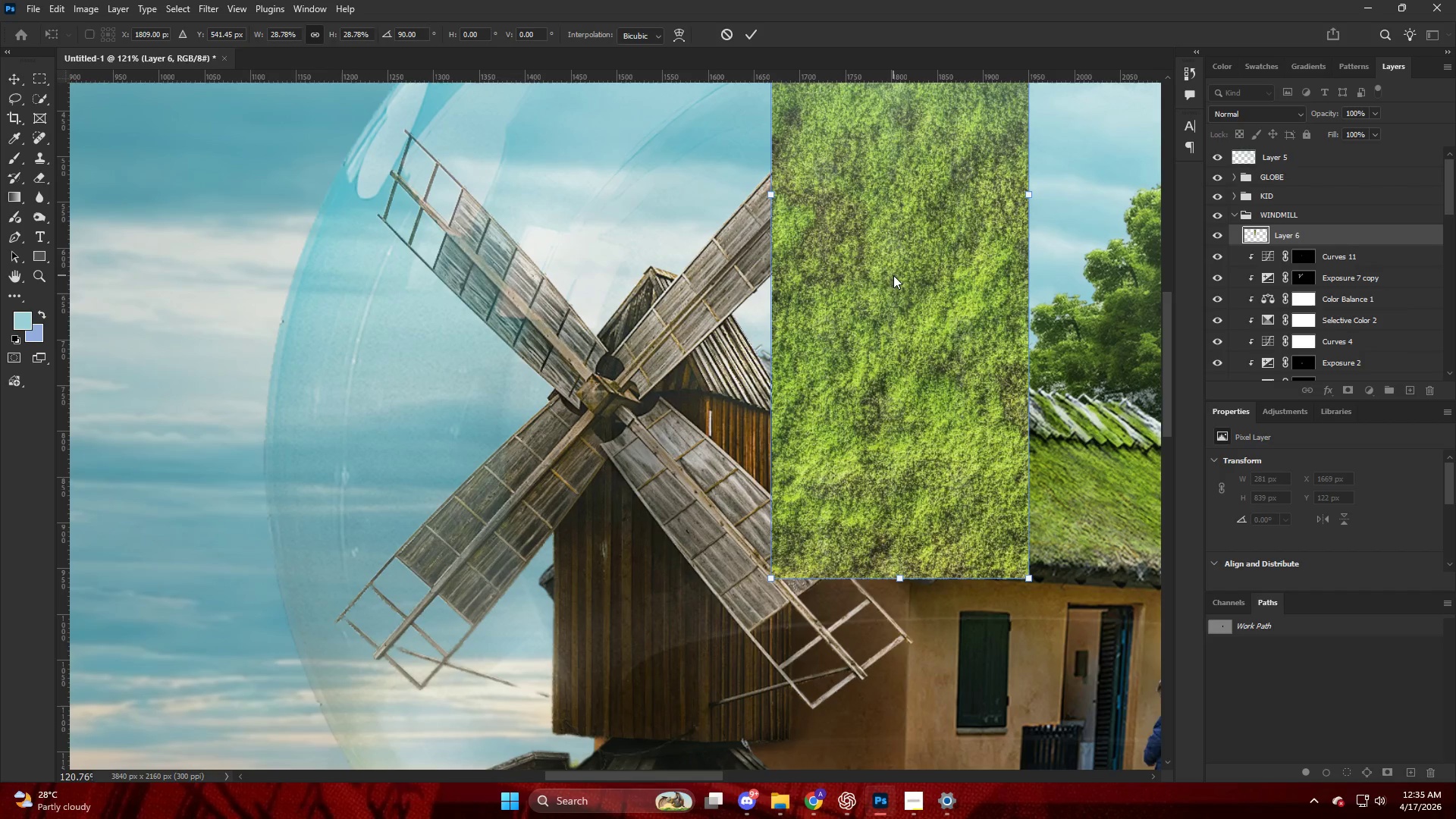 
left_click_drag(start_coordinate=[893, 276], to_coordinate=[866, 277])
 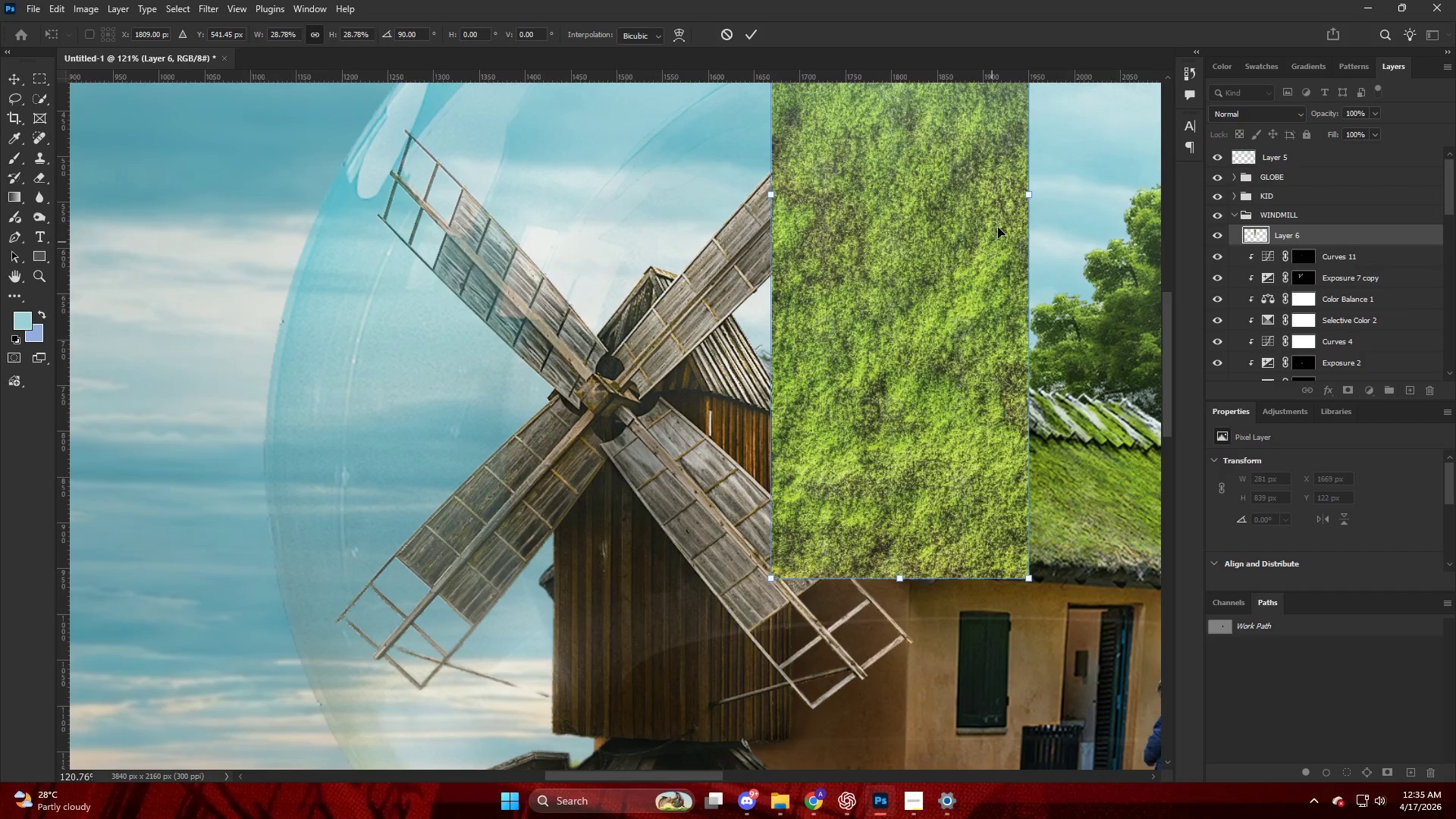 
scroll: coordinate [888, 264], scroll_direction: up, amount: 7.0
 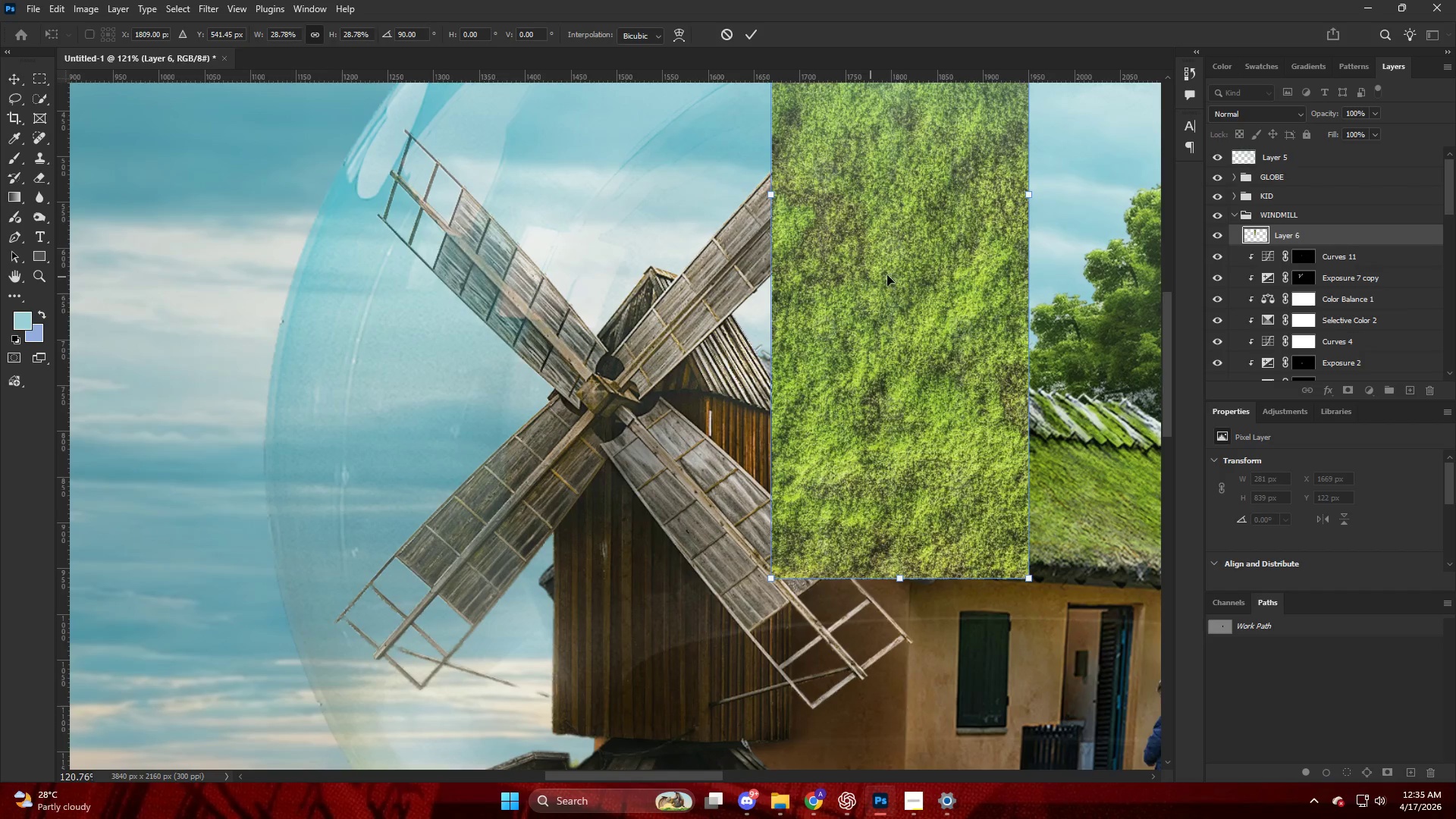 
hold_key(key=AltLeft, duration=1.0)
left_click_drag(start_coordinate=[1031, 193], to_coordinate=[988, 199])
 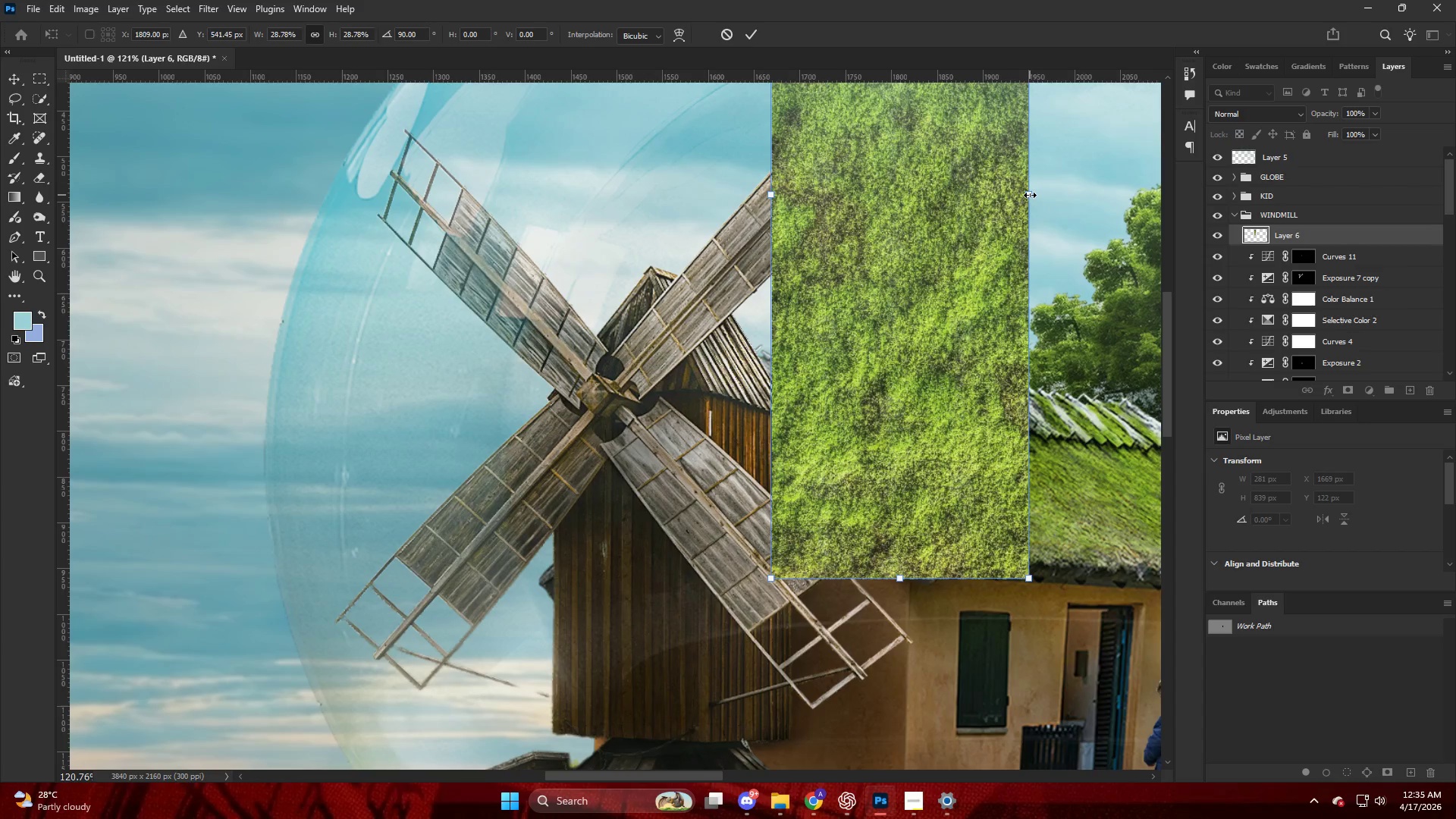 
left_click_drag(start_coordinate=[1030, 194], to_coordinate=[868, 213])
 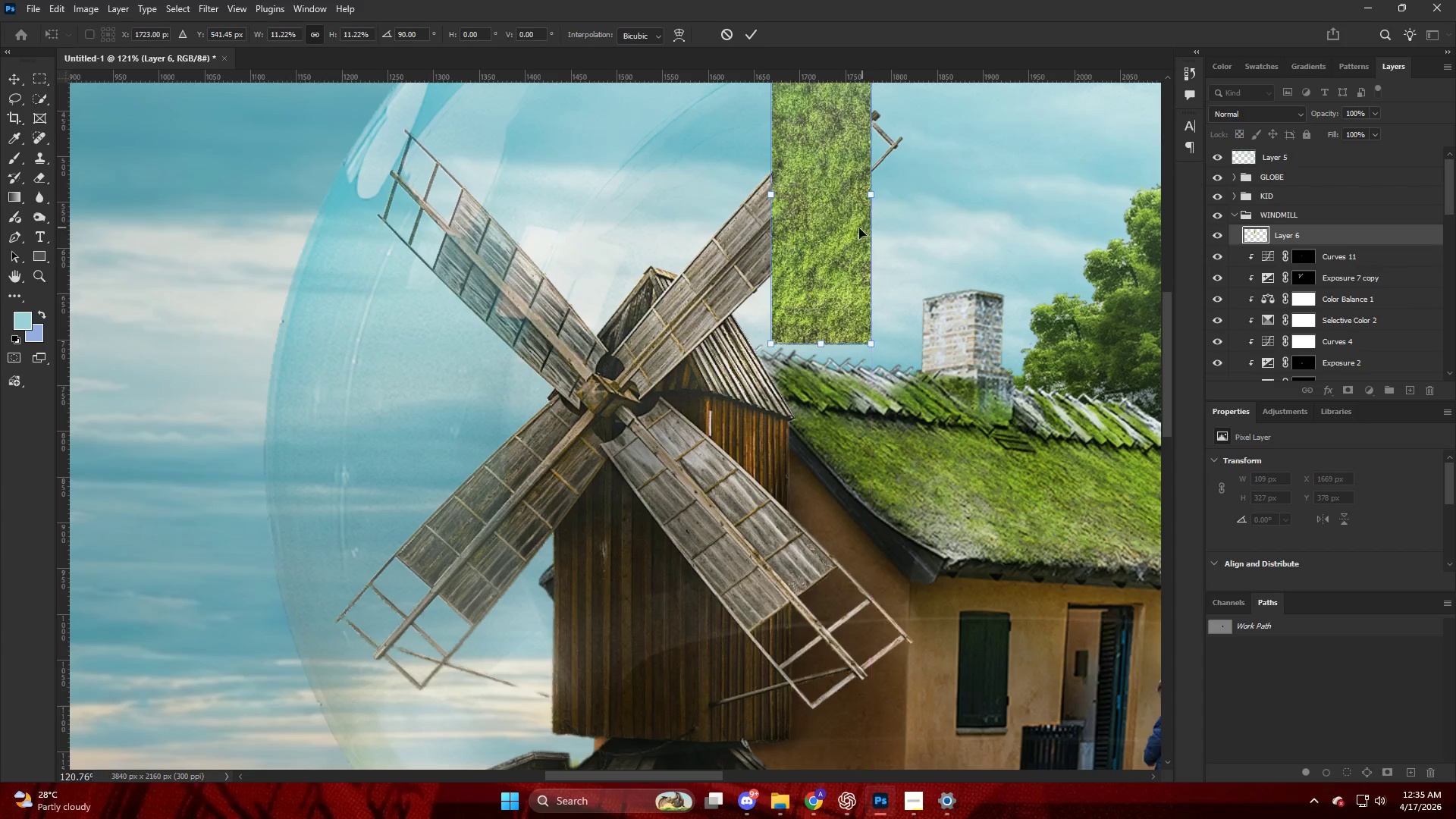 
hold_key(key=AltLeft, duration=0.38)
 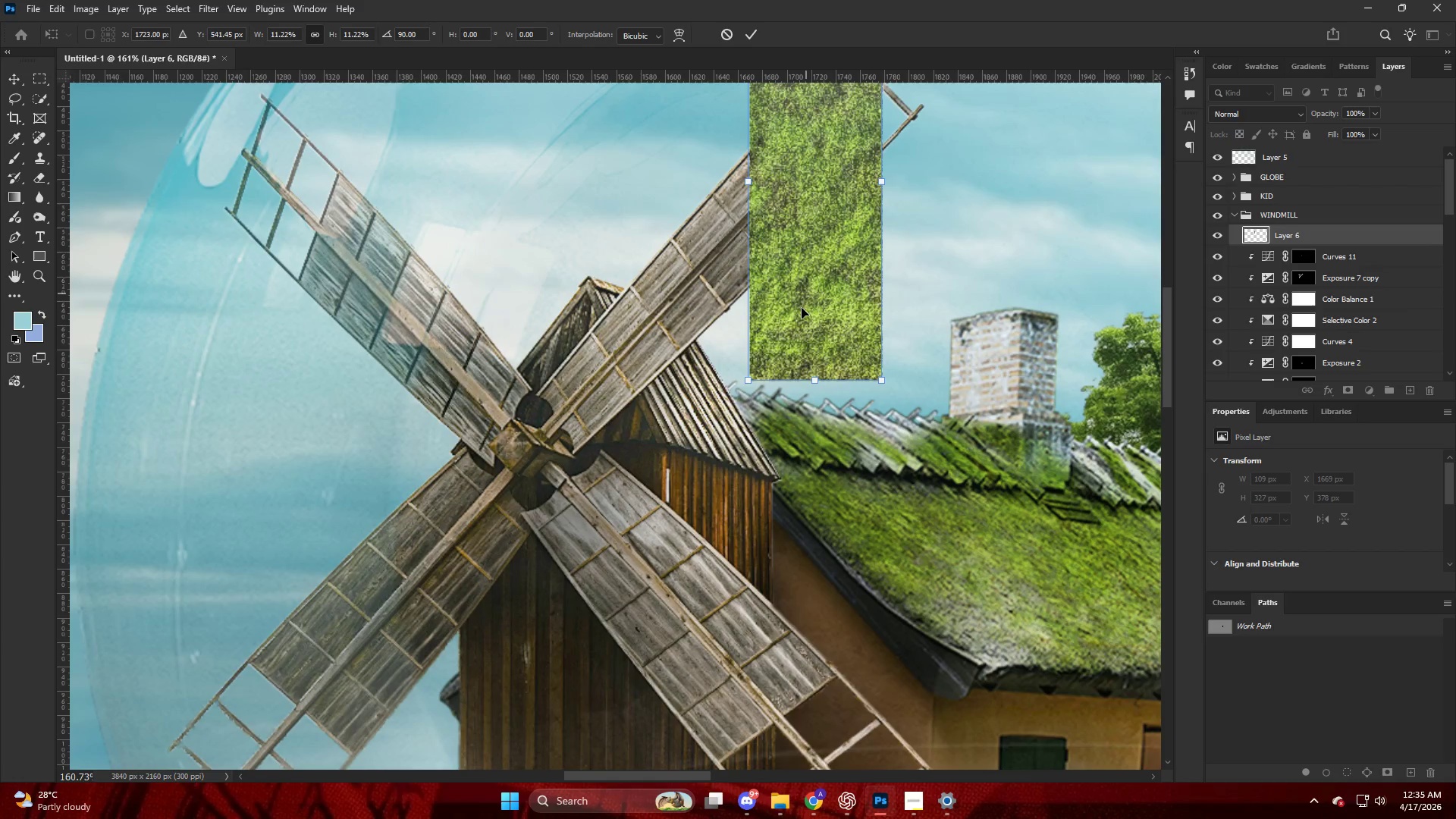 
left_click_drag(start_coordinate=[844, 237], to_coordinate=[794, 300])
 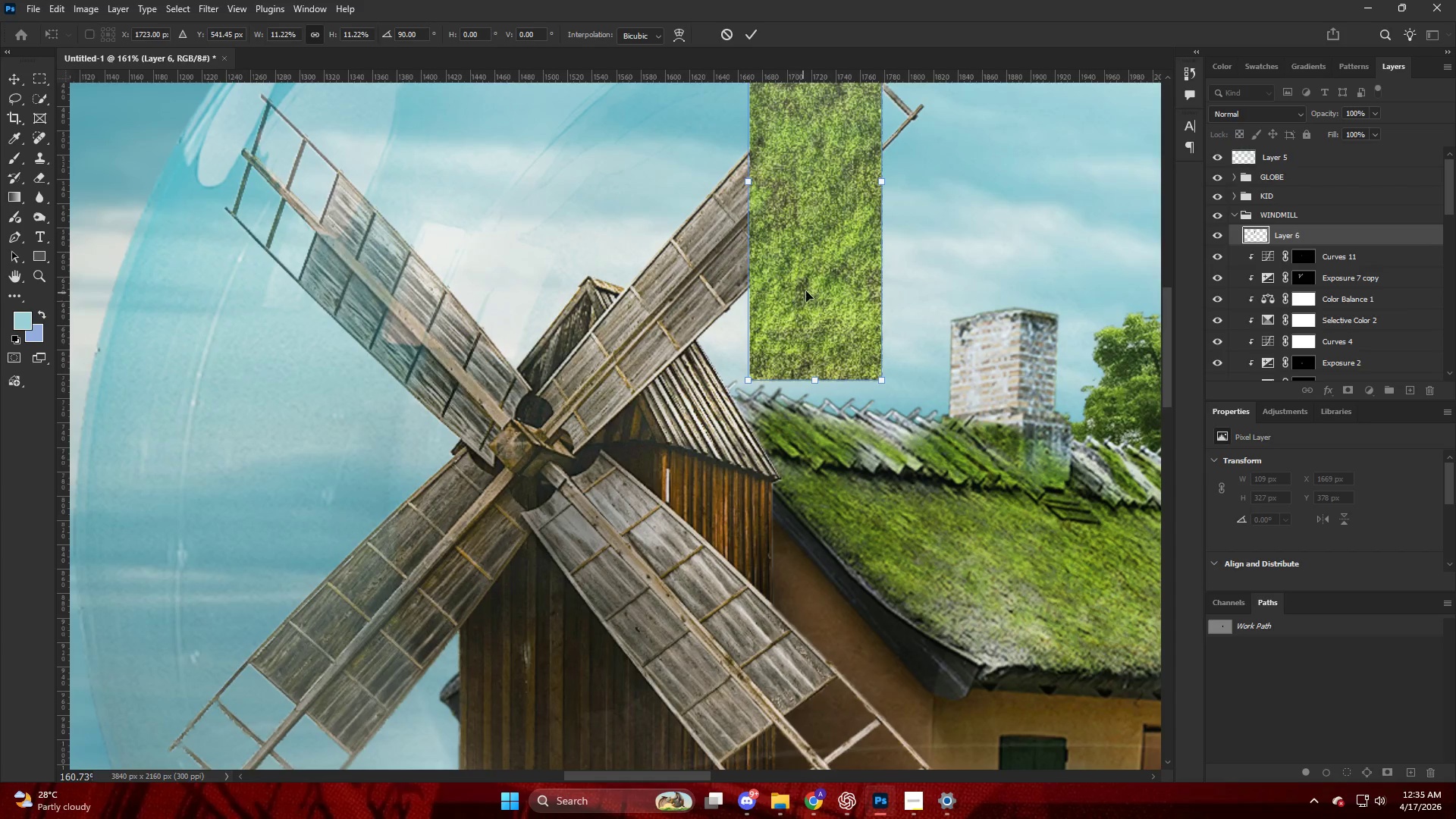 
scroll: coordinate [839, 235], scroll_direction: up, amount: 3.0
 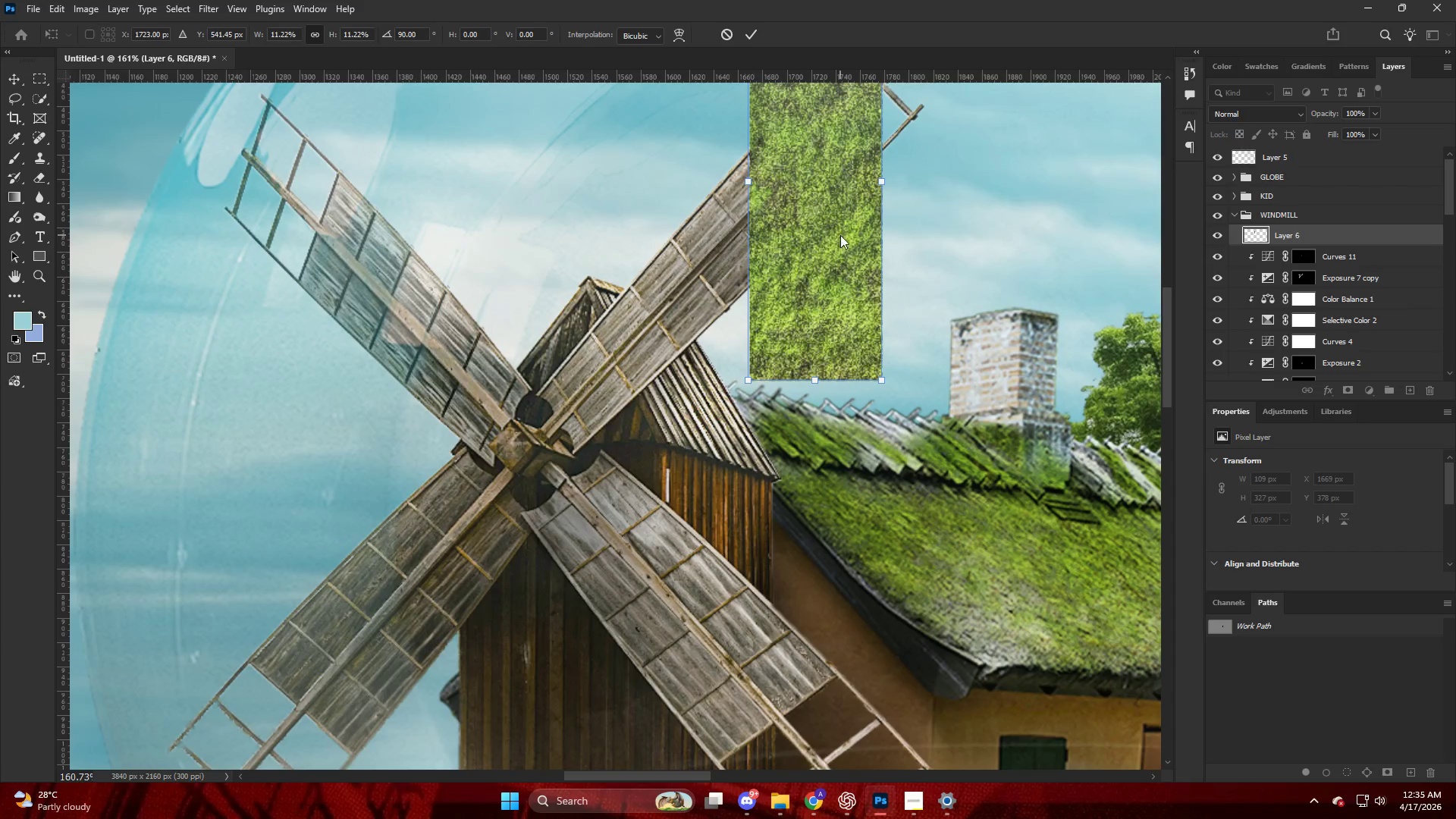 
left_click_drag(start_coordinate=[806, 293], to_coordinate=[688, 482])
 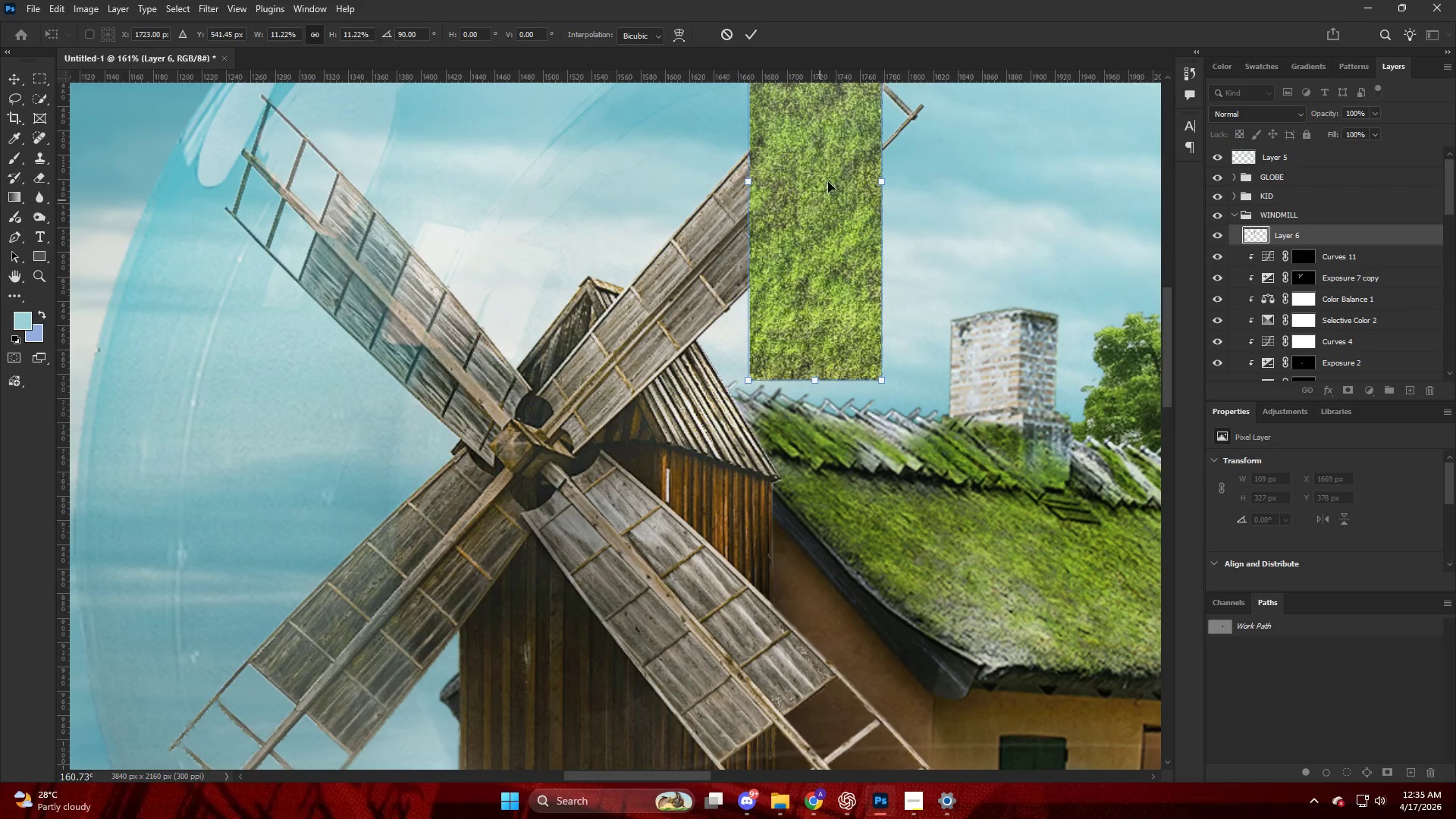 
left_click_drag(start_coordinate=[828, 187], to_coordinate=[669, 482])
 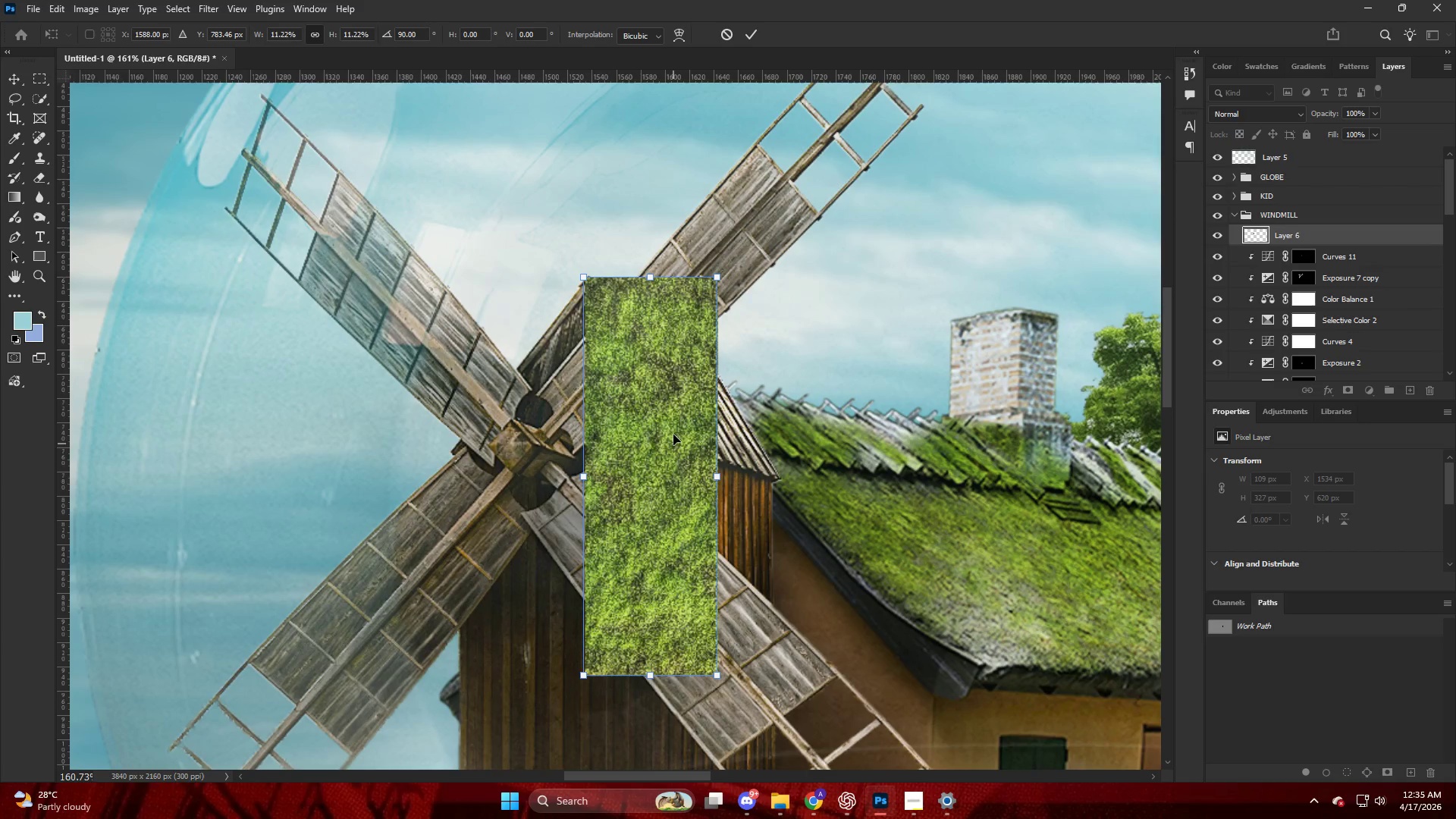 
key(Control+T)
 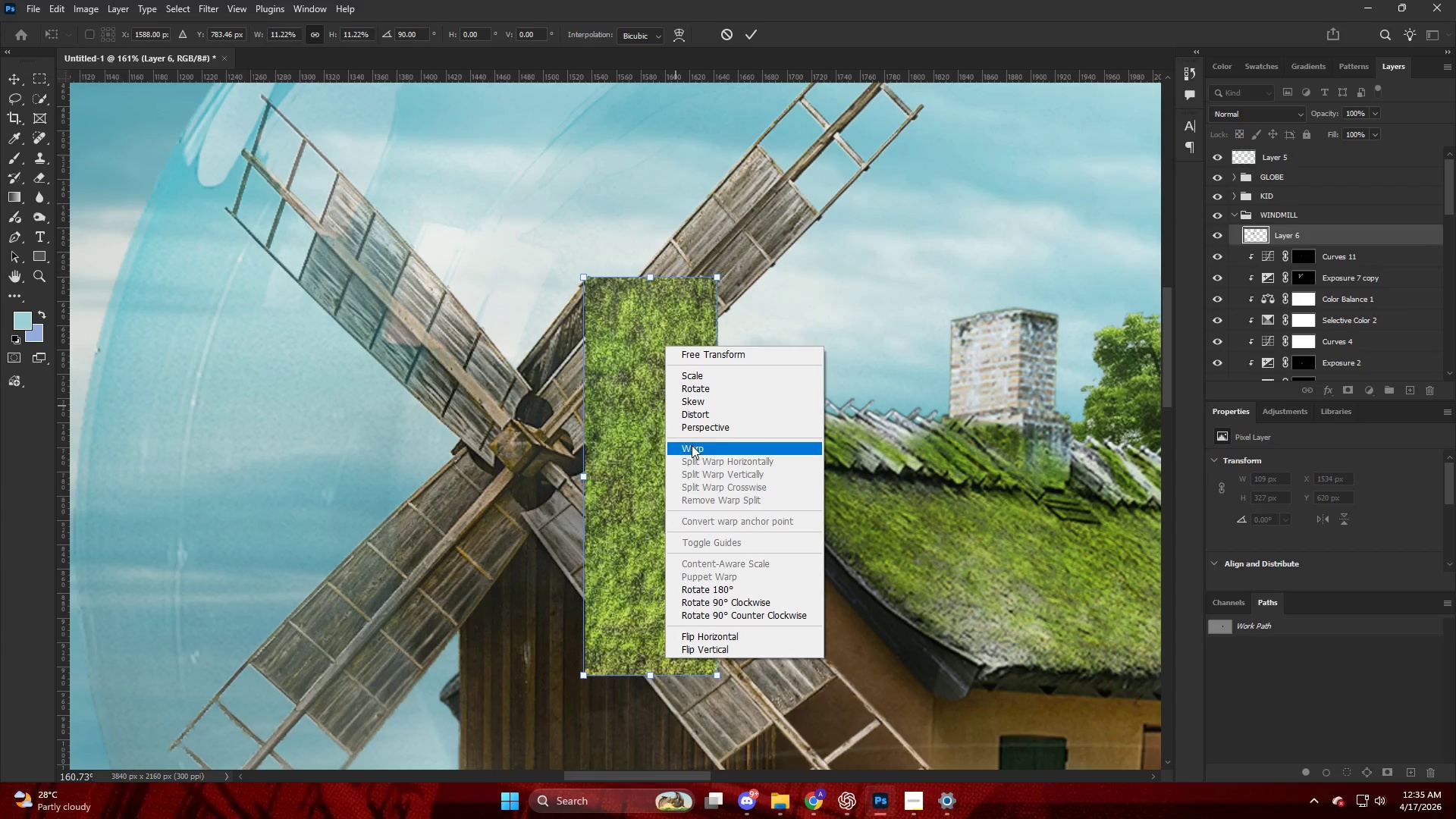 
left_click([698, 417])
 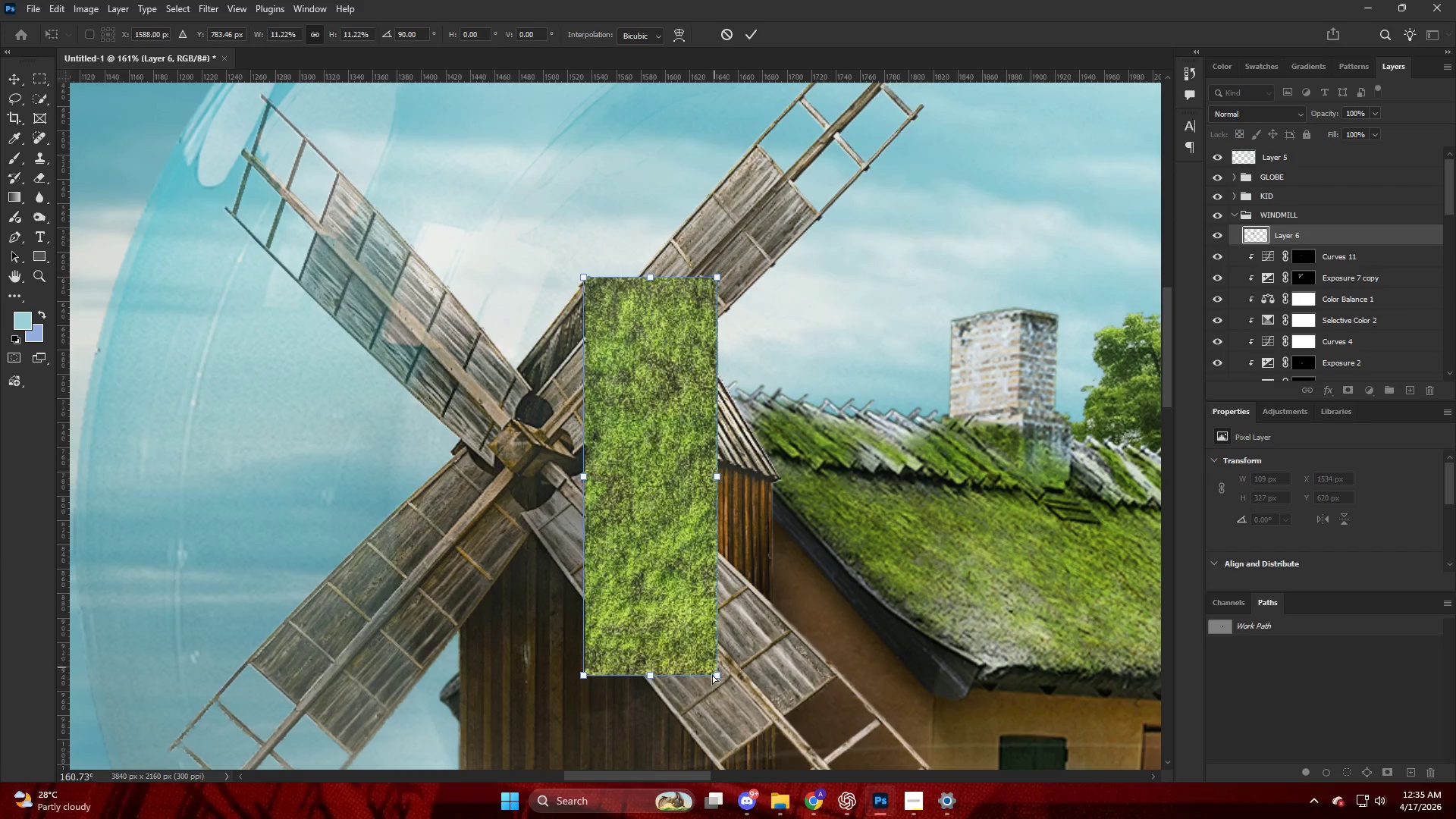 
left_click_drag(start_coordinate=[717, 678], to_coordinate=[842, 662])
 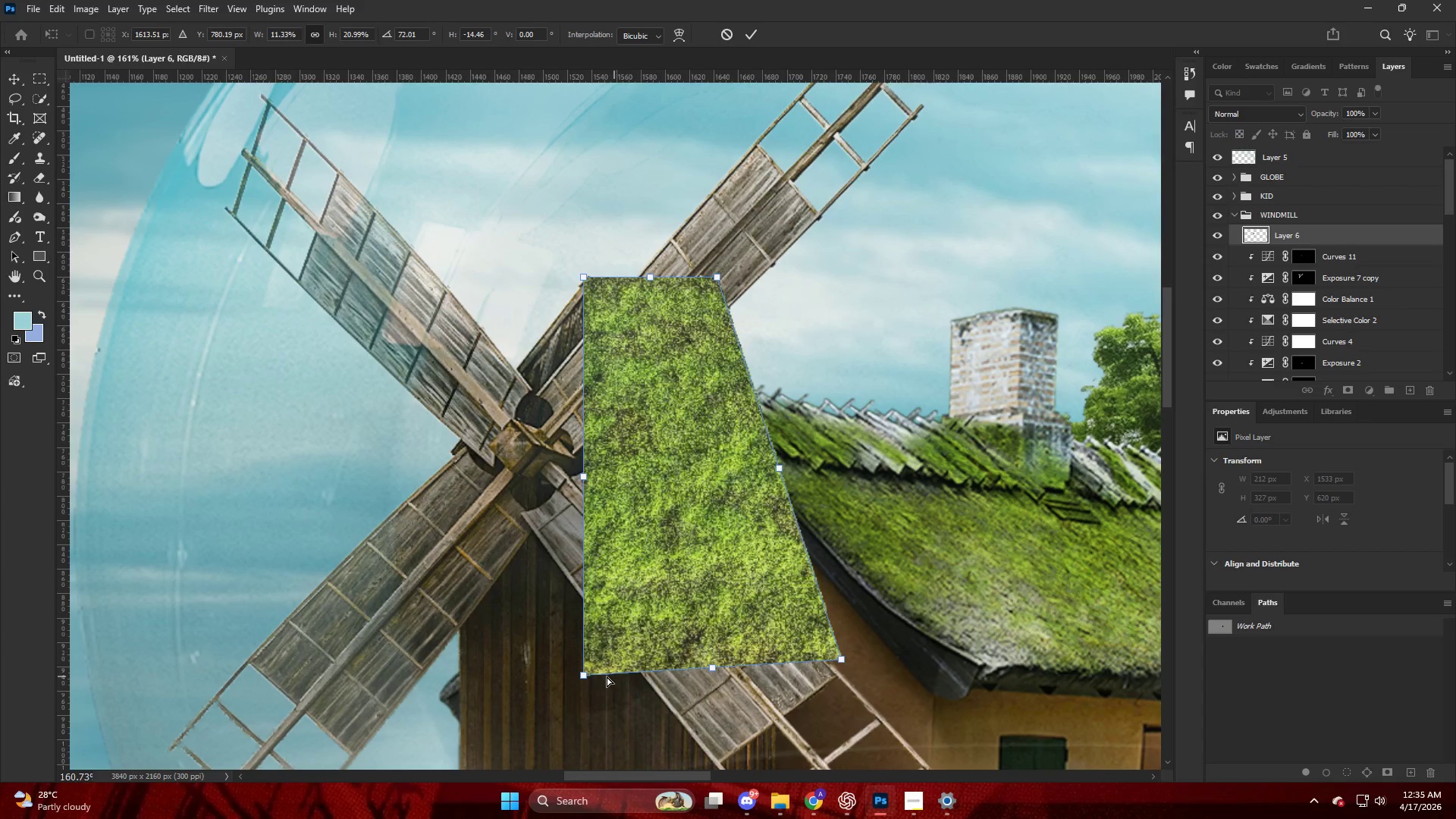 
left_click_drag(start_coordinate=[588, 679], to_coordinate=[645, 639])
 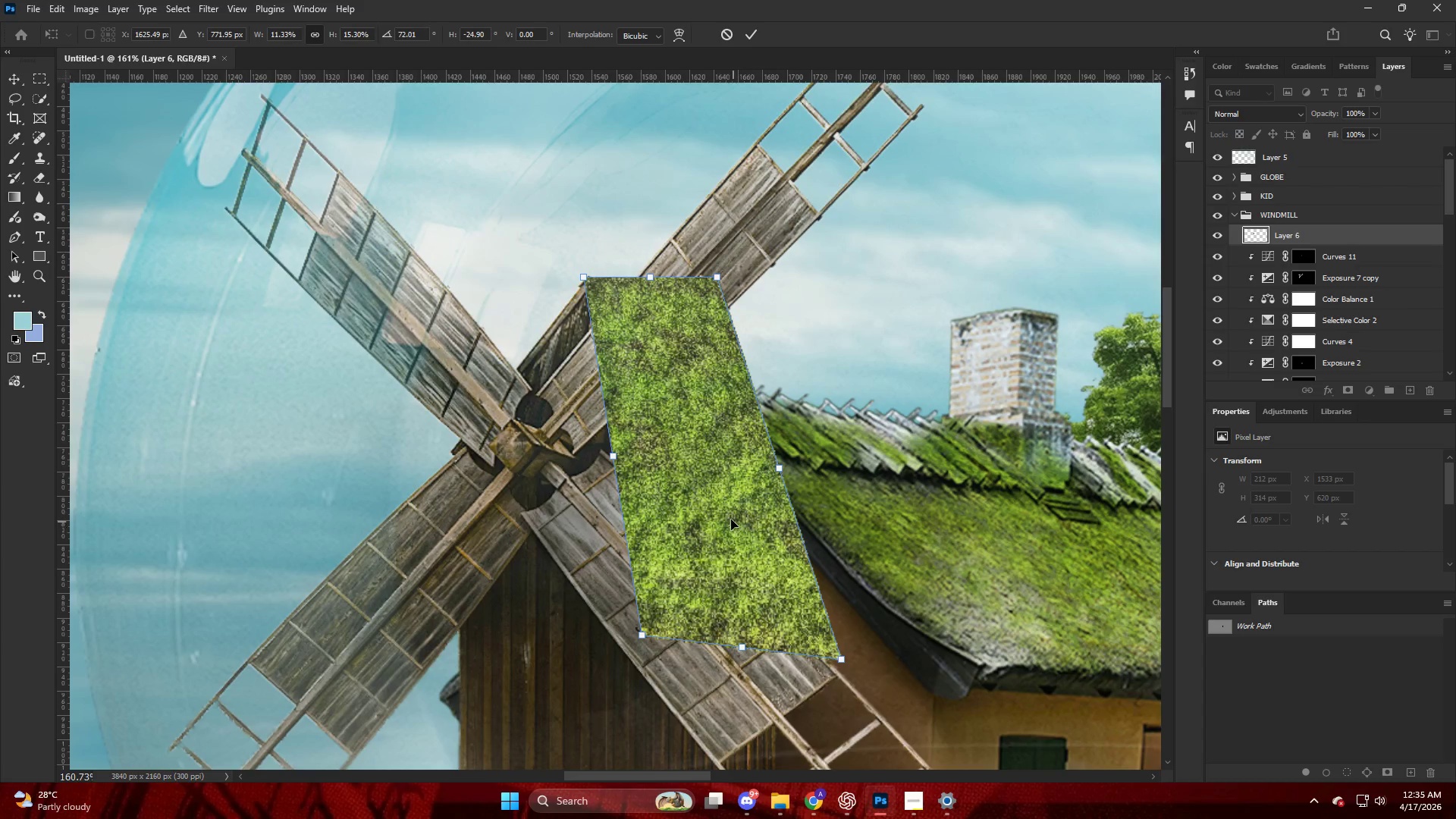 
key(Escape)
 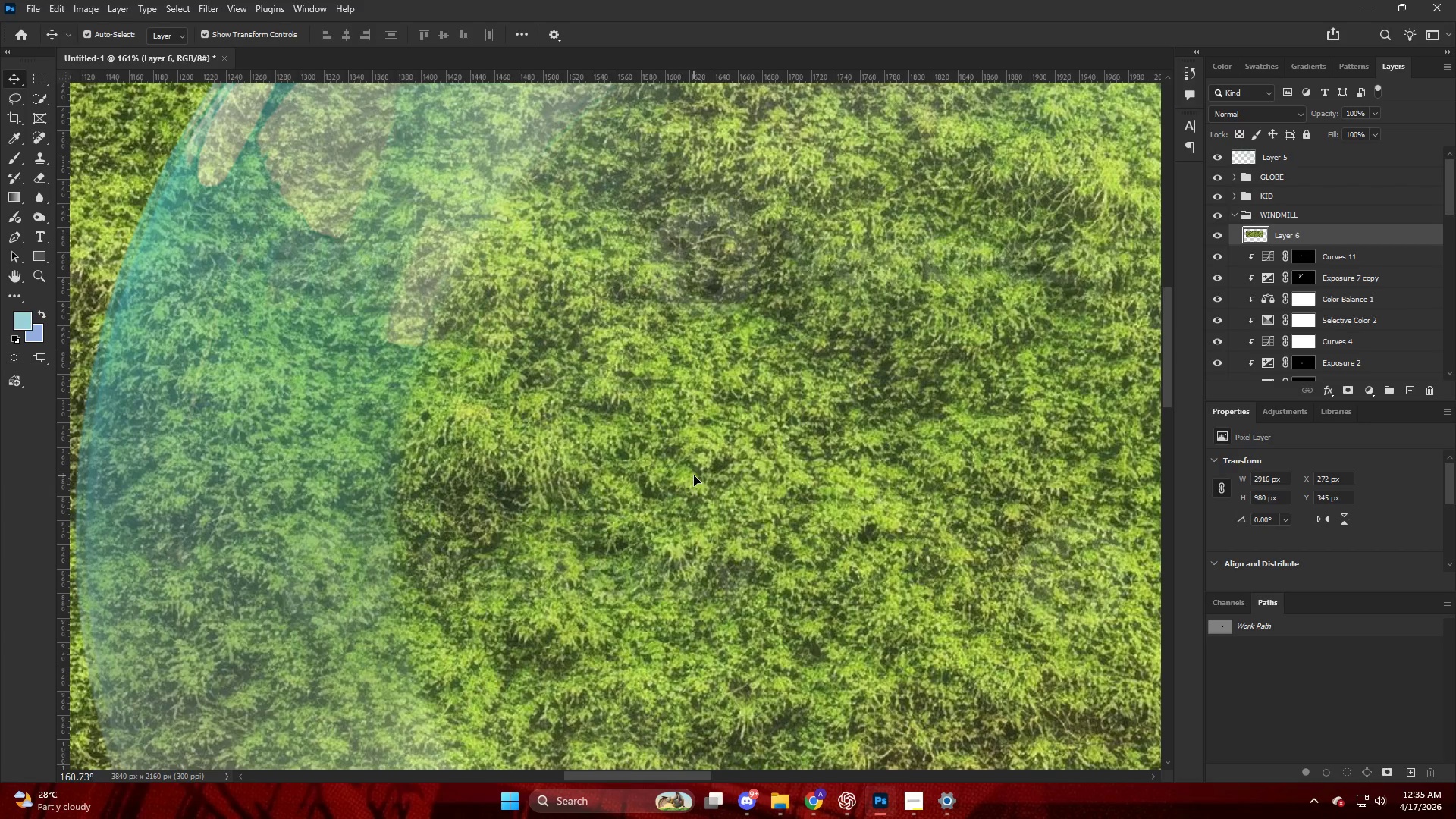 
hold_key(key=AltLeft, duration=0.34)
 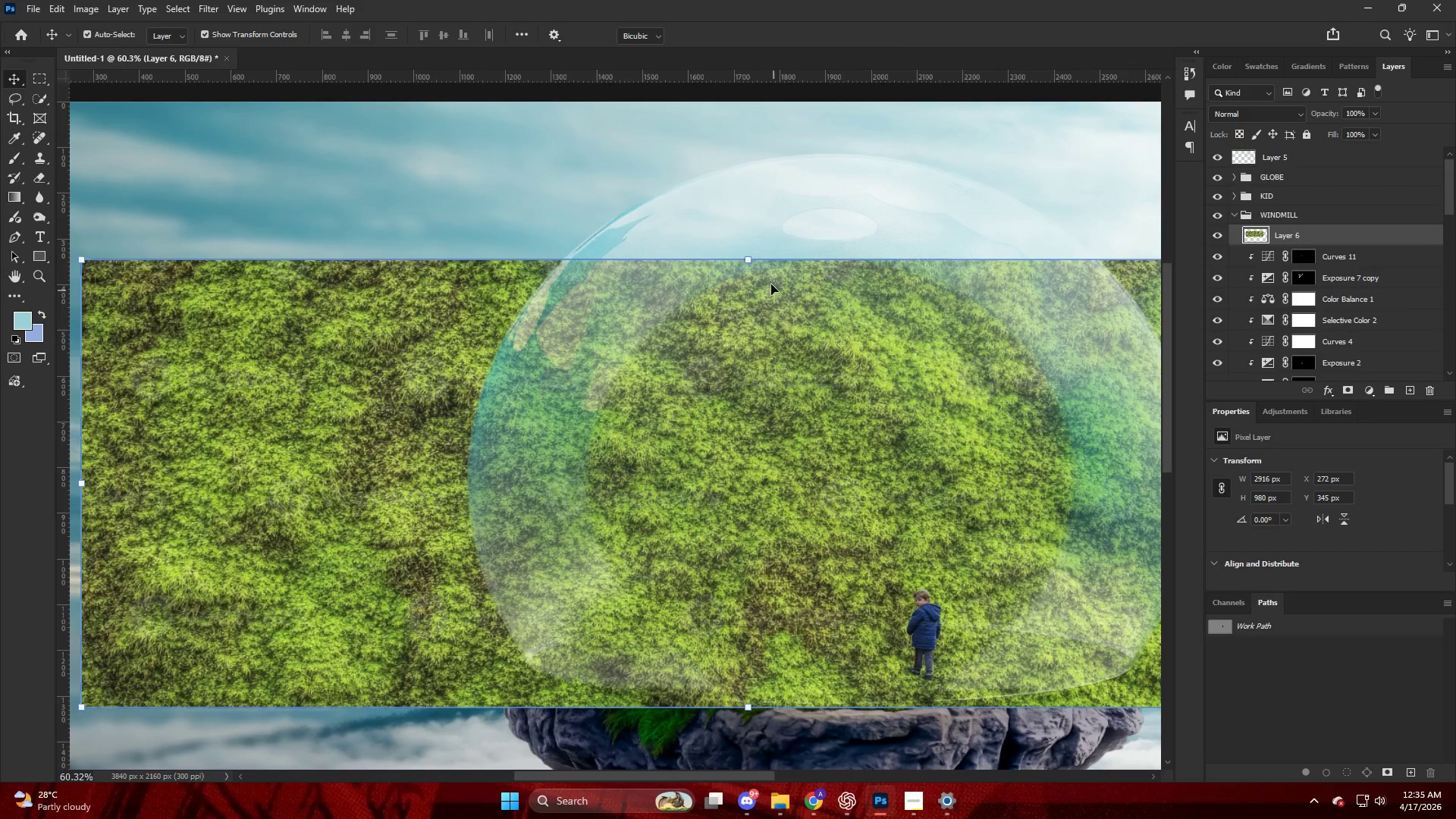 
key(Control+T)
 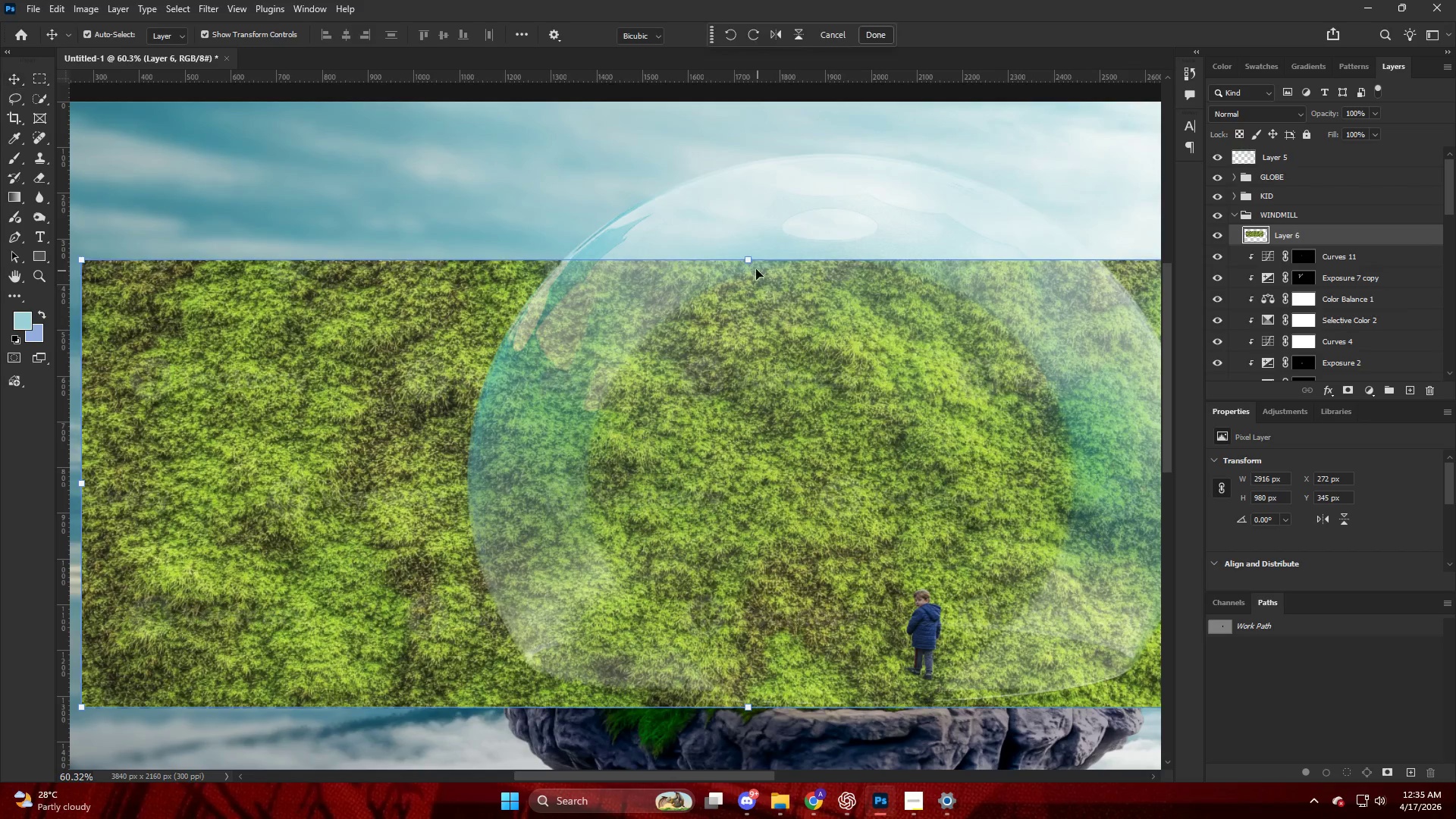 
scroll: coordinate [704, 450], scroll_direction: down, amount: 11.0
 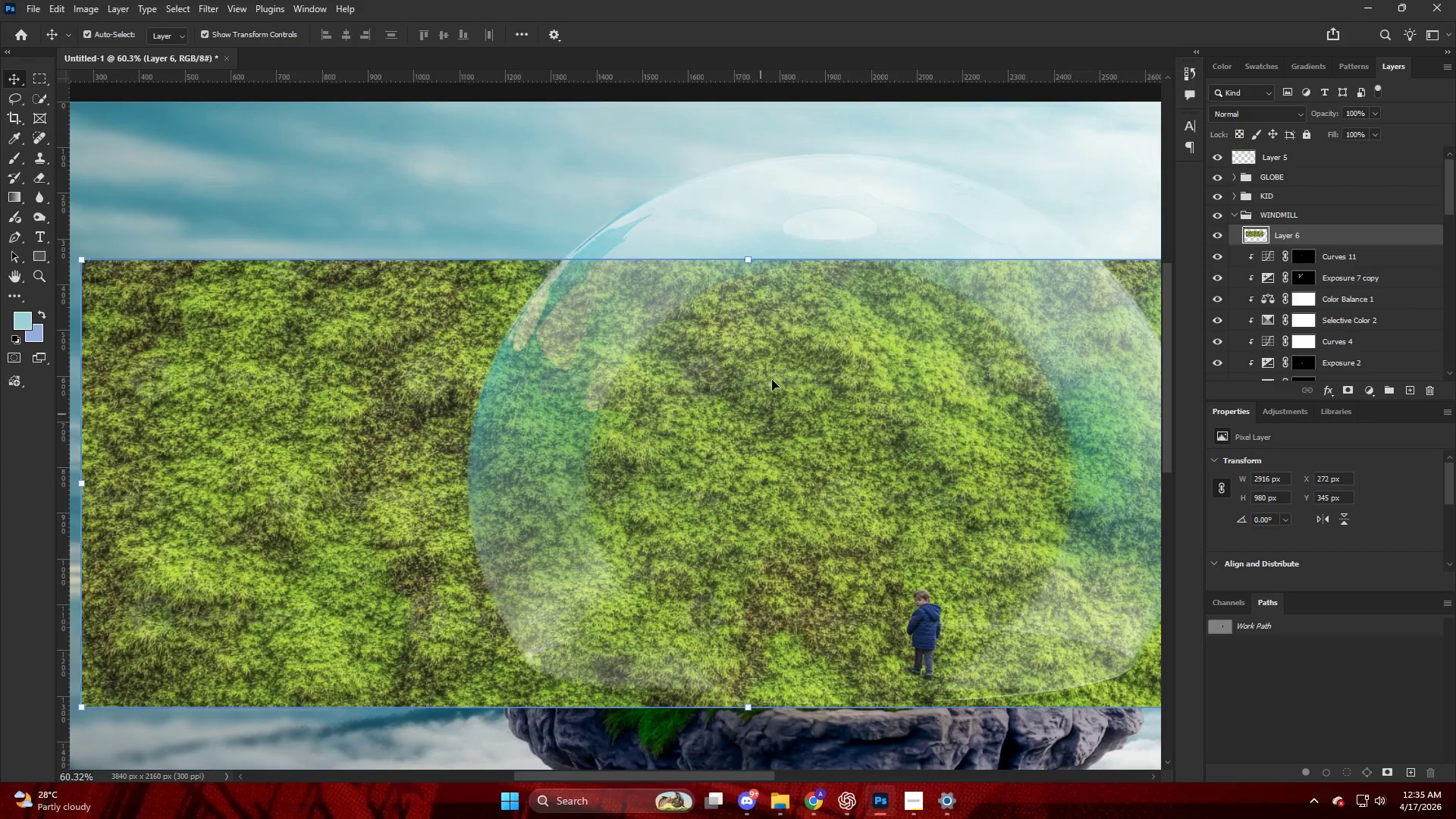 
hold_key(key=AltLeft, duration=0.97)
left_click_drag(start_coordinate=[748, 256], to_coordinate=[712, 445])
 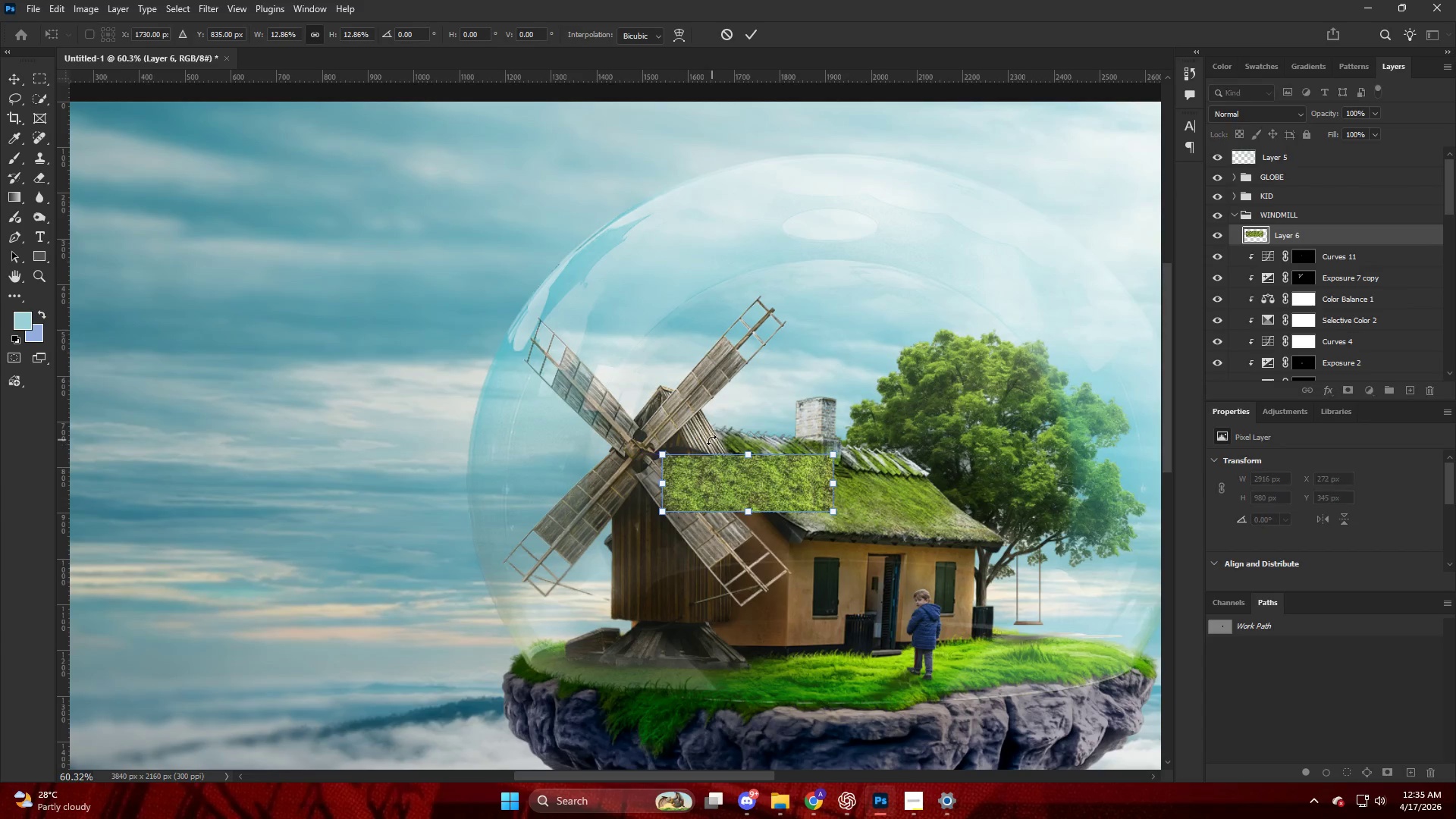 
hold_key(key=AltLeft, duration=0.53)
scroll: coordinate [708, 435], scroll_direction: up, amount: 9.0
 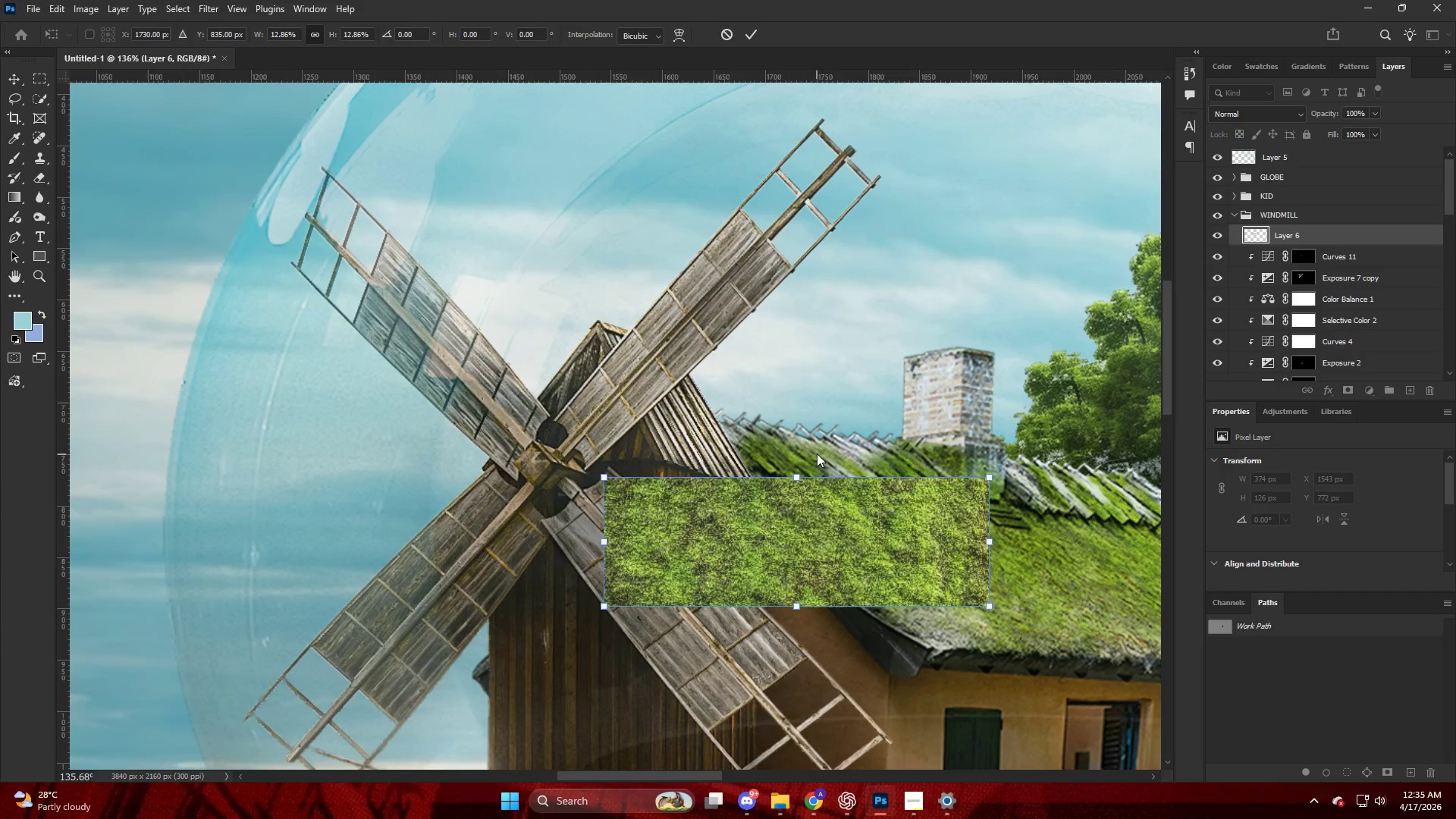 
left_click_drag(start_coordinate=[820, 454], to_coordinate=[836, 462])
 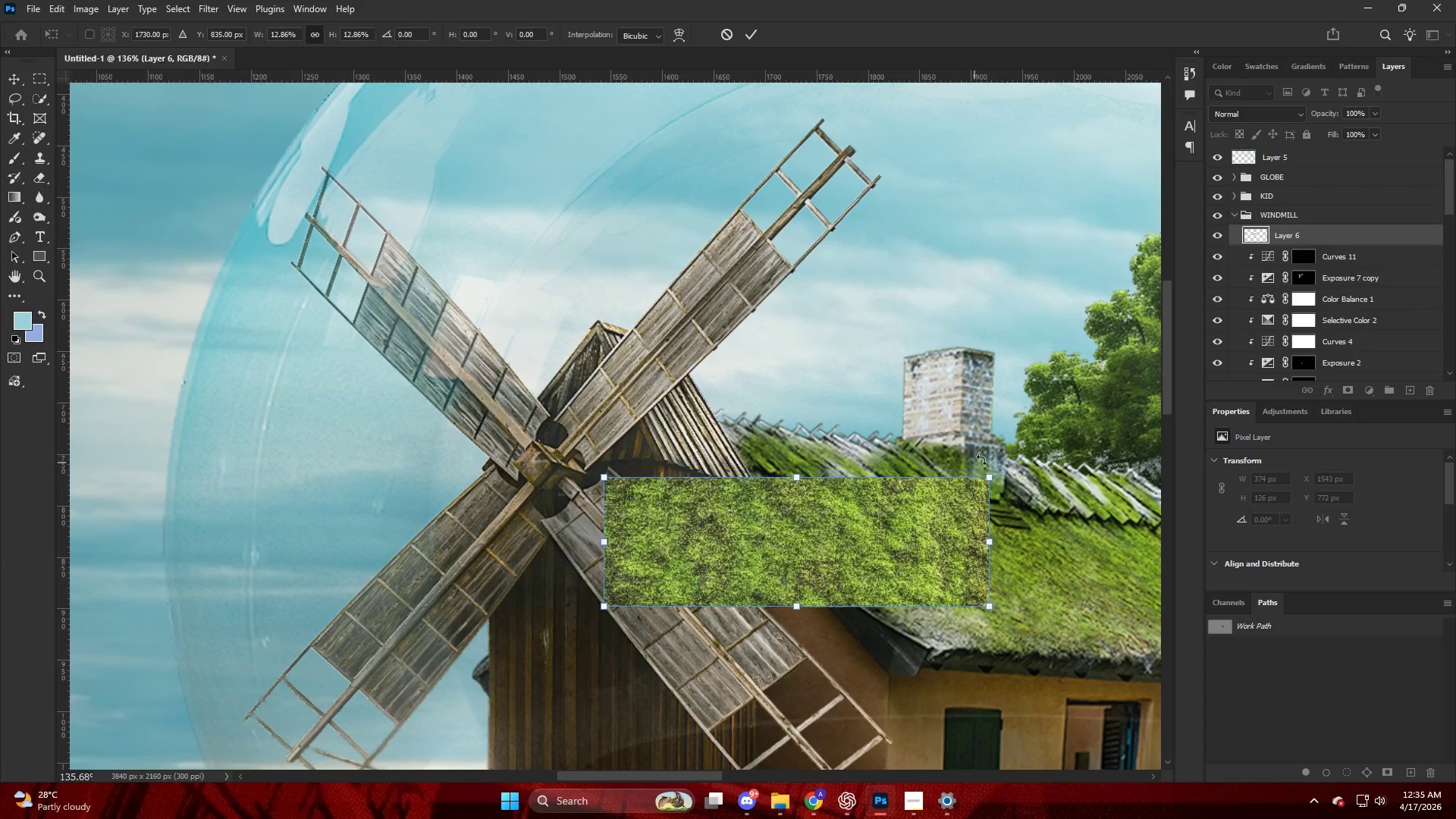 
left_click_drag(start_coordinate=[1000, 462], to_coordinate=[939, 628])
 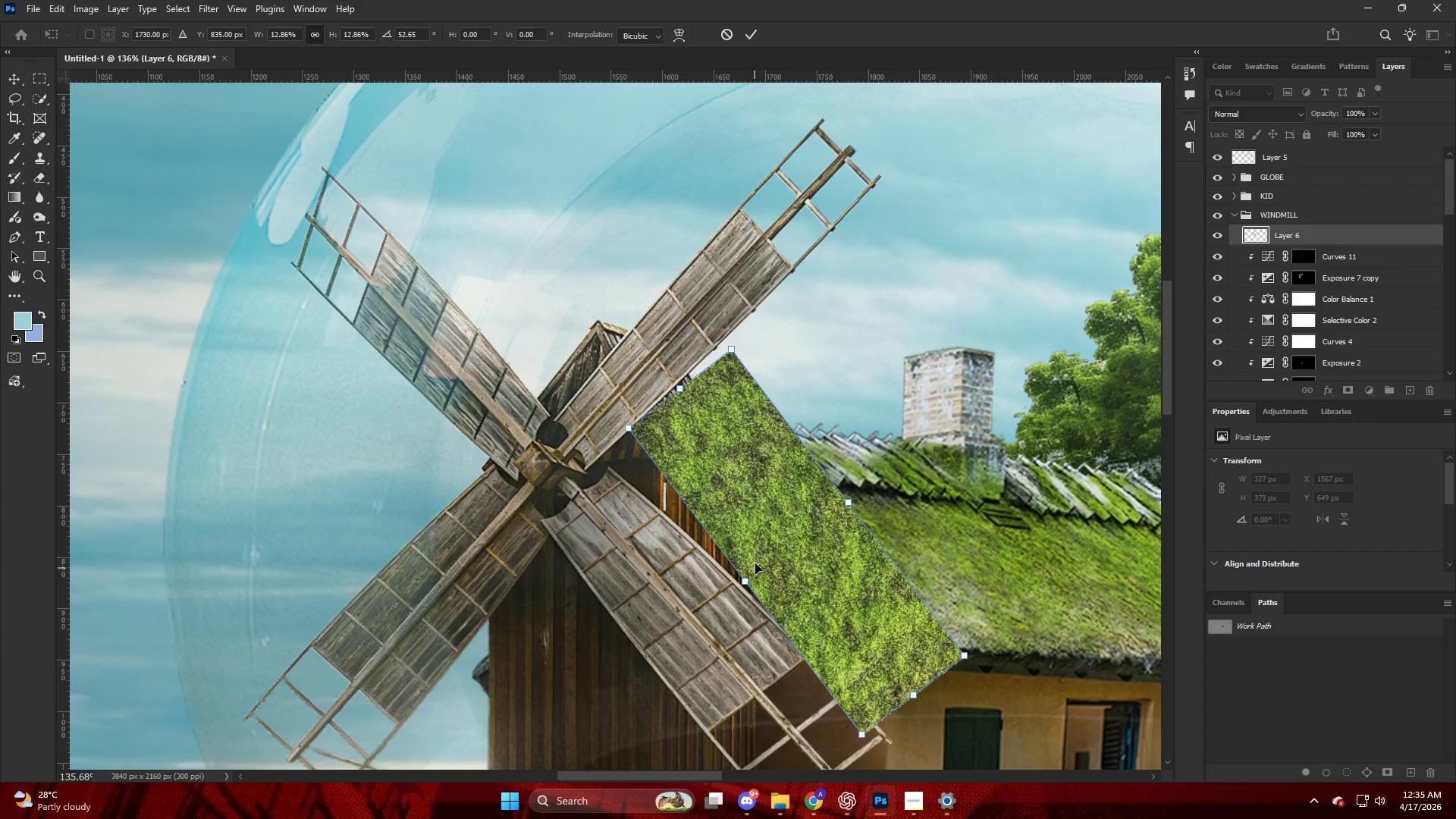 
left_click_drag(start_coordinate=[763, 546], to_coordinate=[717, 444])
 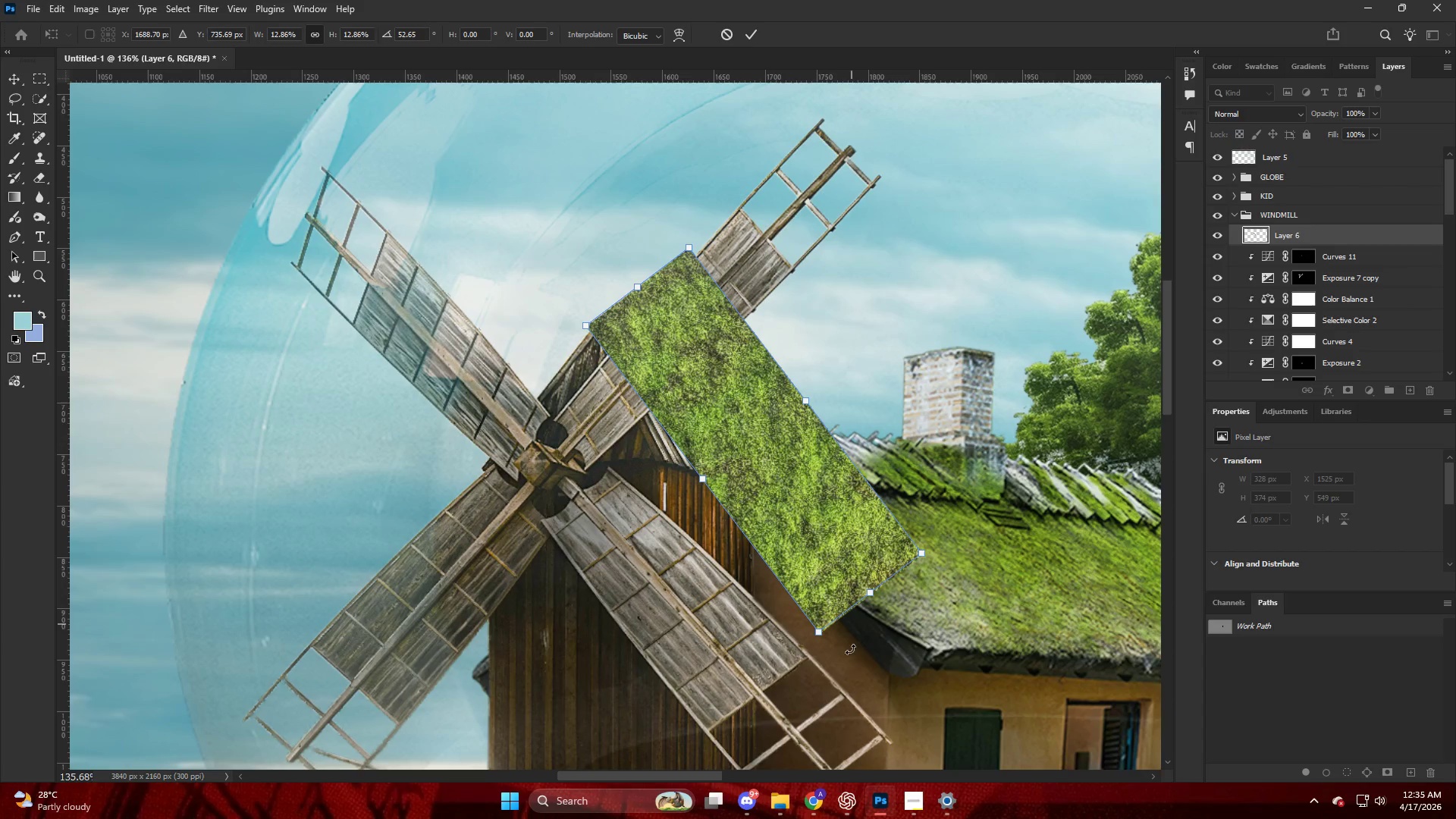 
left_click_drag(start_coordinate=[847, 667], to_coordinate=[816, 679])
 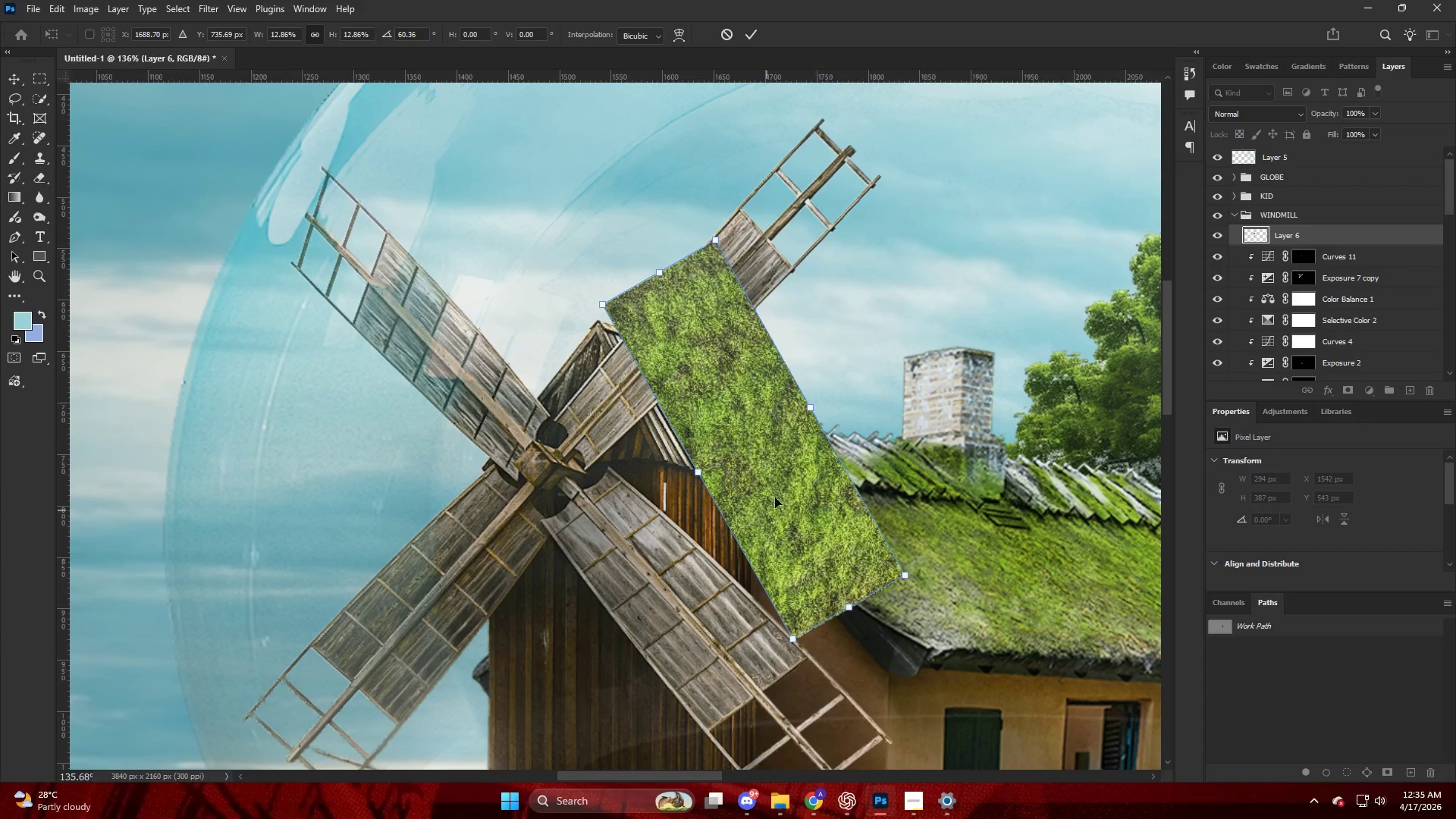 
left_click_drag(start_coordinate=[778, 497], to_coordinate=[772, 519])
 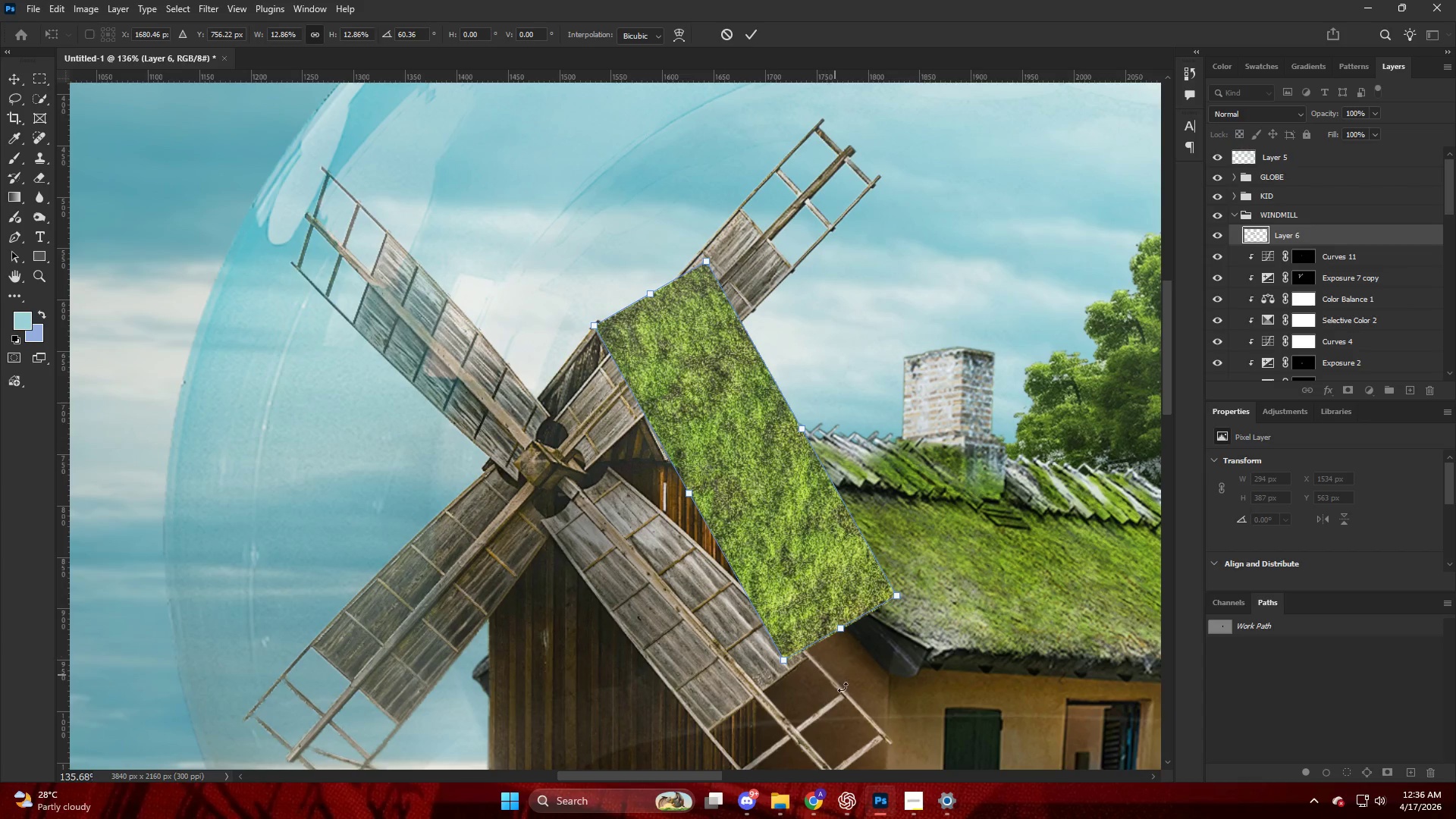 
left_click_drag(start_coordinate=[821, 673], to_coordinate=[811, 677])
 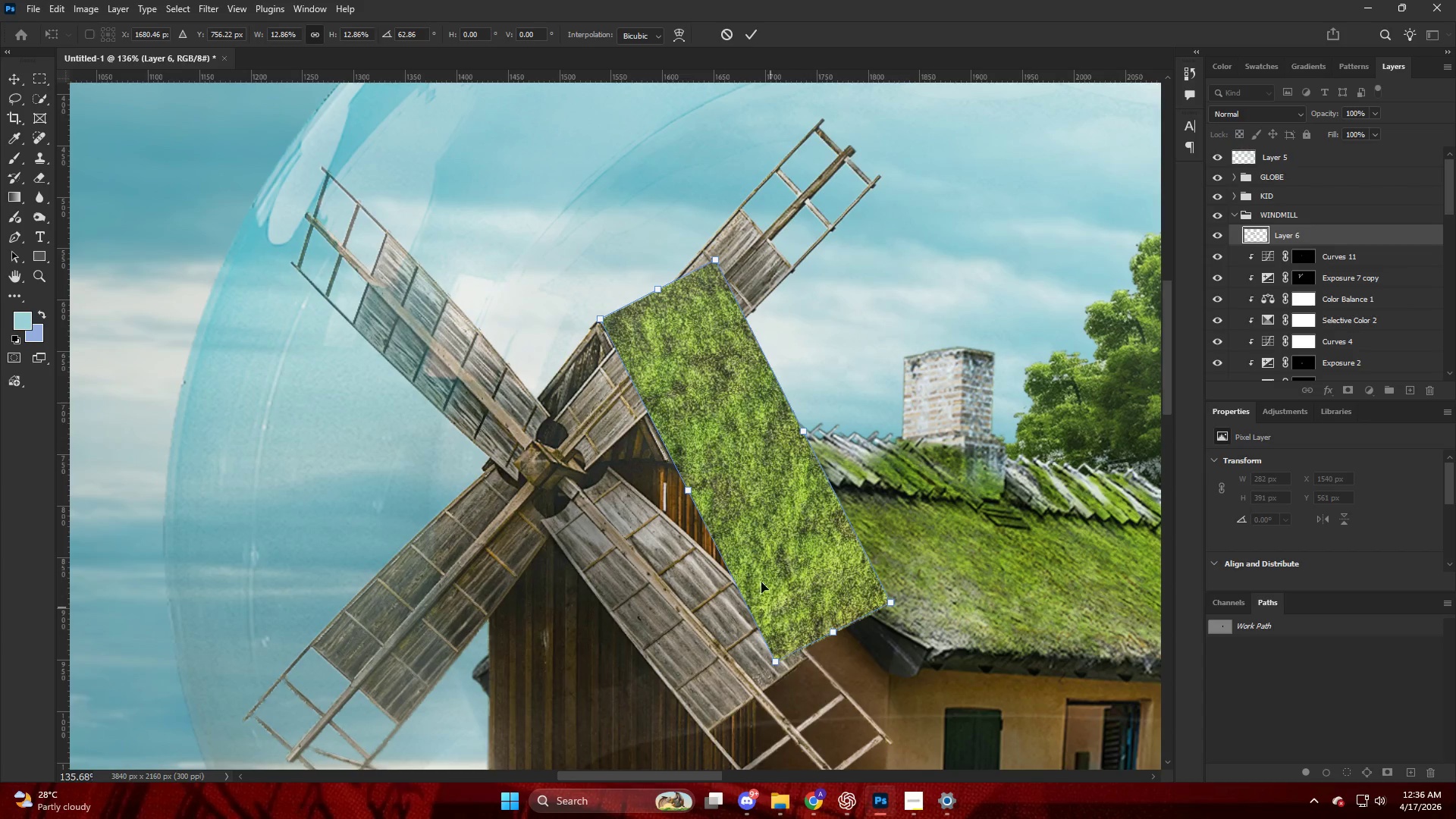 
left_click_drag(start_coordinate=[755, 573], to_coordinate=[750, 573])
 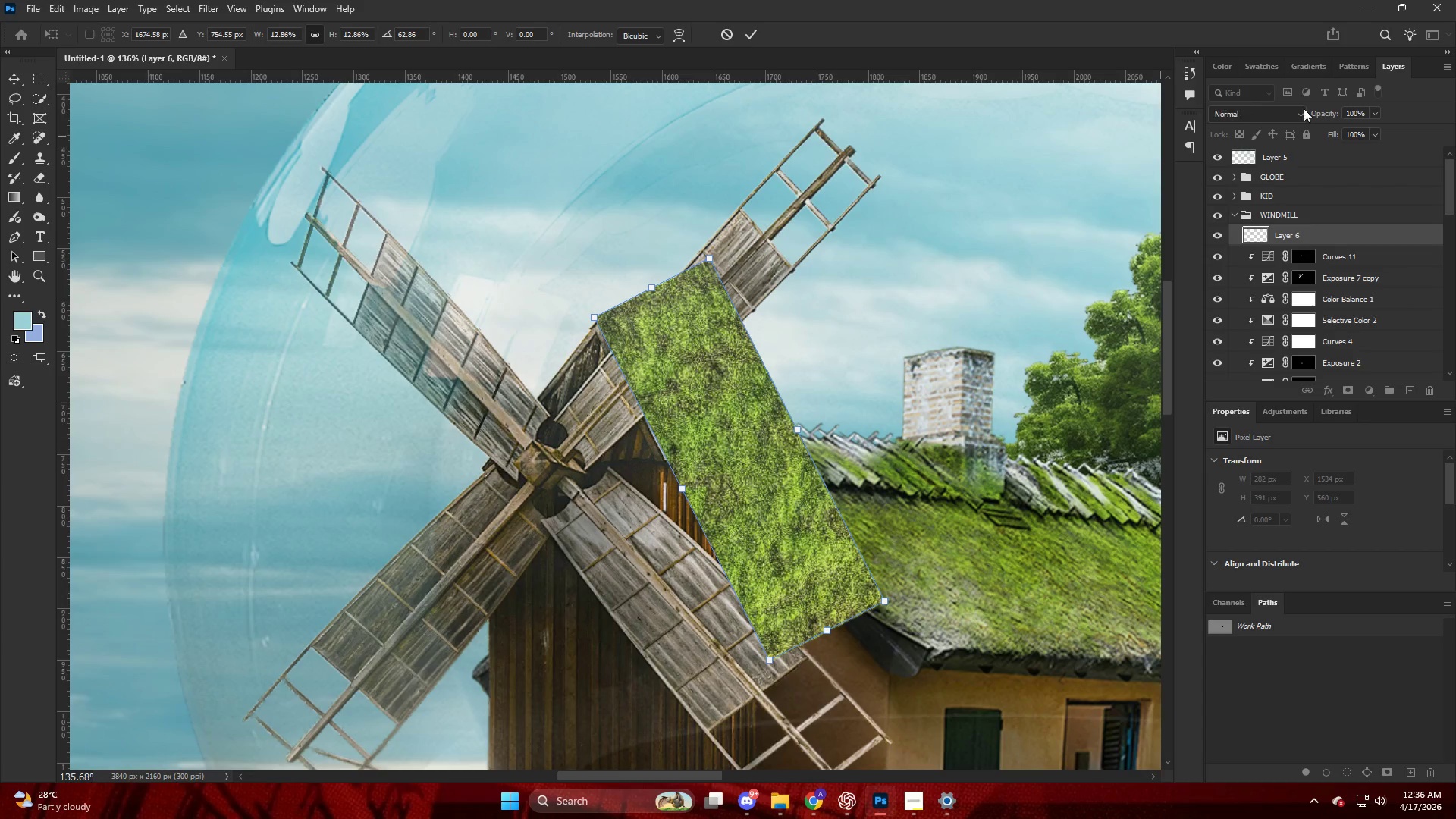 
left_click_drag(start_coordinate=[1321, 115], to_coordinate=[1289, 112])
 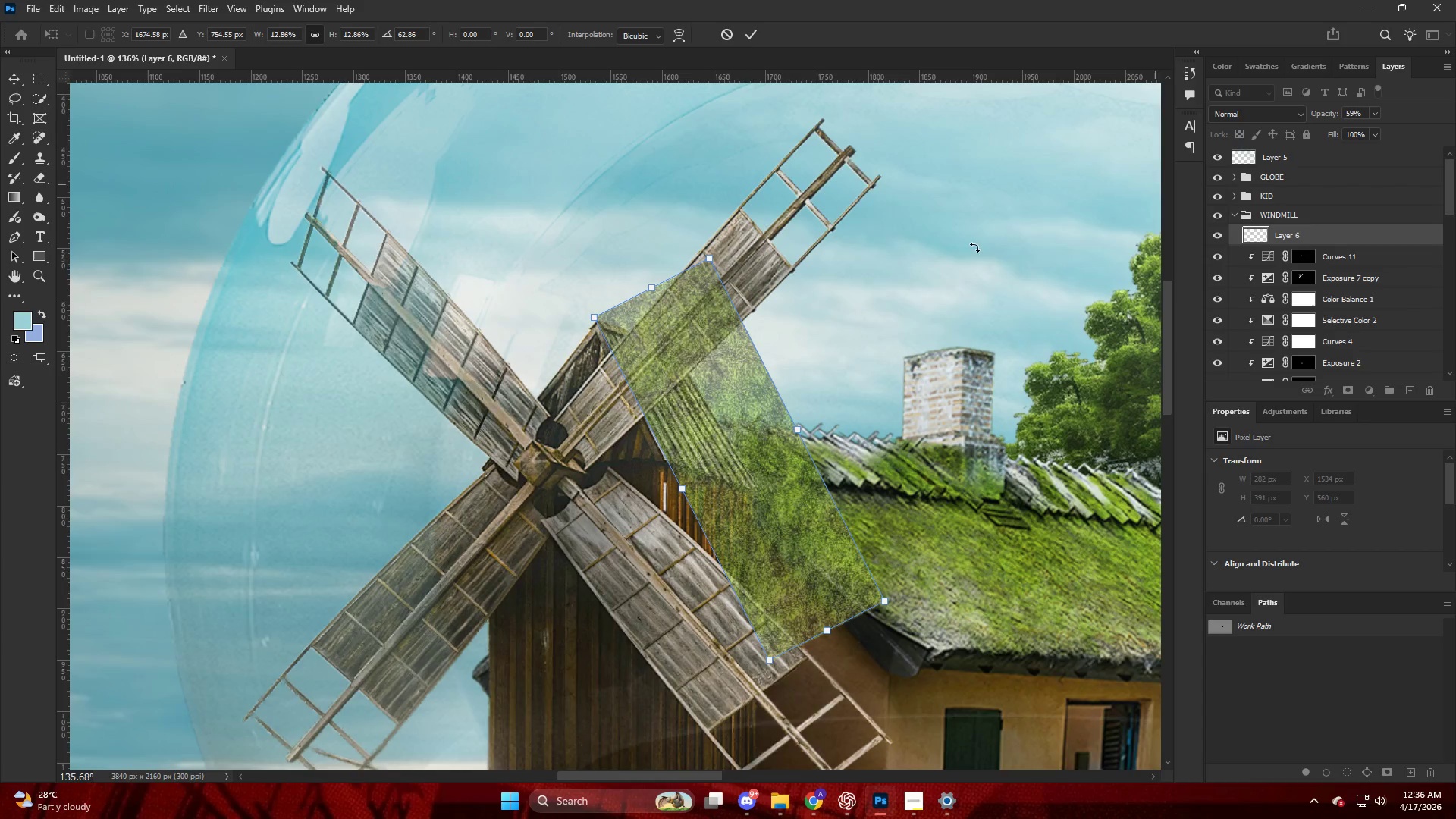 
hold_key(key=AltLeft, duration=0.61)
scroll: coordinate [708, 319], scroll_direction: up, amount: 8.0
 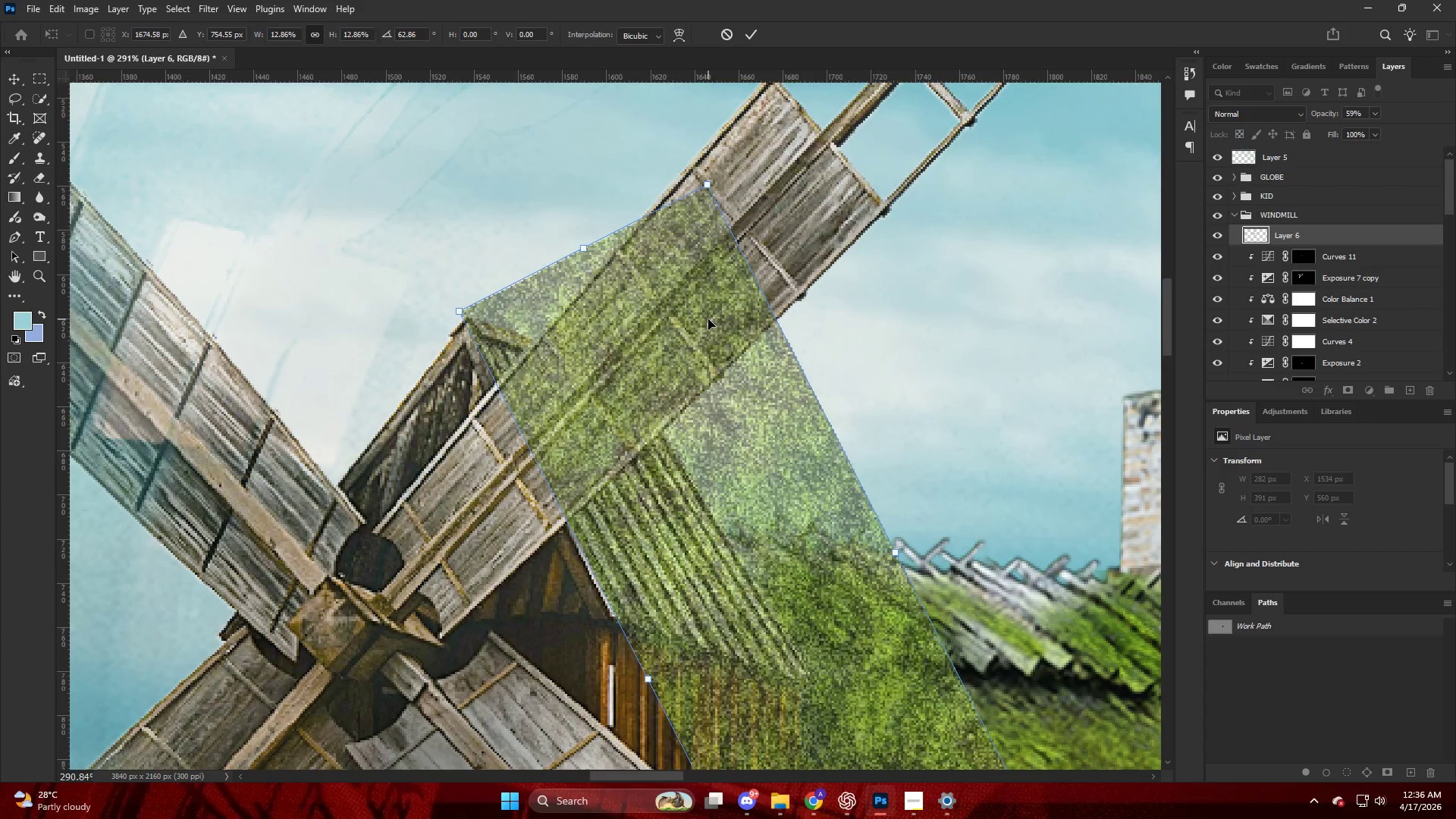 
key(Control+T)
 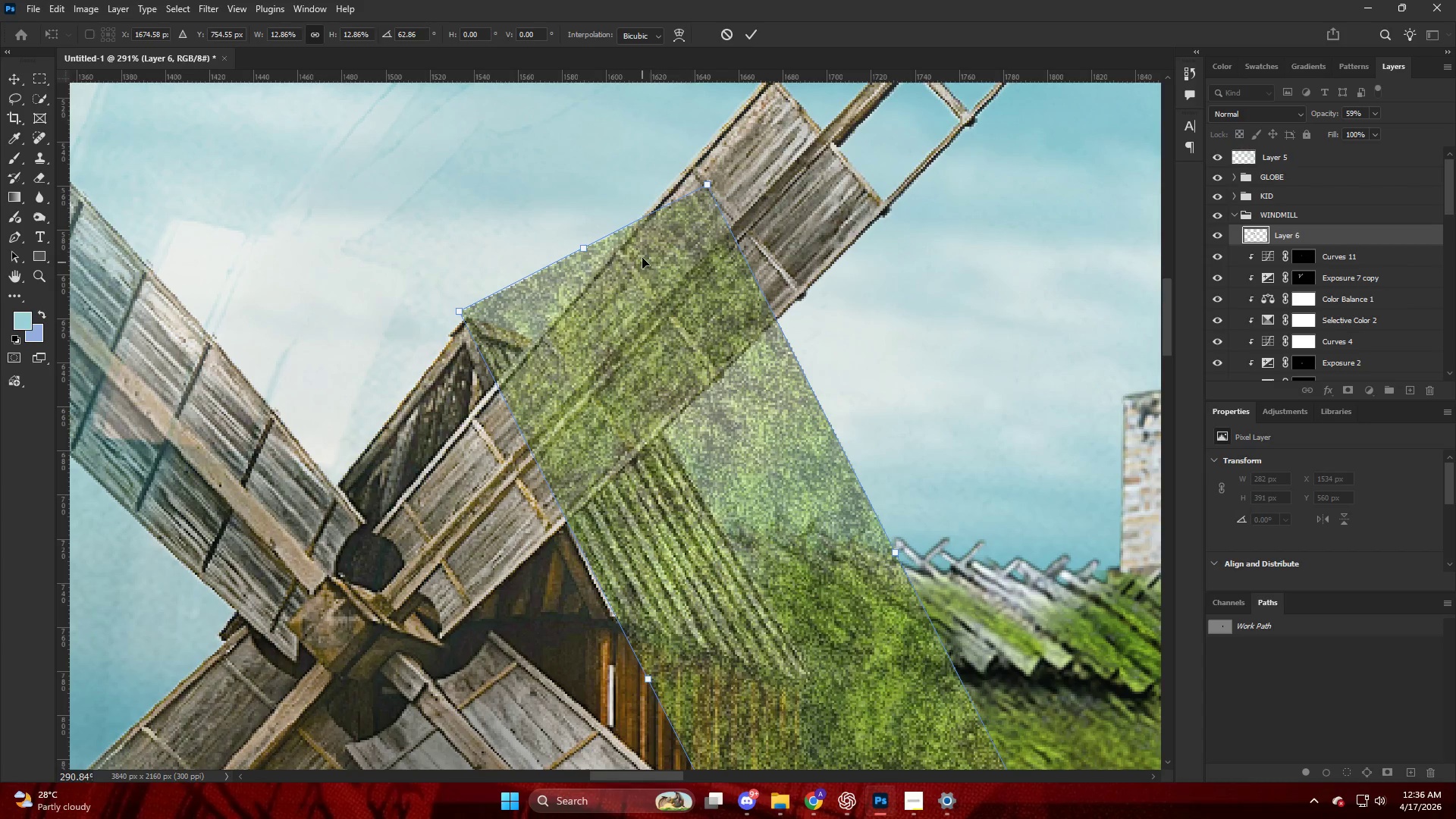 
right_click([642, 257])
 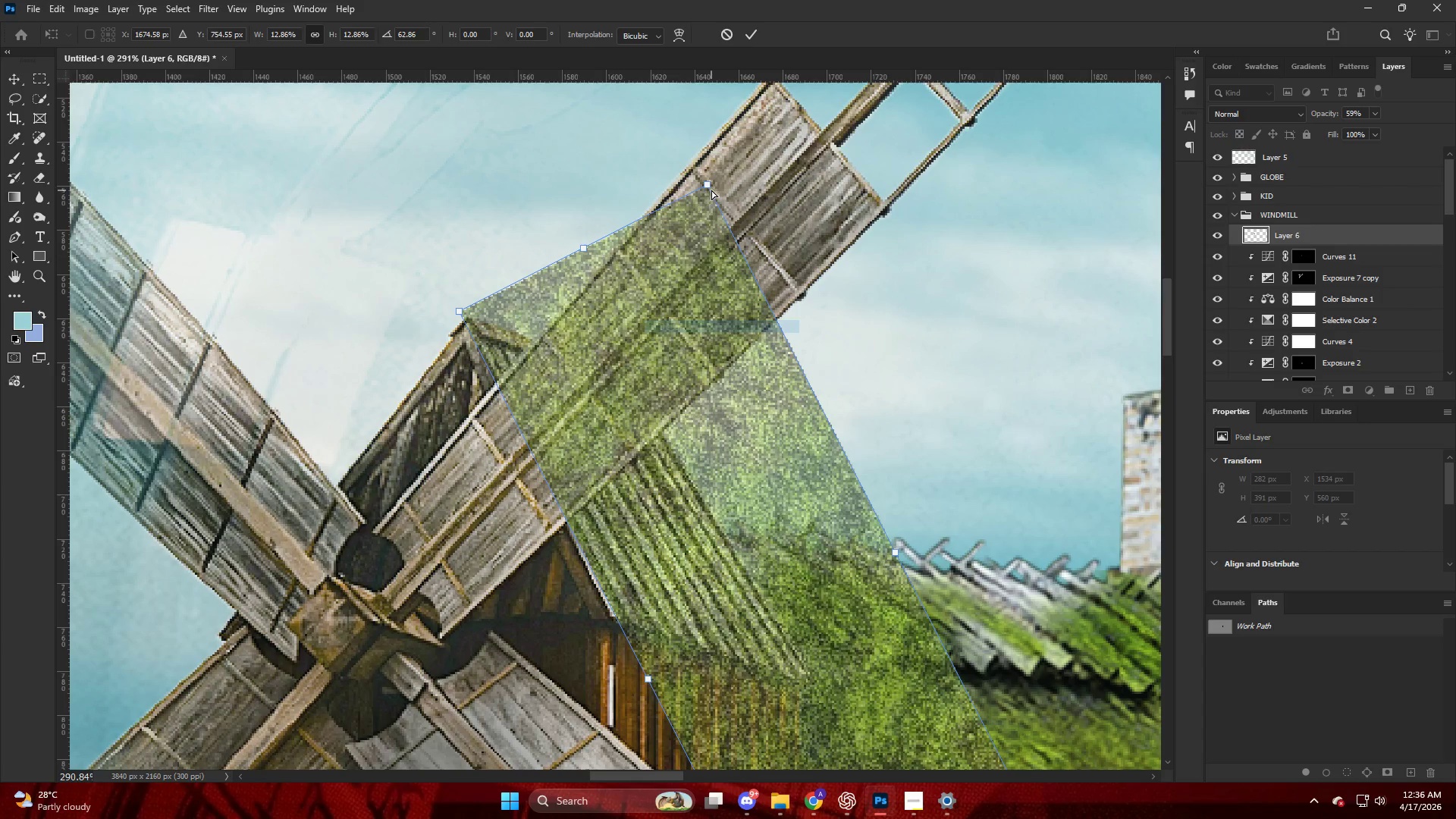 
left_click_drag(start_coordinate=[712, 184], to_coordinate=[623, 360])
 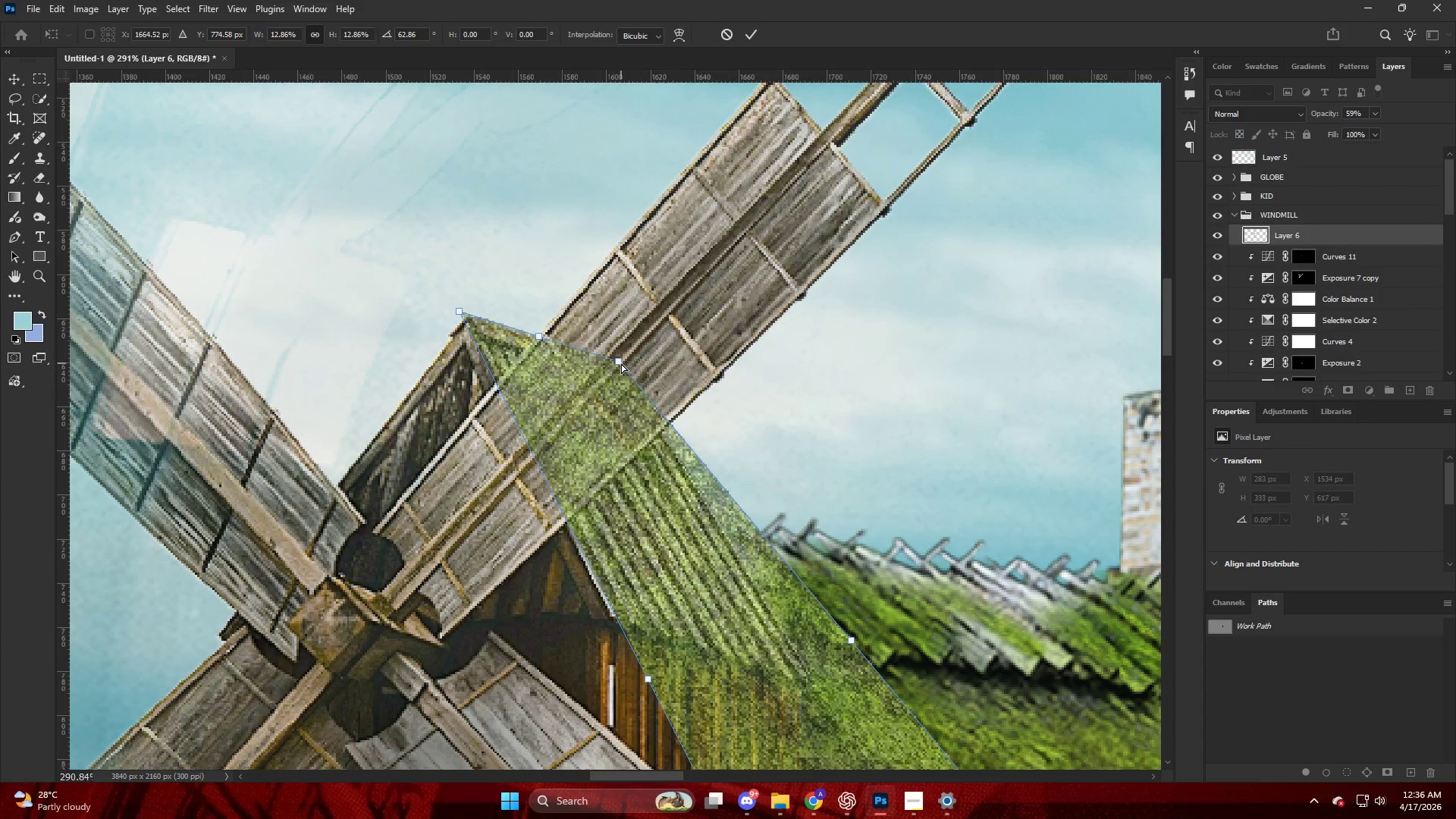 
key(Alt+AltLeft)
 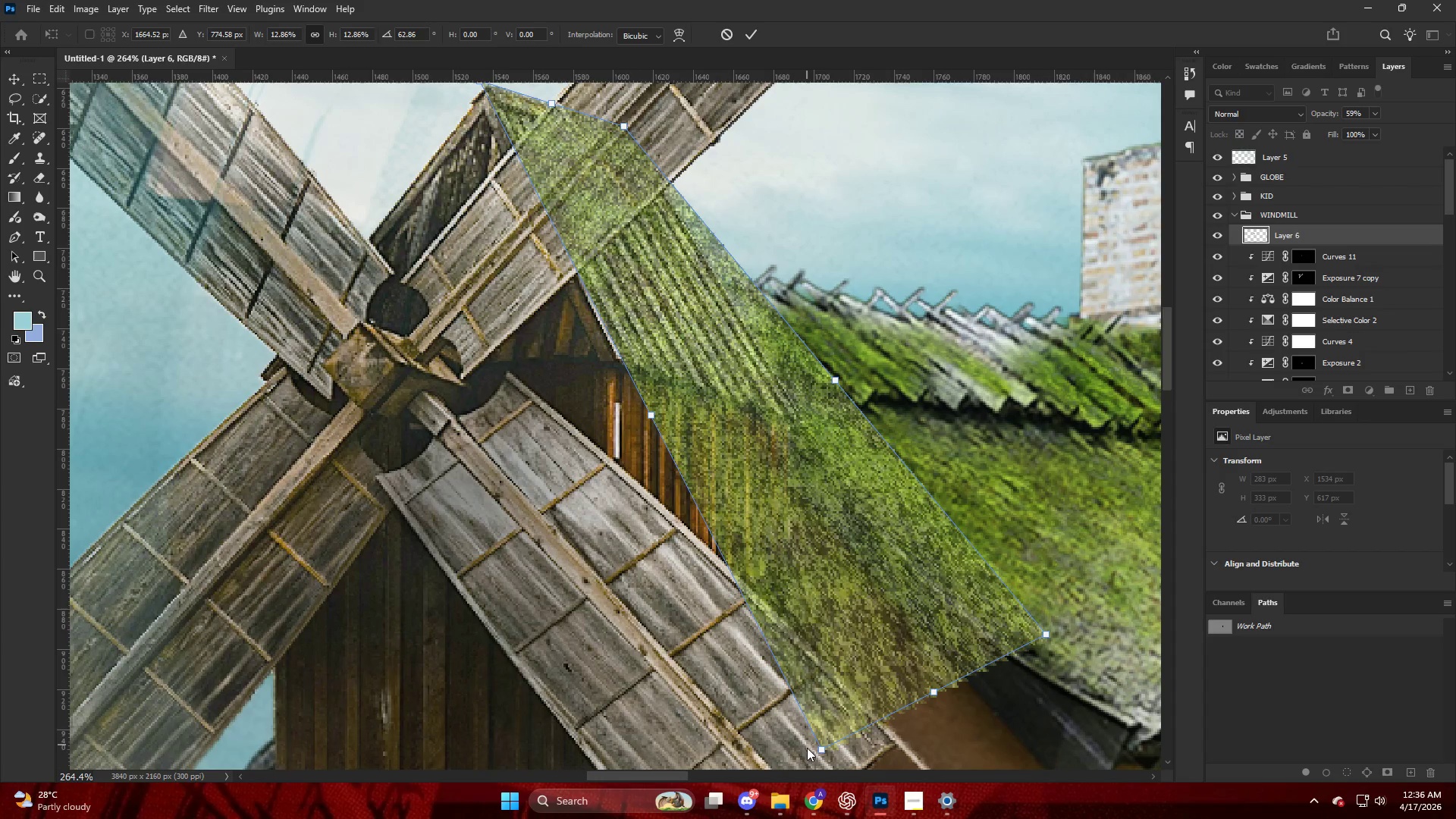 
scroll: coordinate [679, 450], scroll_direction: down, amount: 23.0
 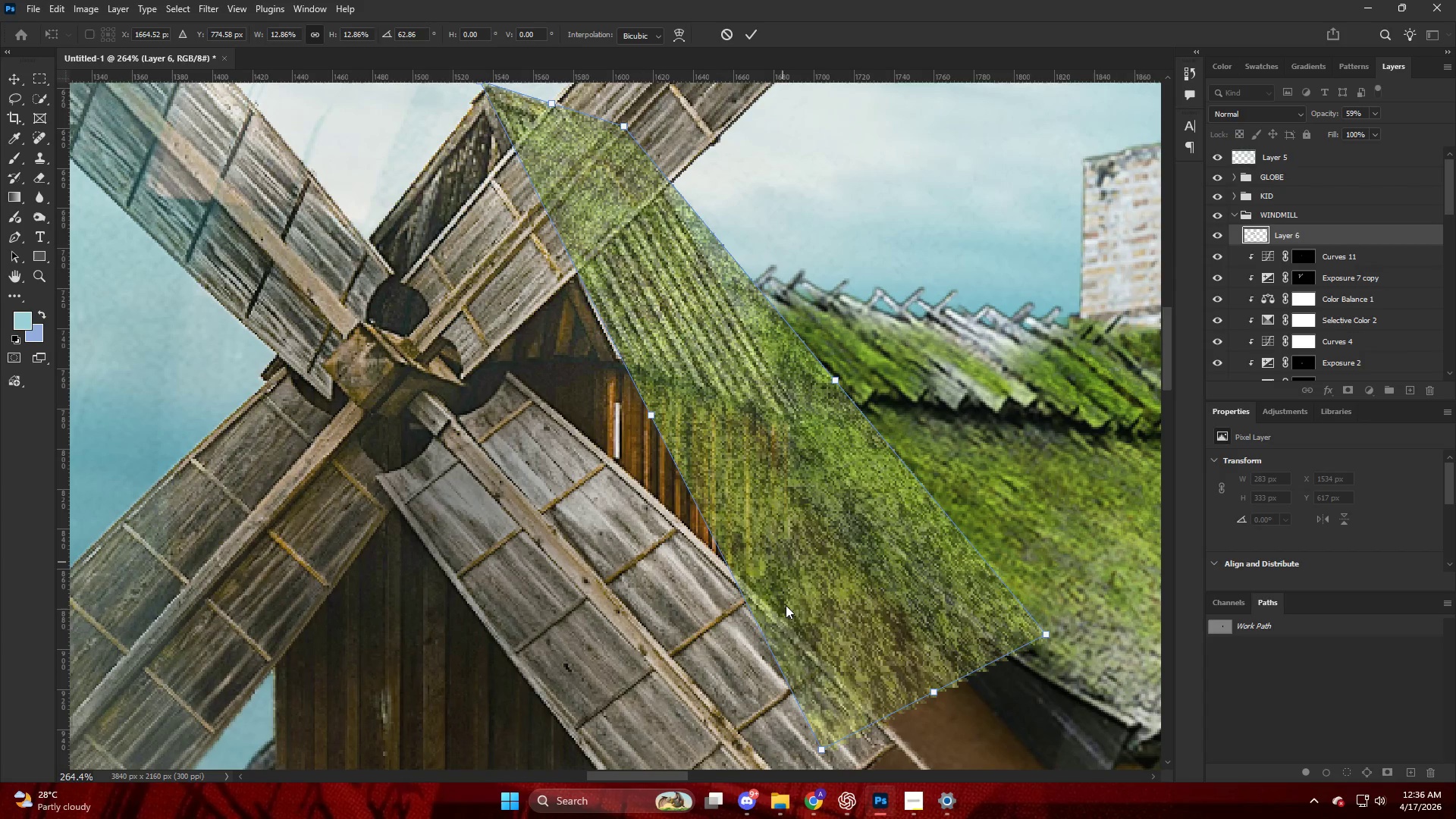 
left_click_drag(start_coordinate=[819, 748], to_coordinate=[804, 755])
 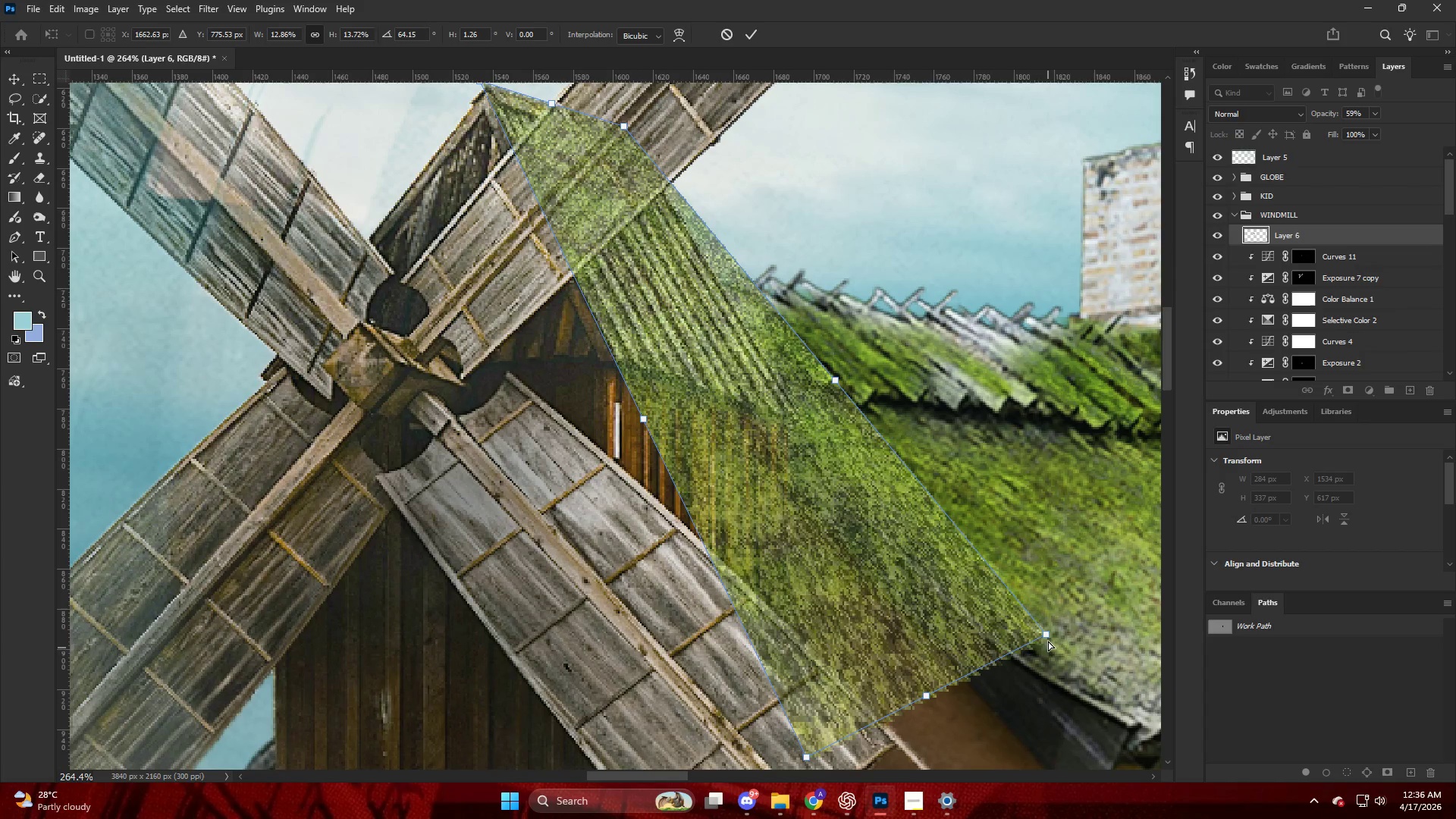 
left_click_drag(start_coordinate=[1043, 633], to_coordinate=[945, 642])
 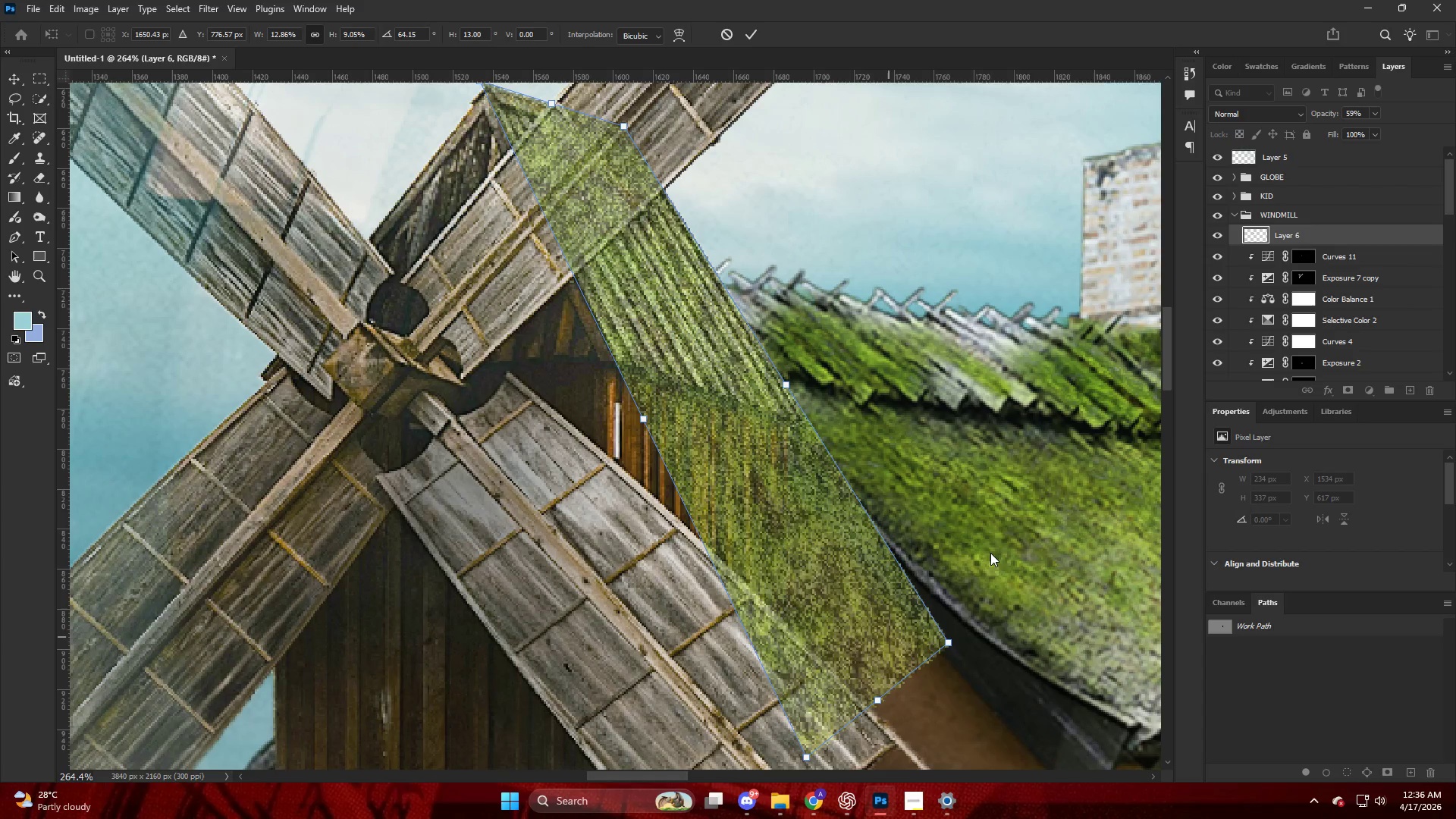 
key(Alt+AltLeft)
 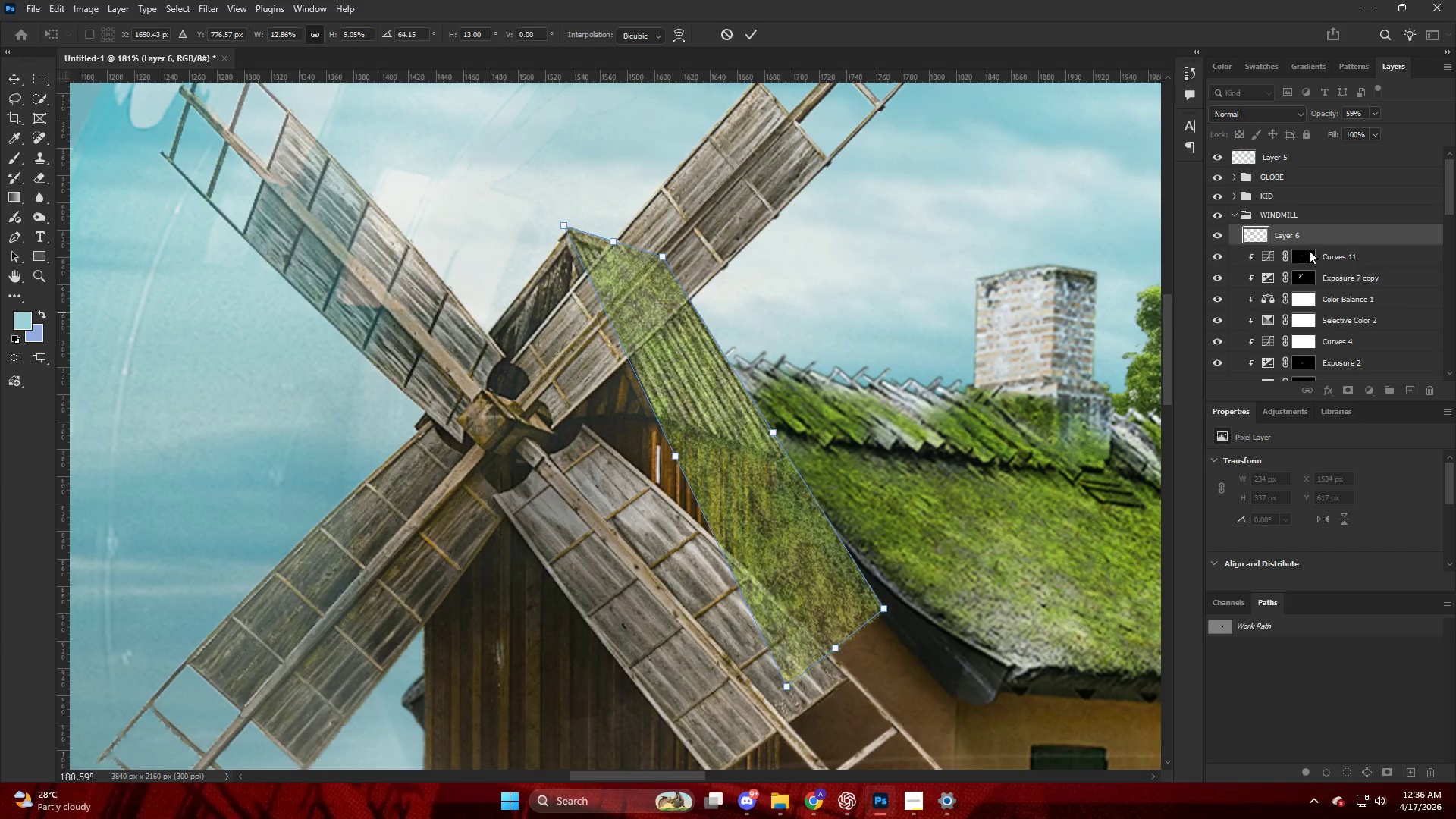 
scroll: coordinate [745, 380], scroll_direction: up, amount: 2.0
 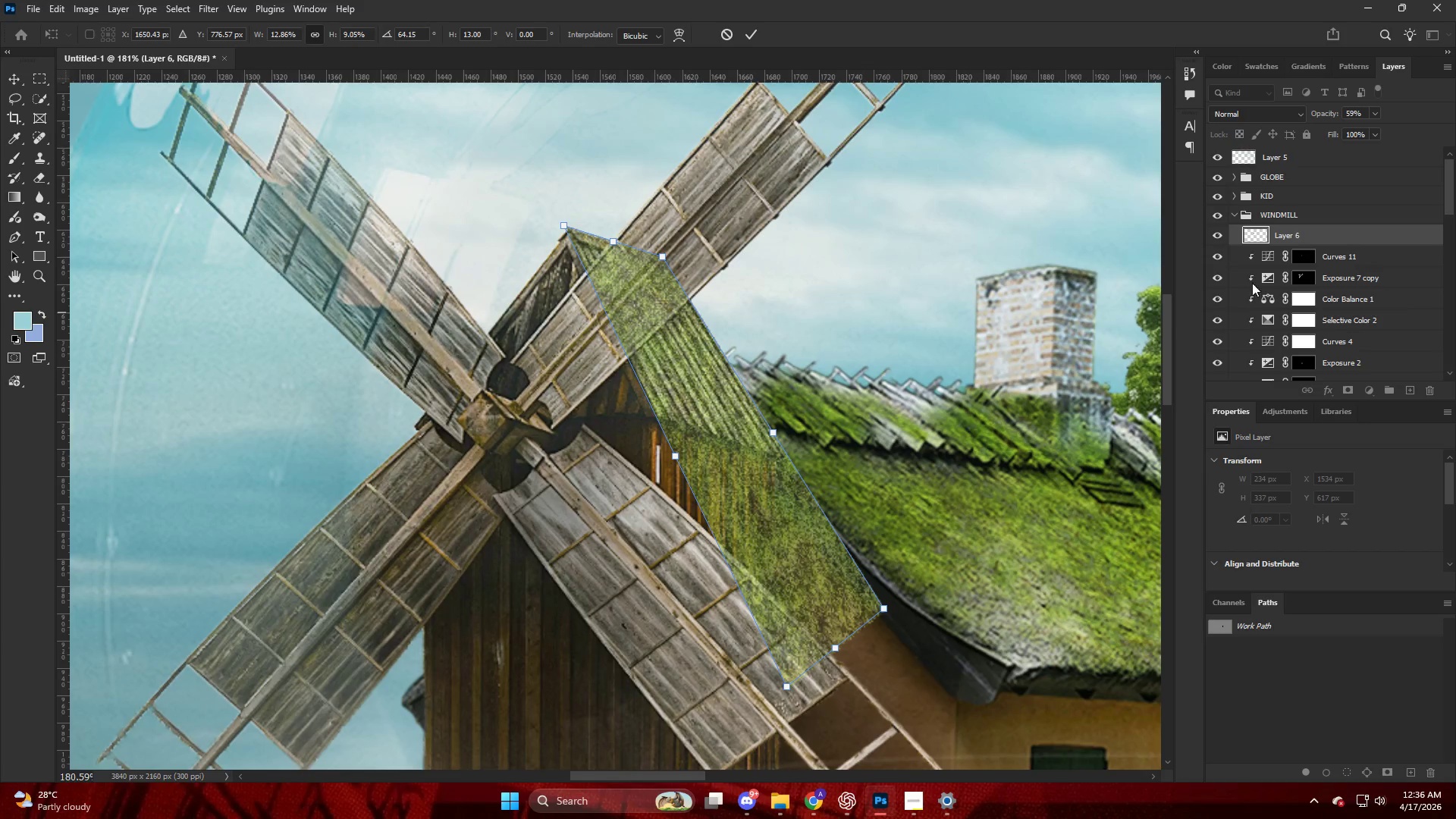 
left_click([1314, 237])
 